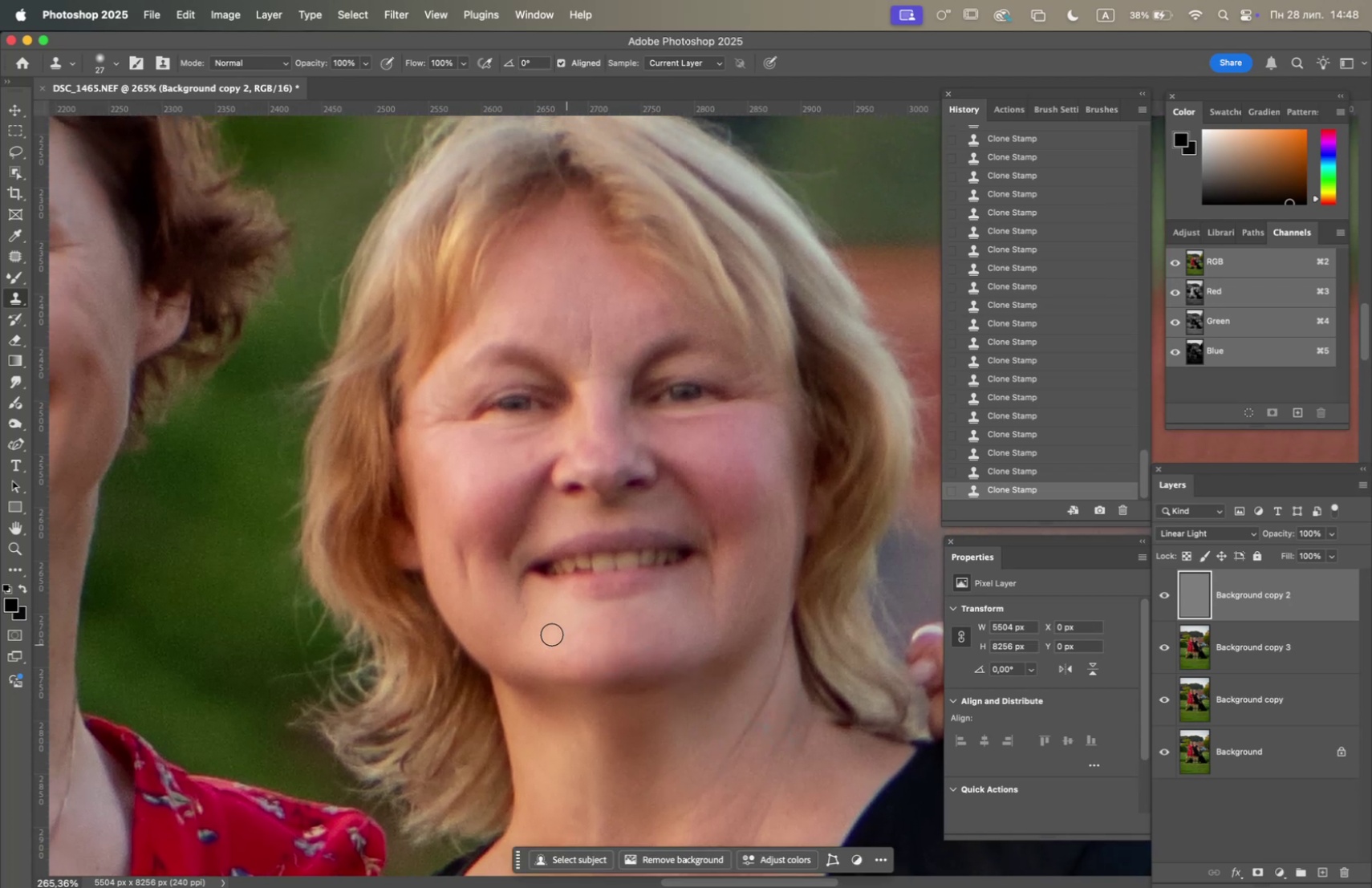 
hold_key(key=OptionLeft, duration=0.95)
left_click([496, 617])
 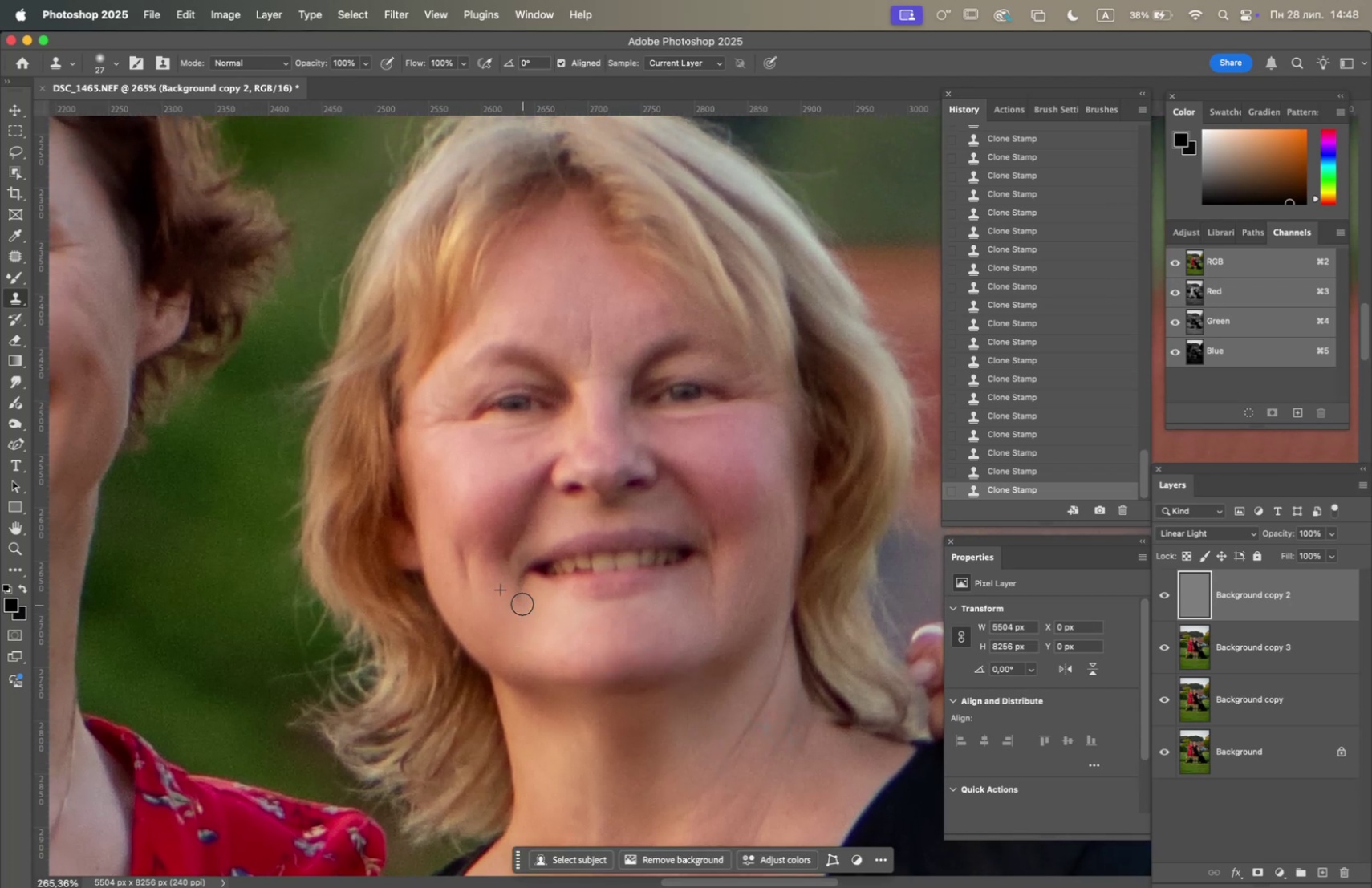 
hold_key(key=OptionLeft, duration=1.34)
 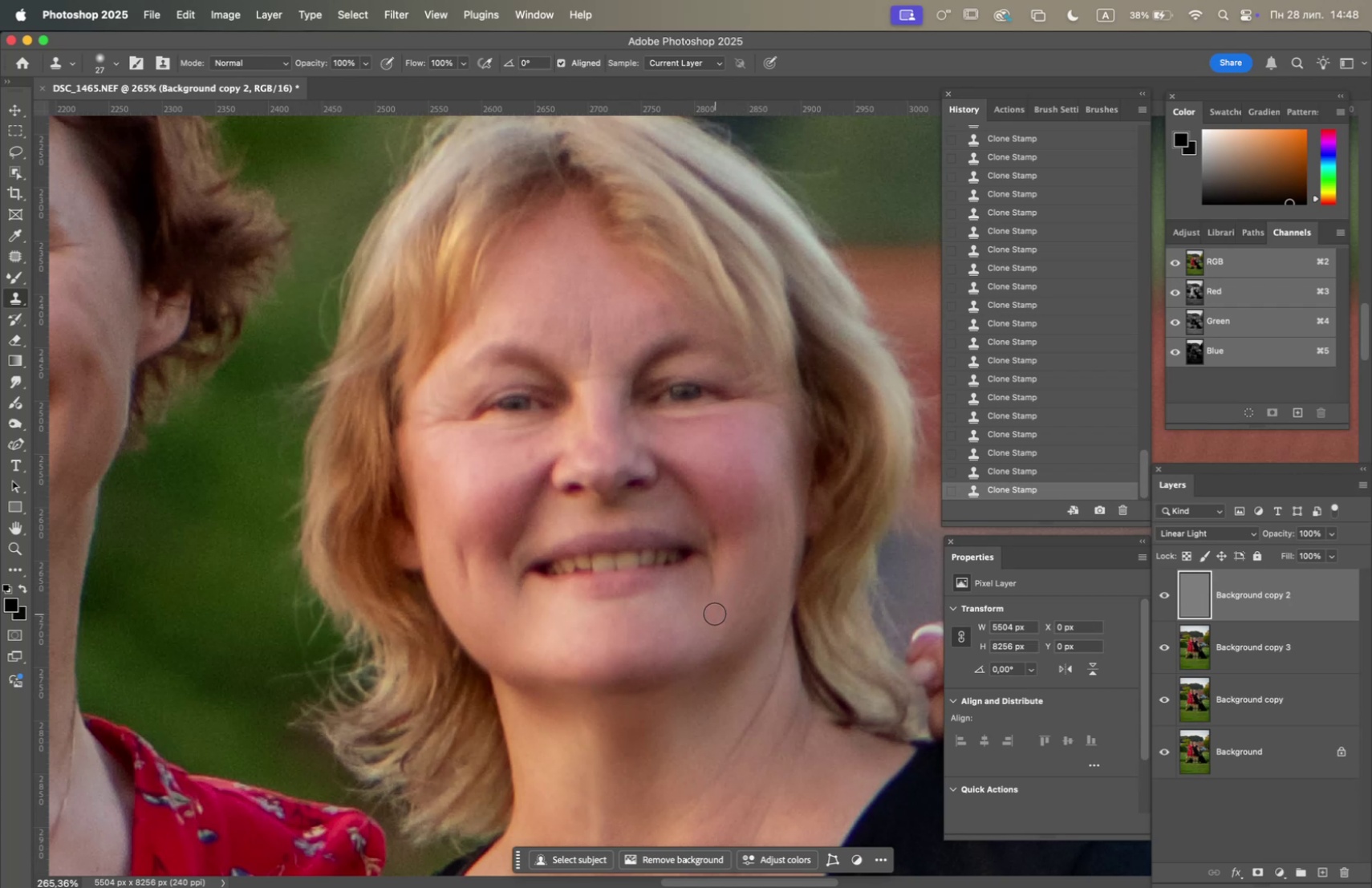 
triple_click([716, 586])
 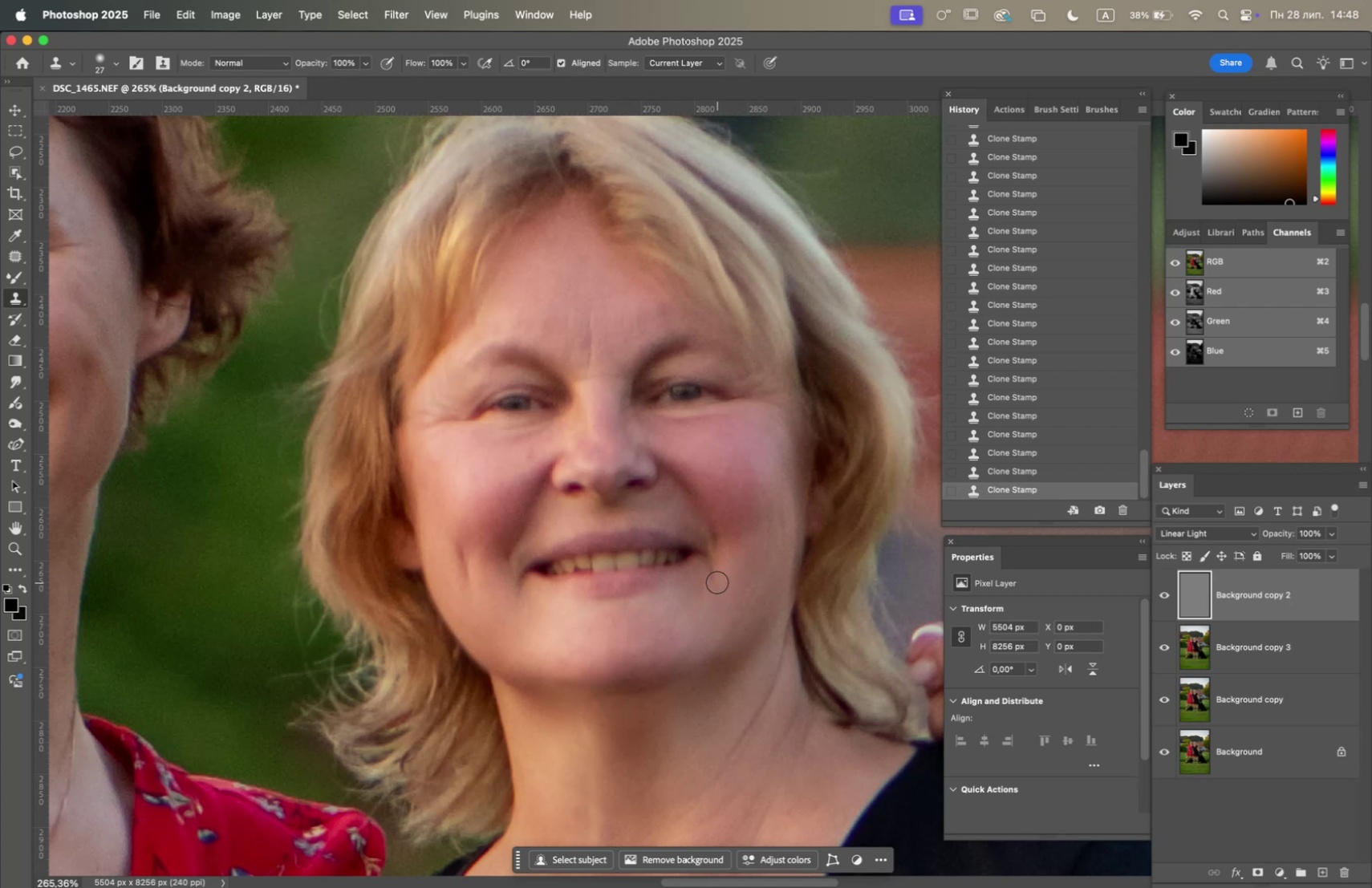 
triple_click([718, 577])
 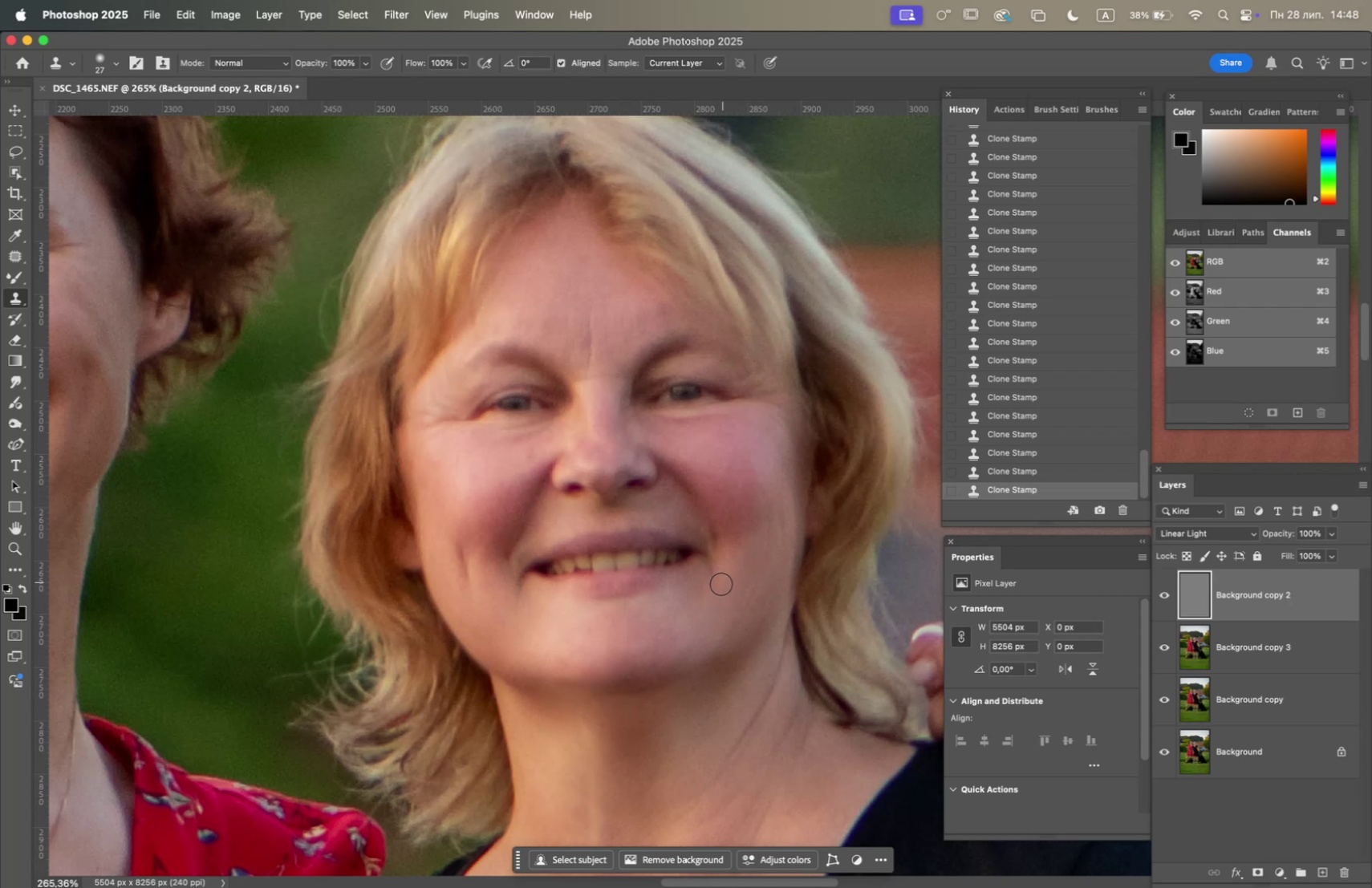 
hold_key(key=OptionLeft, duration=0.65)
left_click([696, 592])
 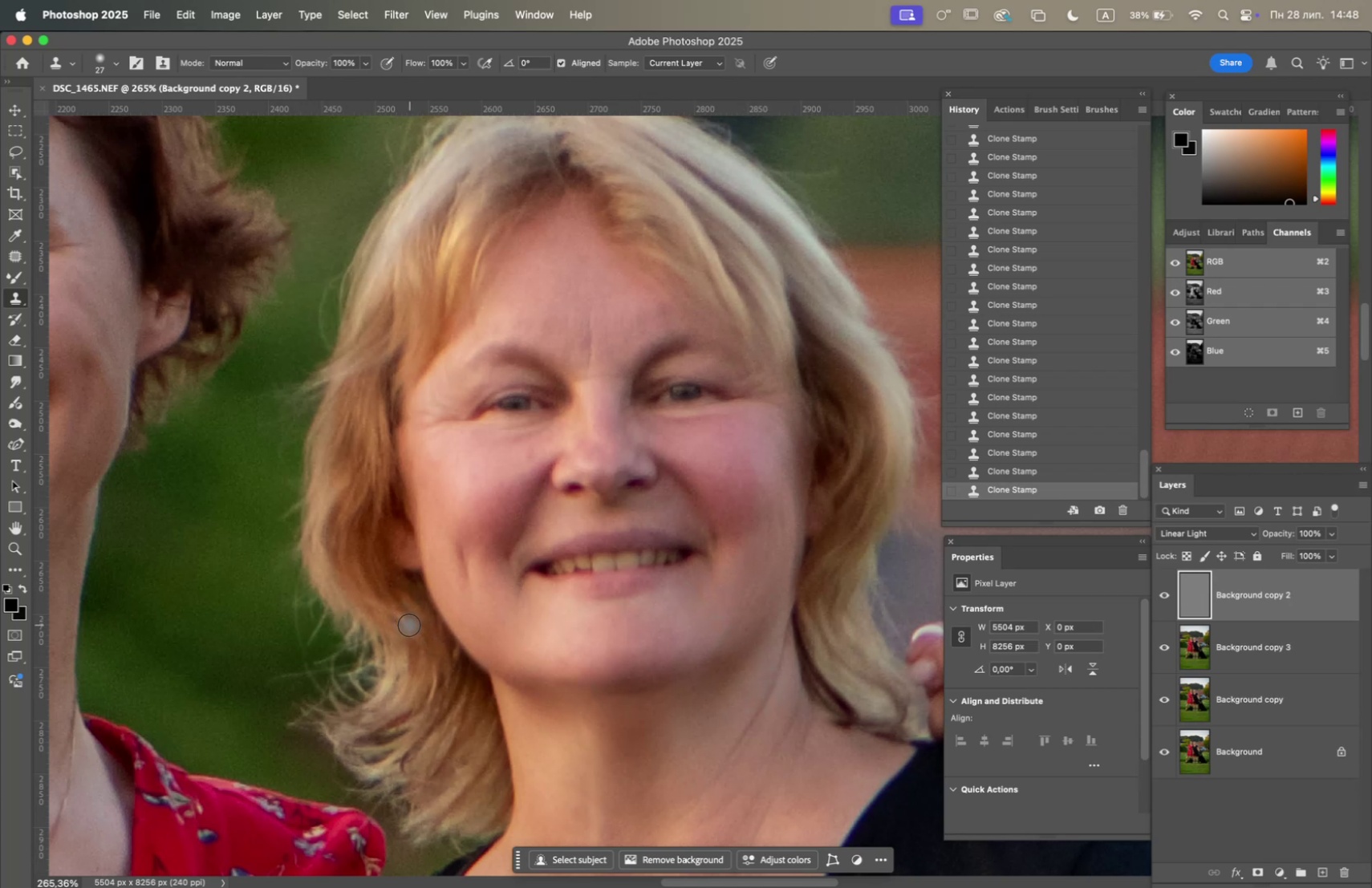 
scroll: coordinate [523, 708], scroll_direction: up, amount: 2.0
 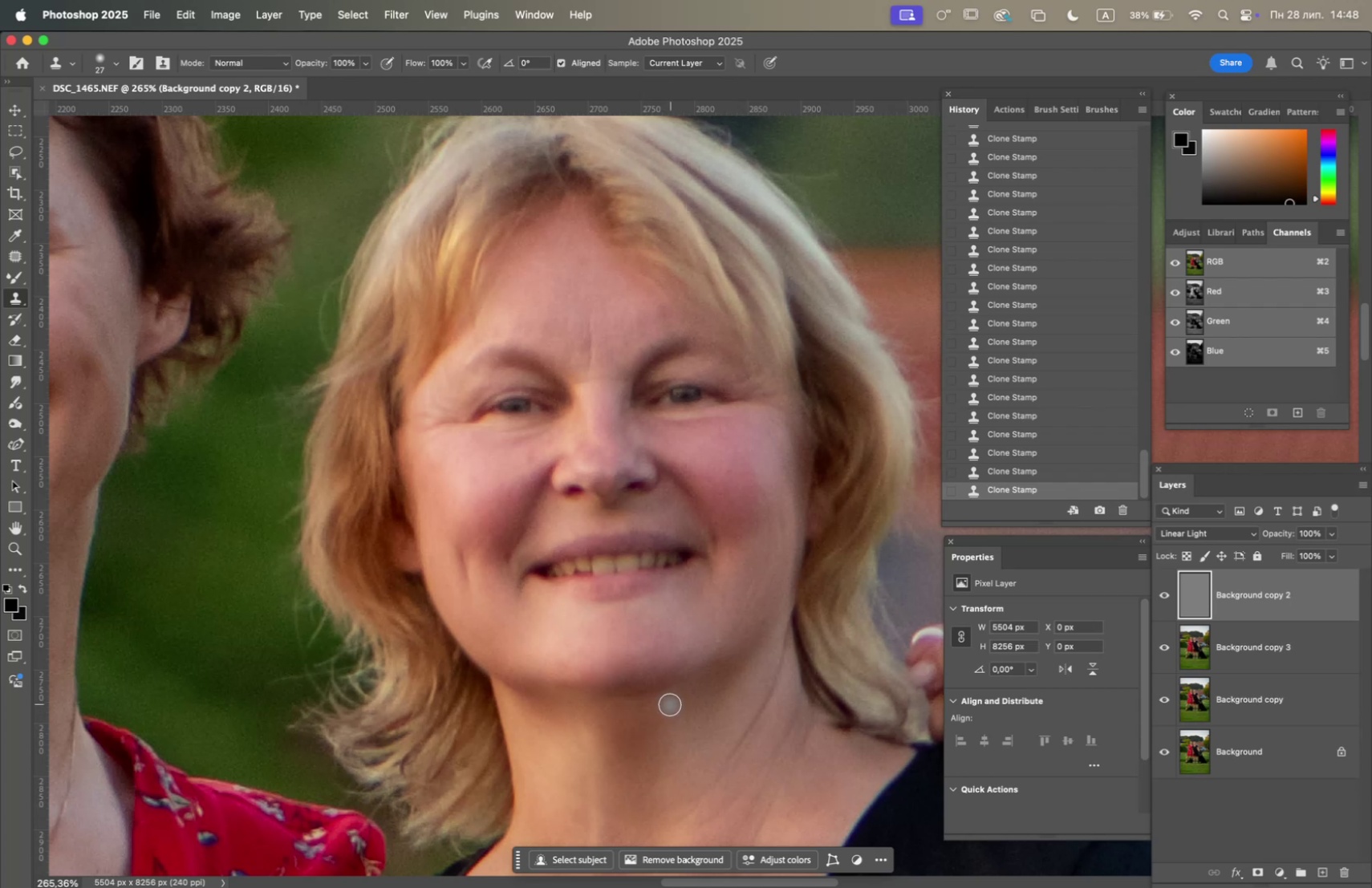 
wait(10.56)
 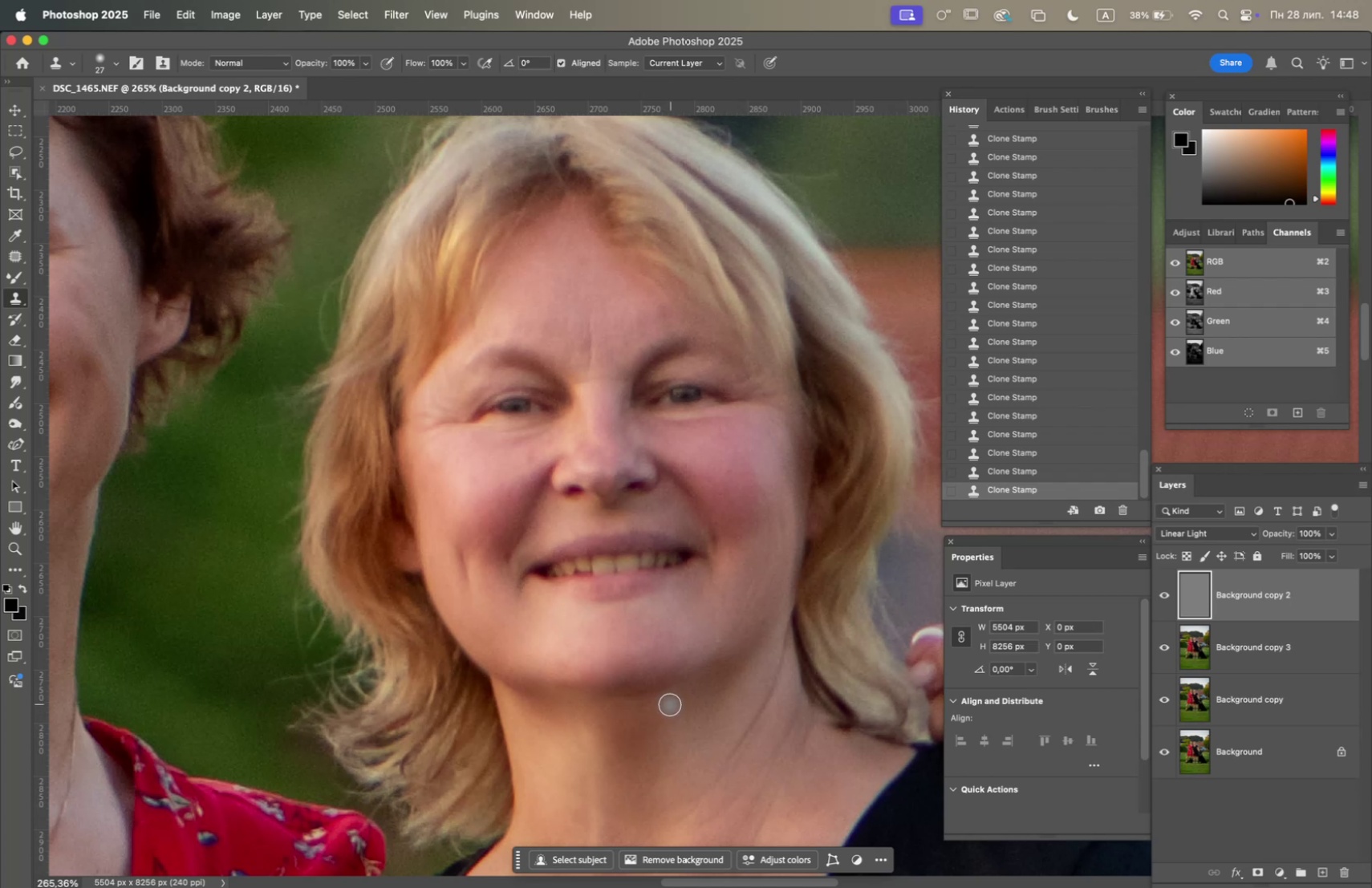 
hold_key(key=Space, duration=0.86)
 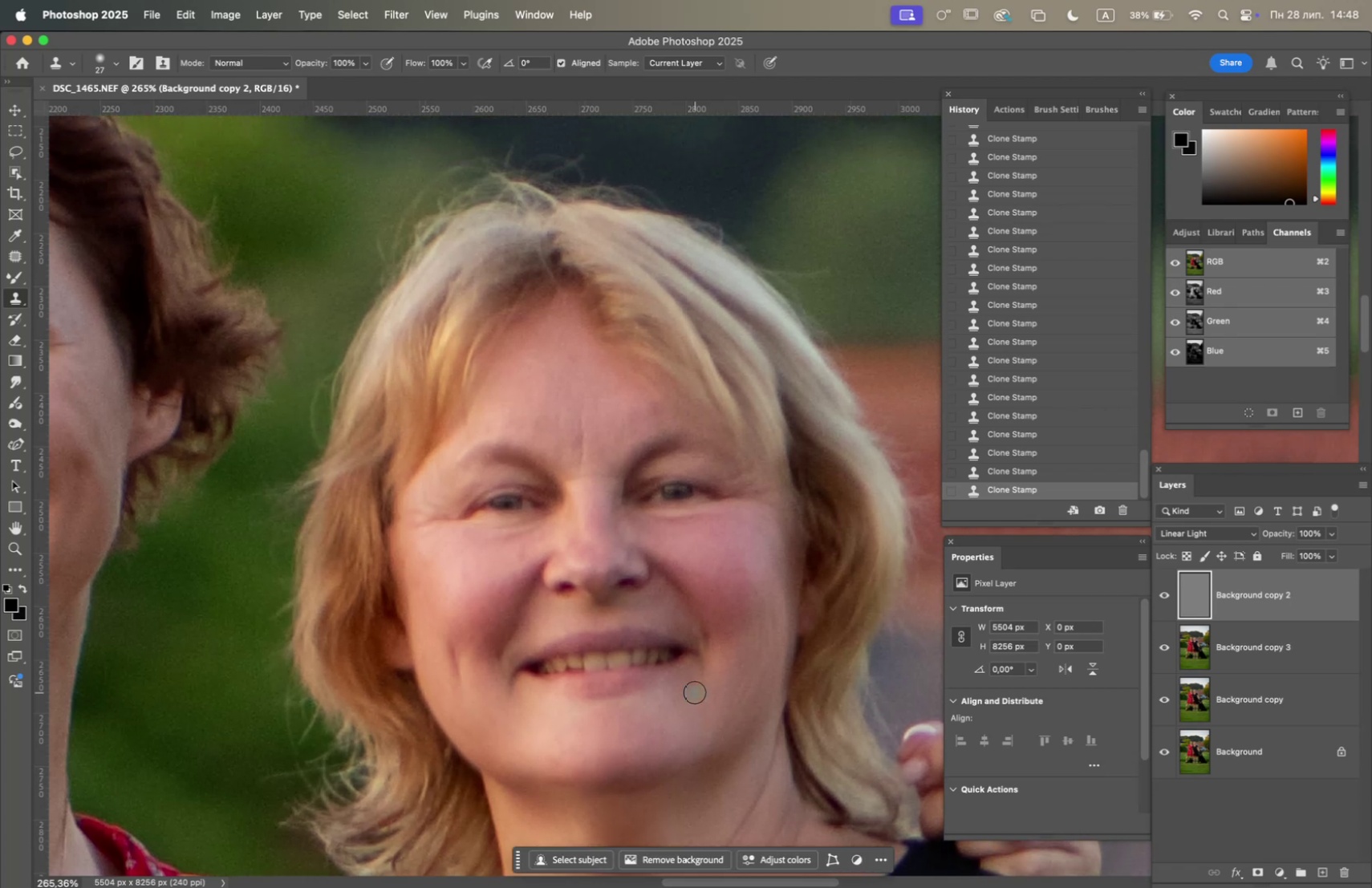 
left_click_drag(start_coordinate=[703, 596], to_coordinate=[694, 692])
 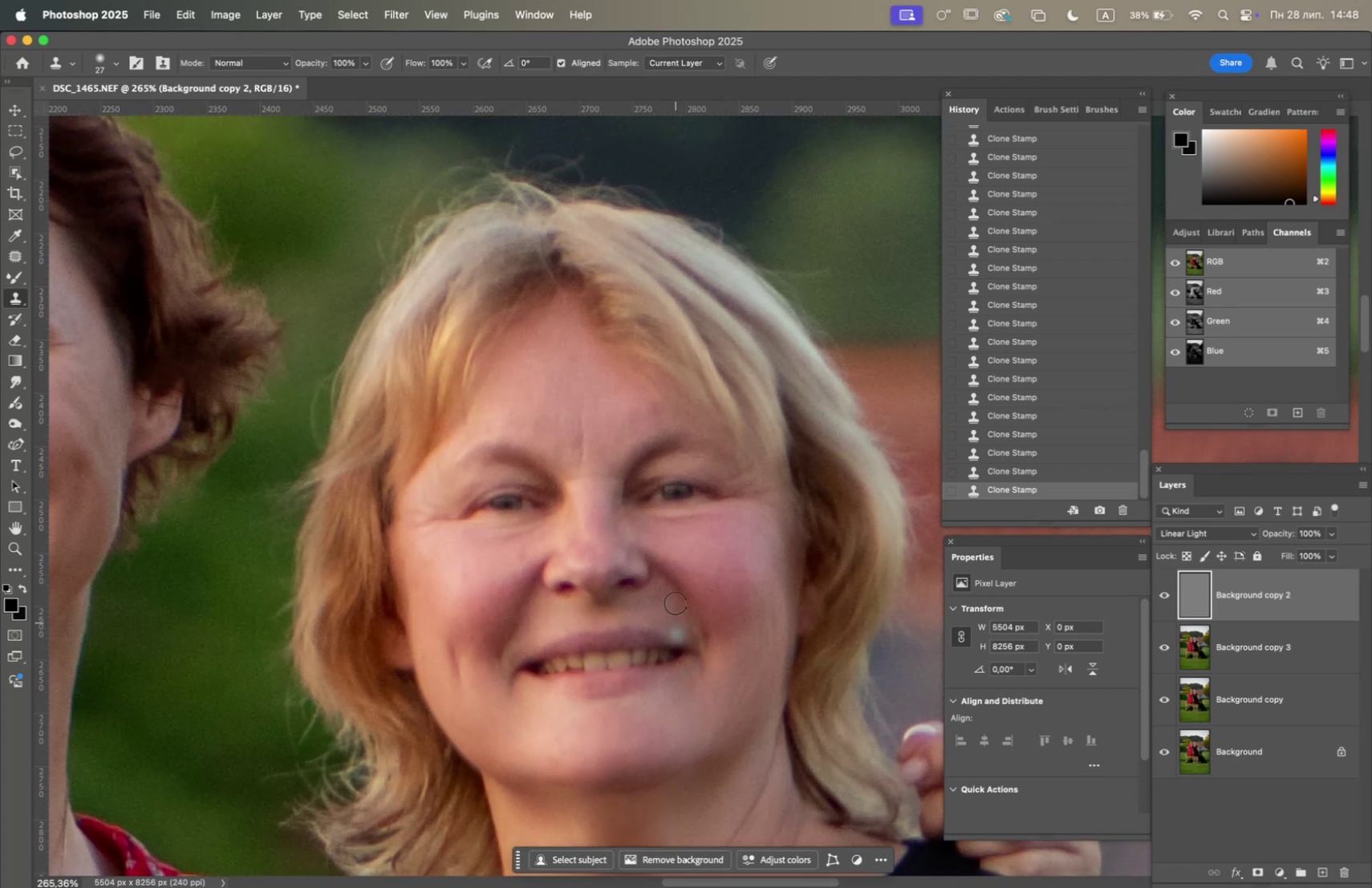 
hold_key(key=OptionLeft, duration=1.64)
left_click([582, 378])
 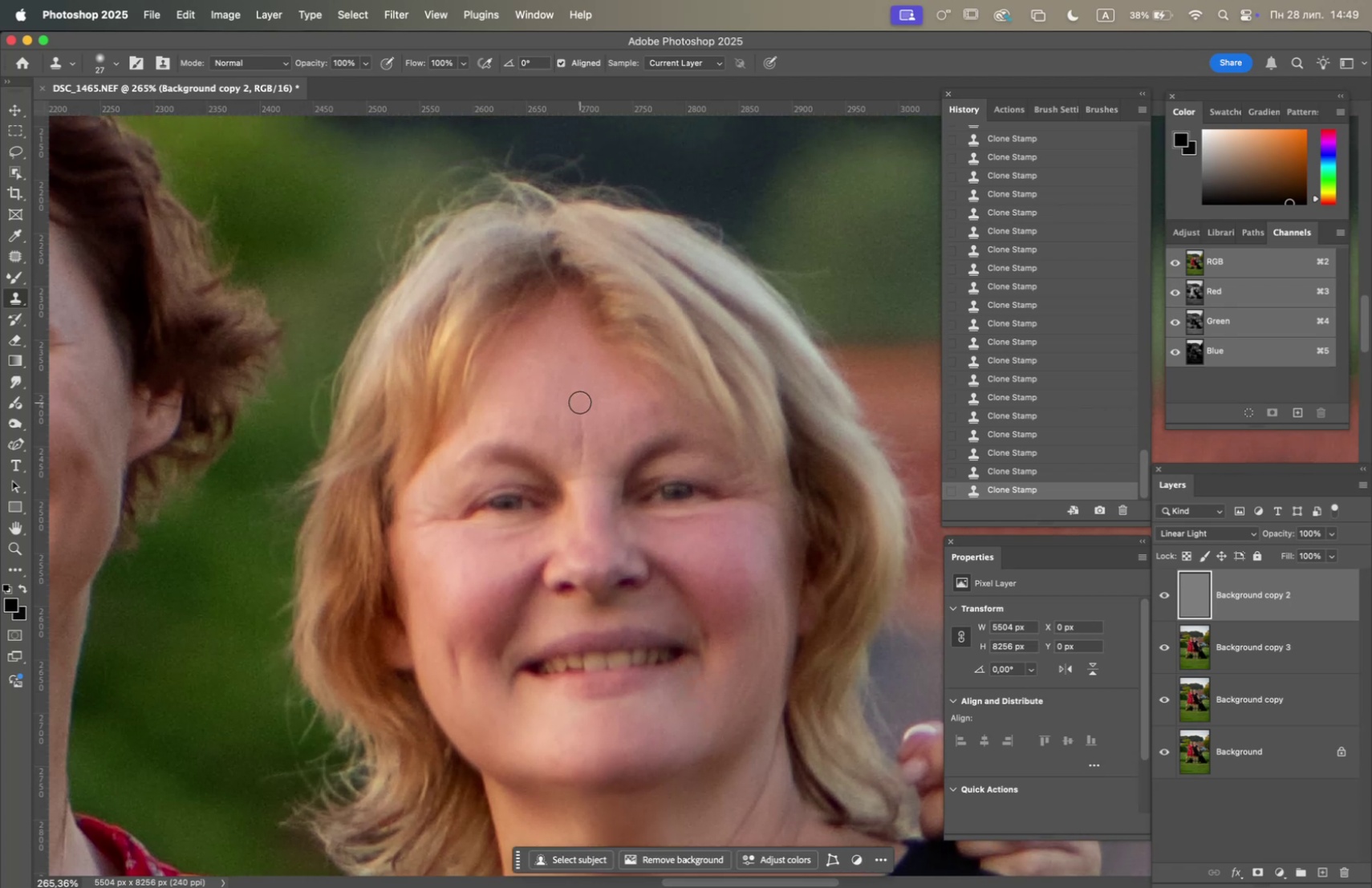 
triple_click([579, 417])
 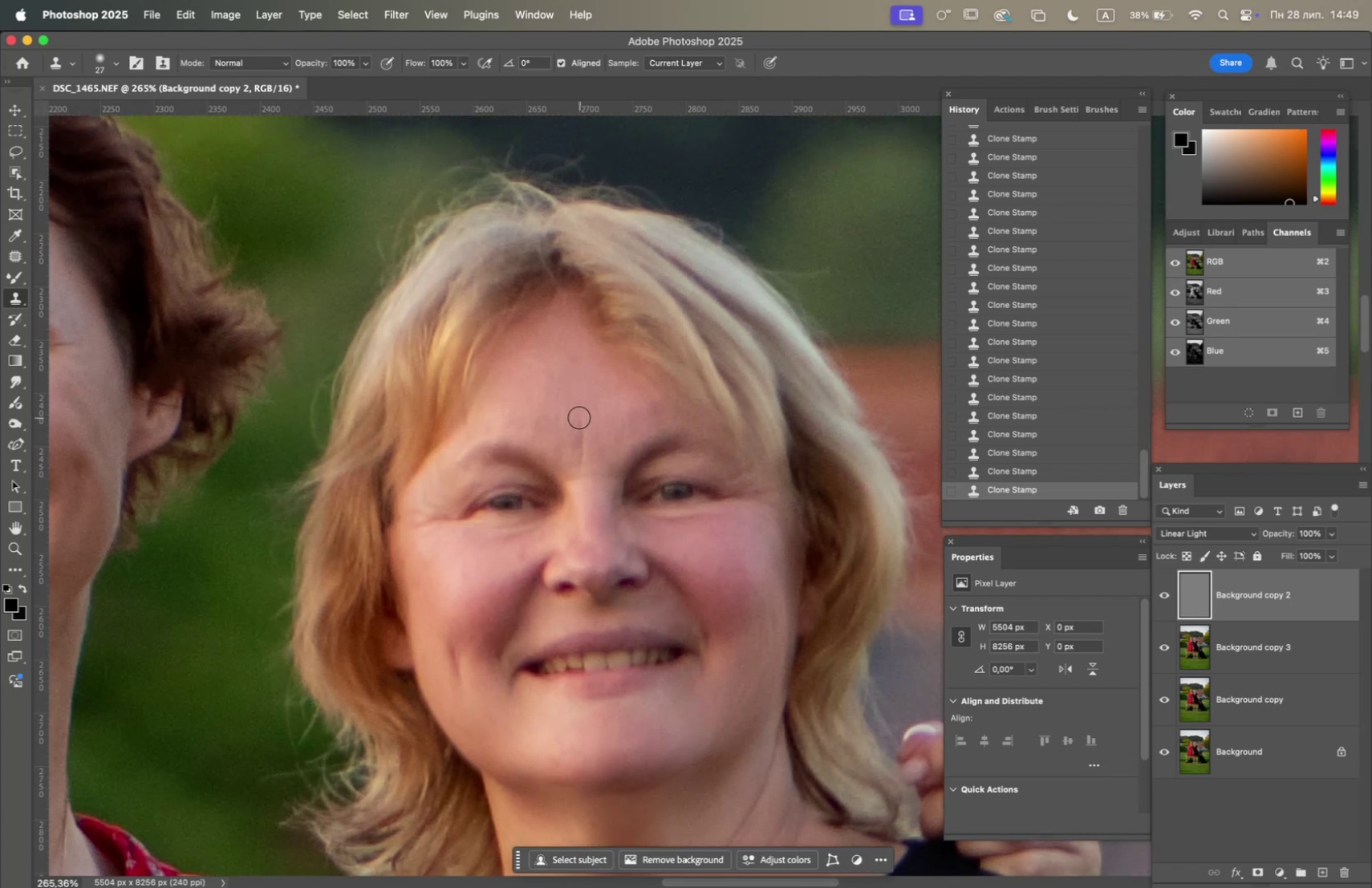 
triple_click([579, 417])
 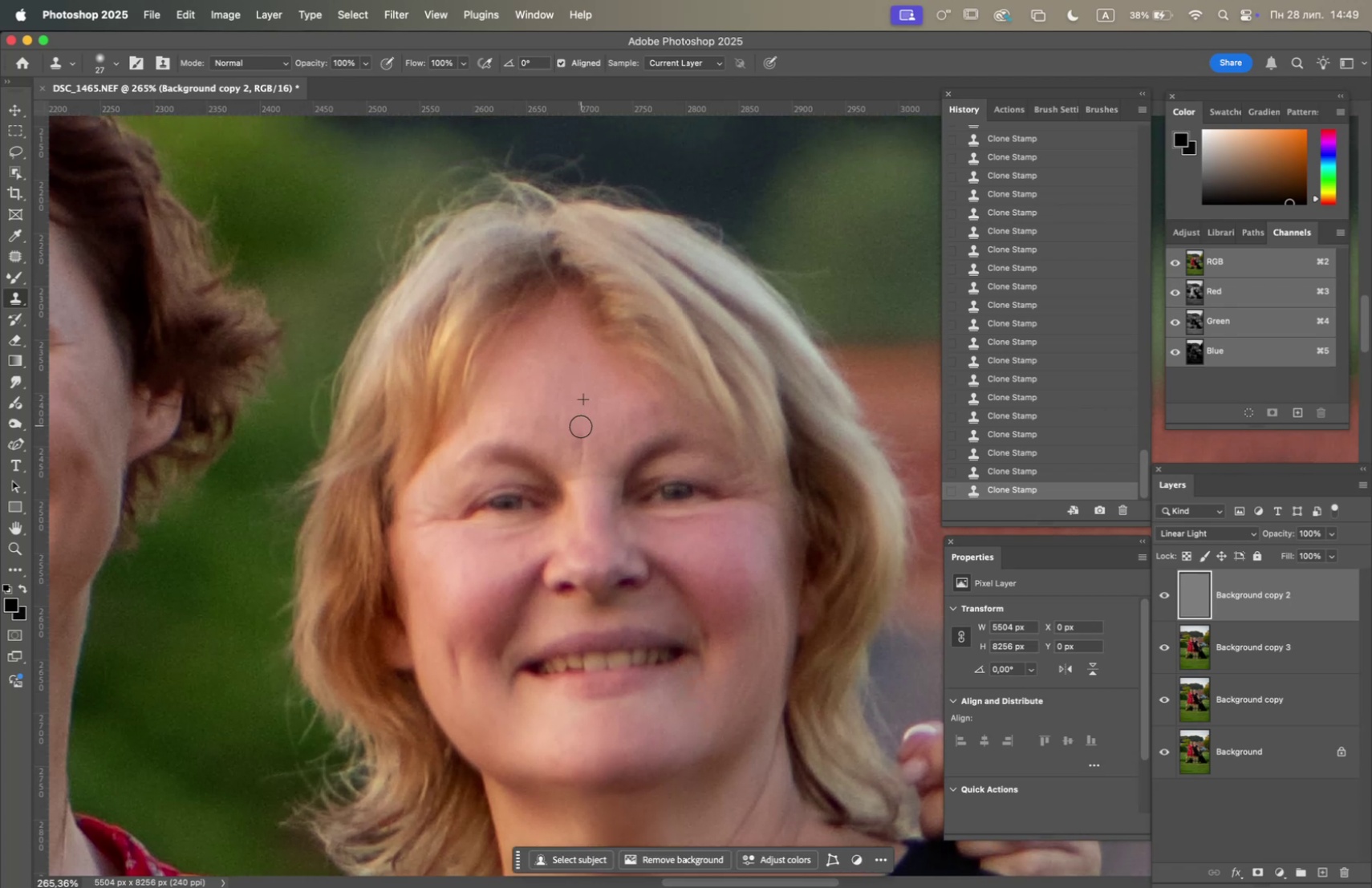 
triple_click([579, 438])
 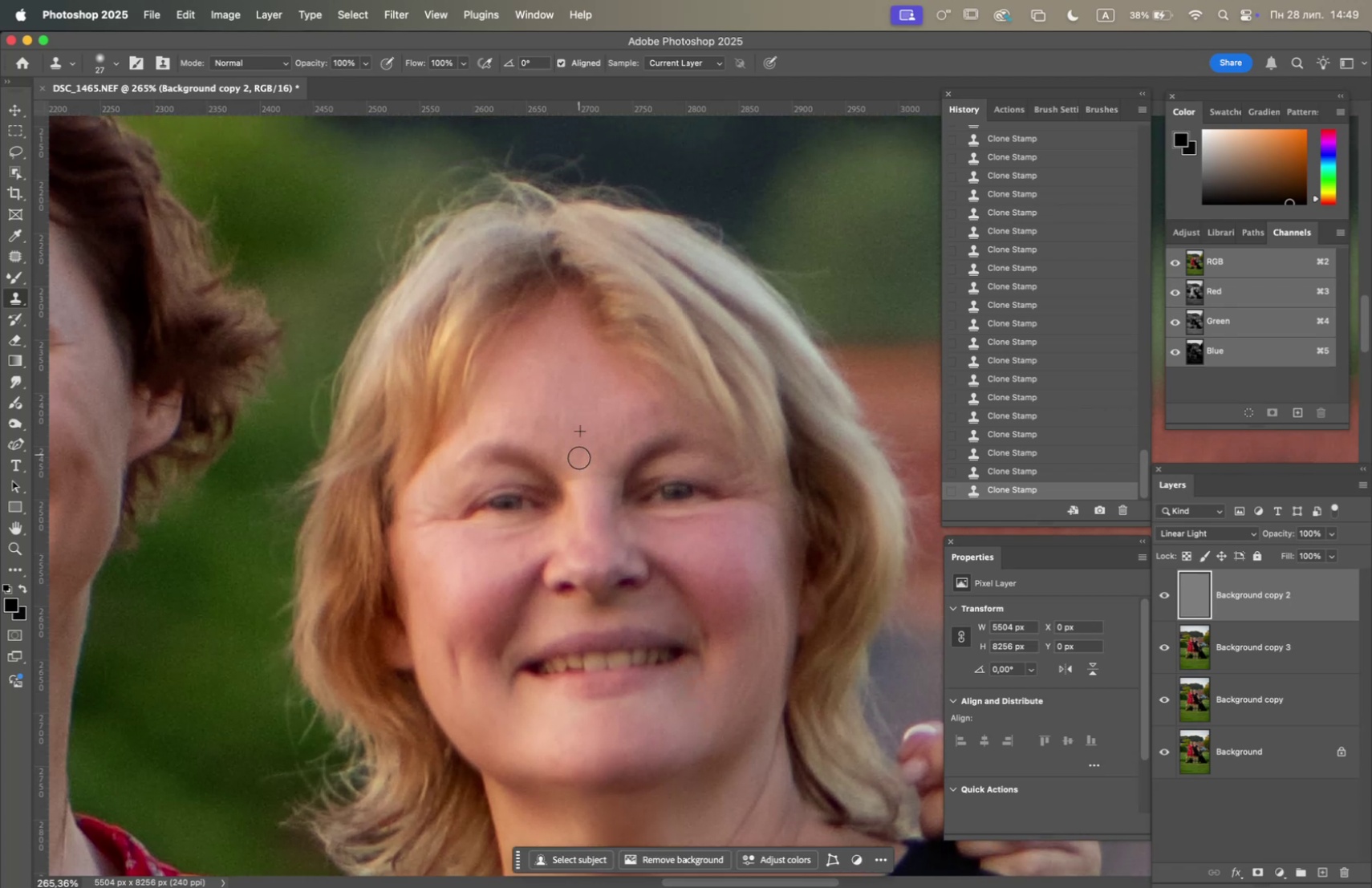 
hold_key(key=OptionLeft, duration=2.4)
 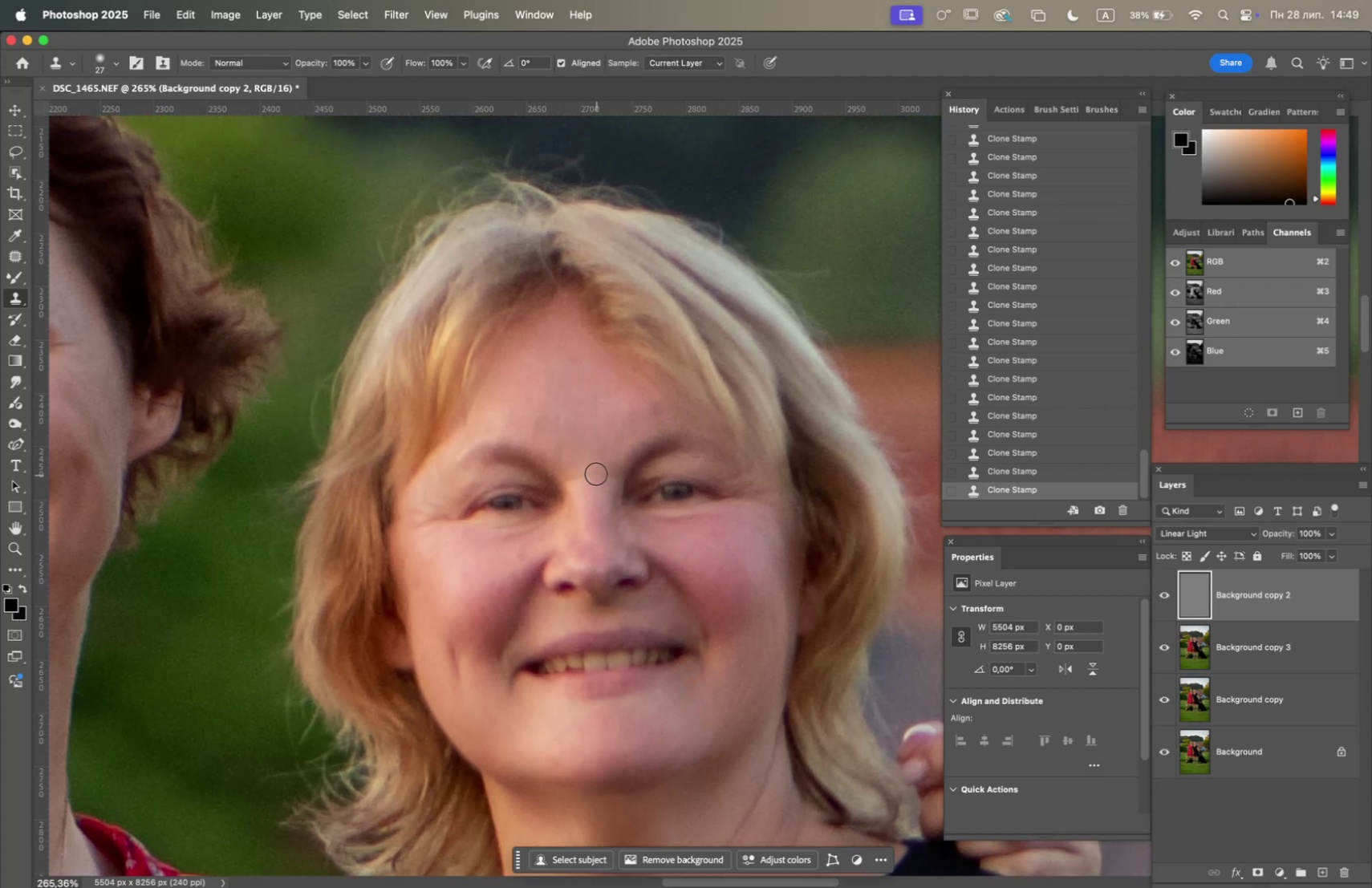 
double_click([597, 472])
 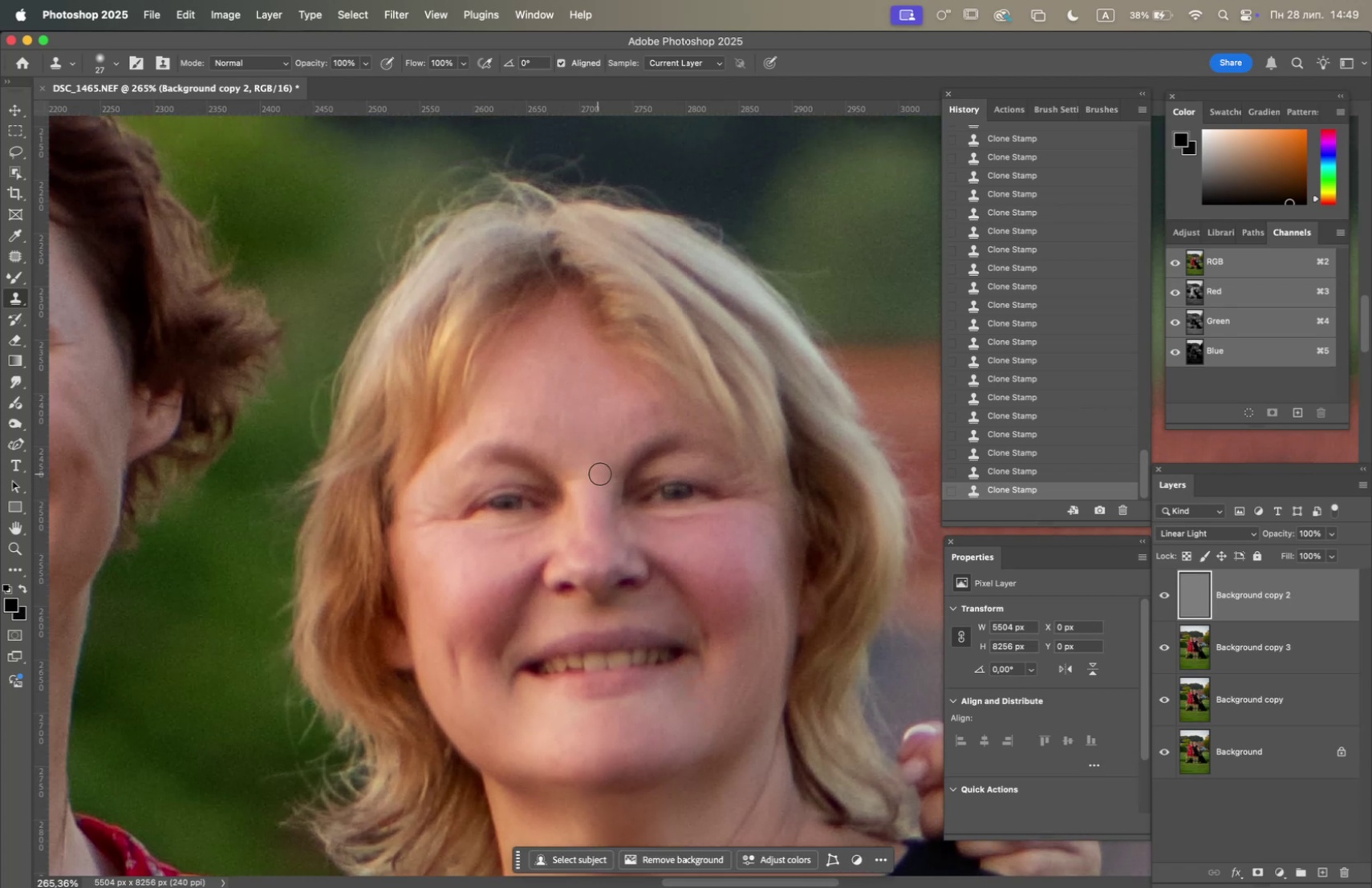 
triple_click([602, 473])
 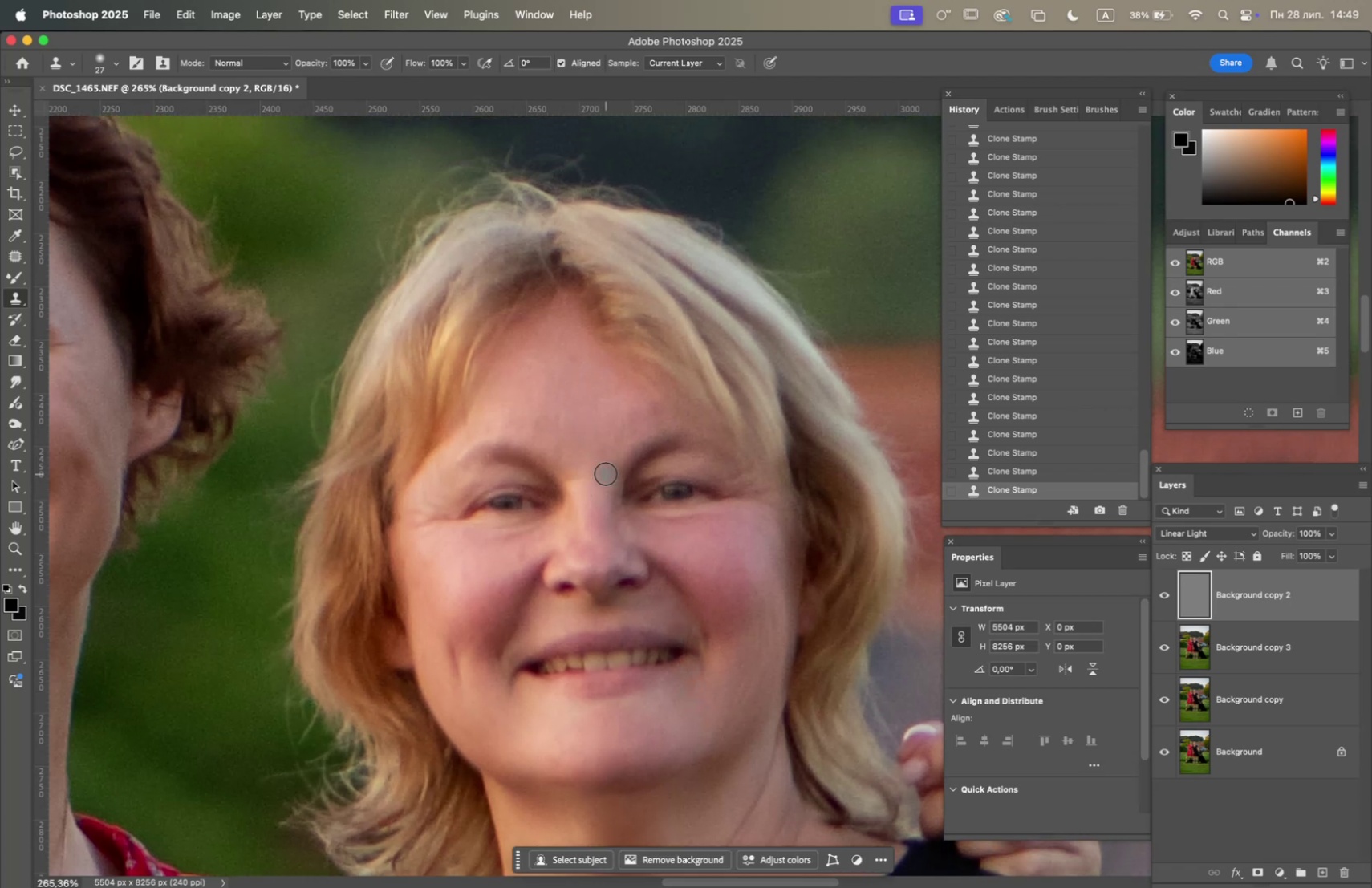 
triple_click([606, 473])
 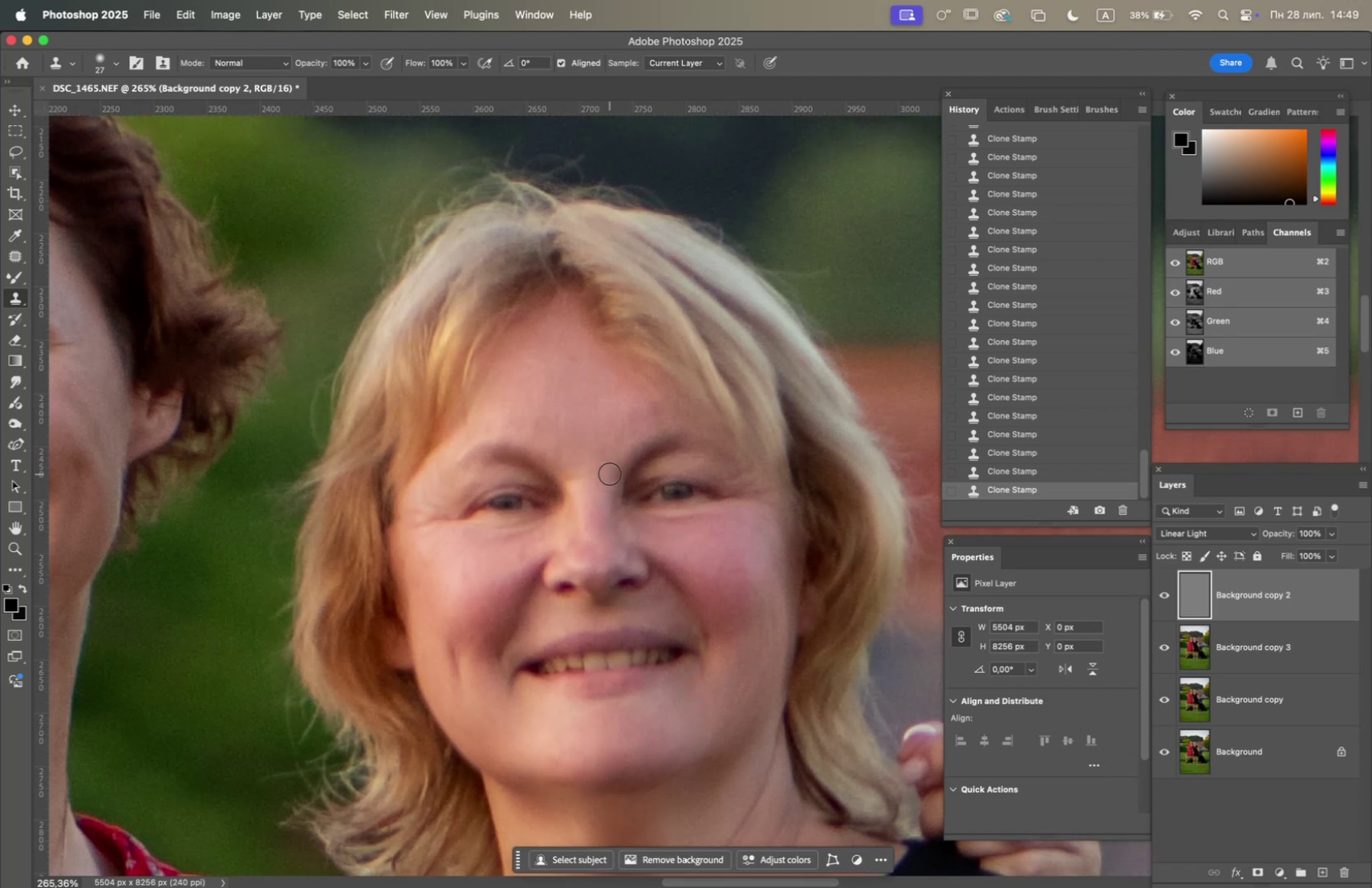 
triple_click([611, 472])
 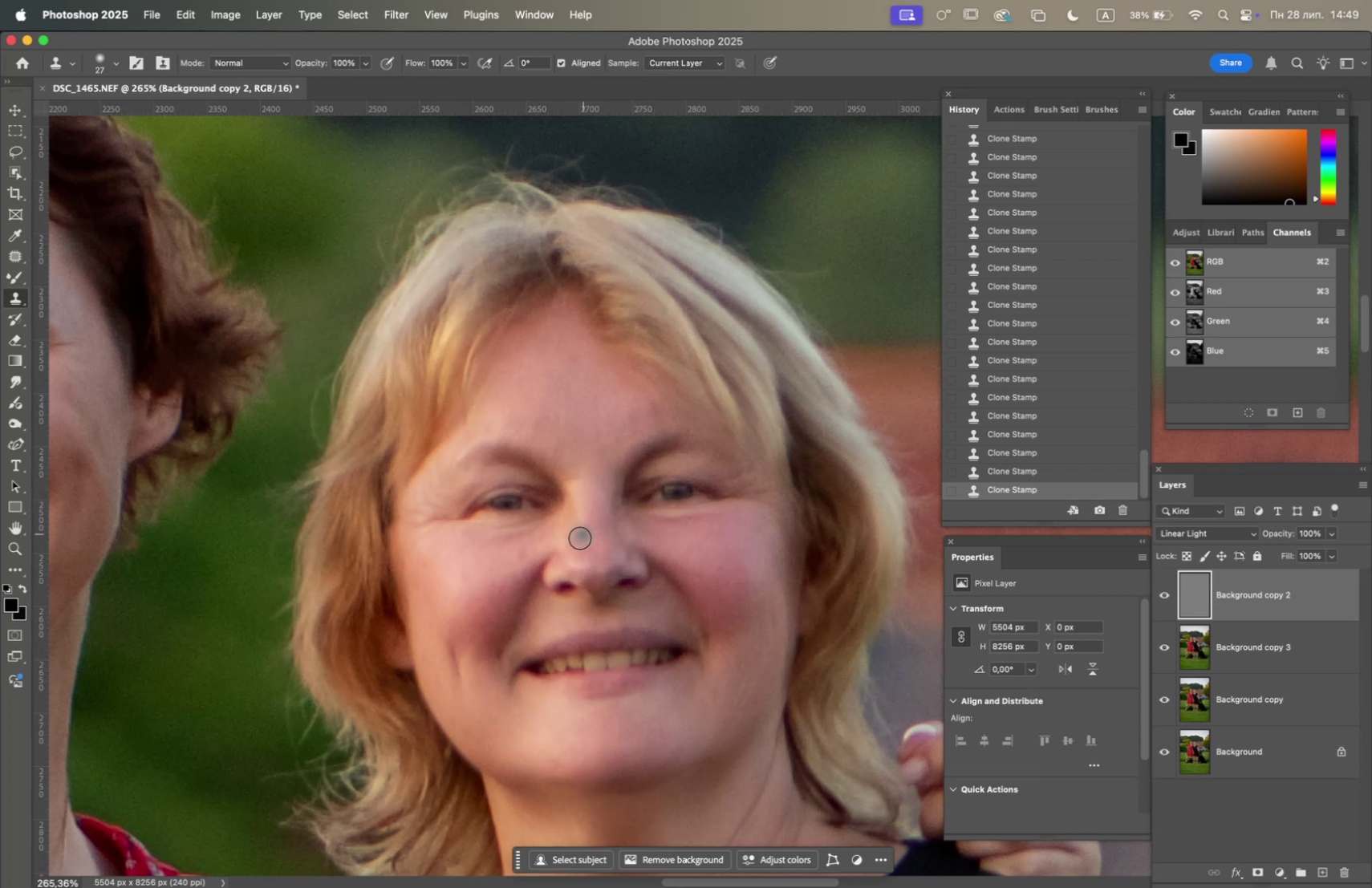 
hold_key(key=OptionLeft, duration=1.69)
left_click([574, 452])
 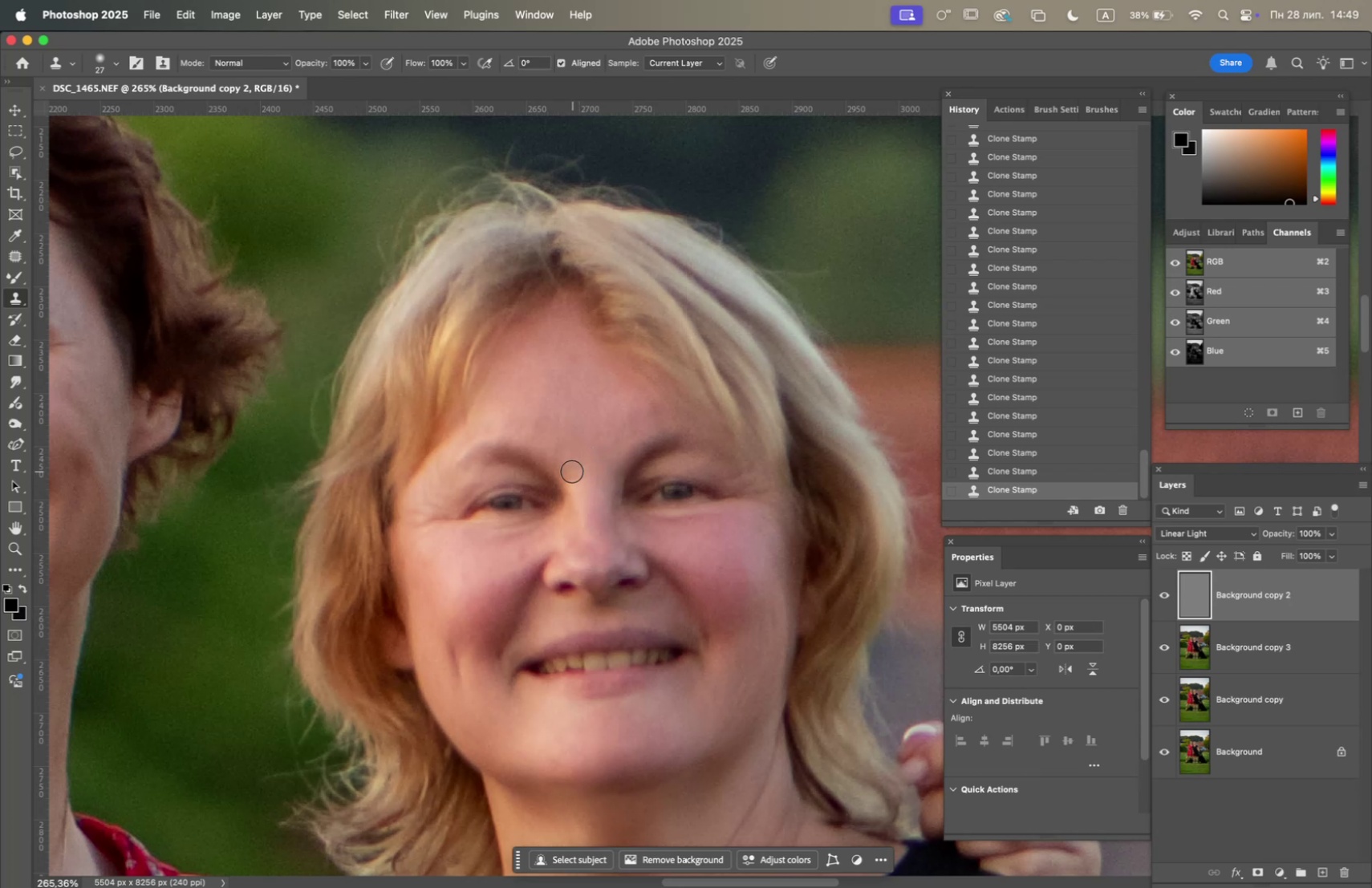 
left_click([573, 475])
 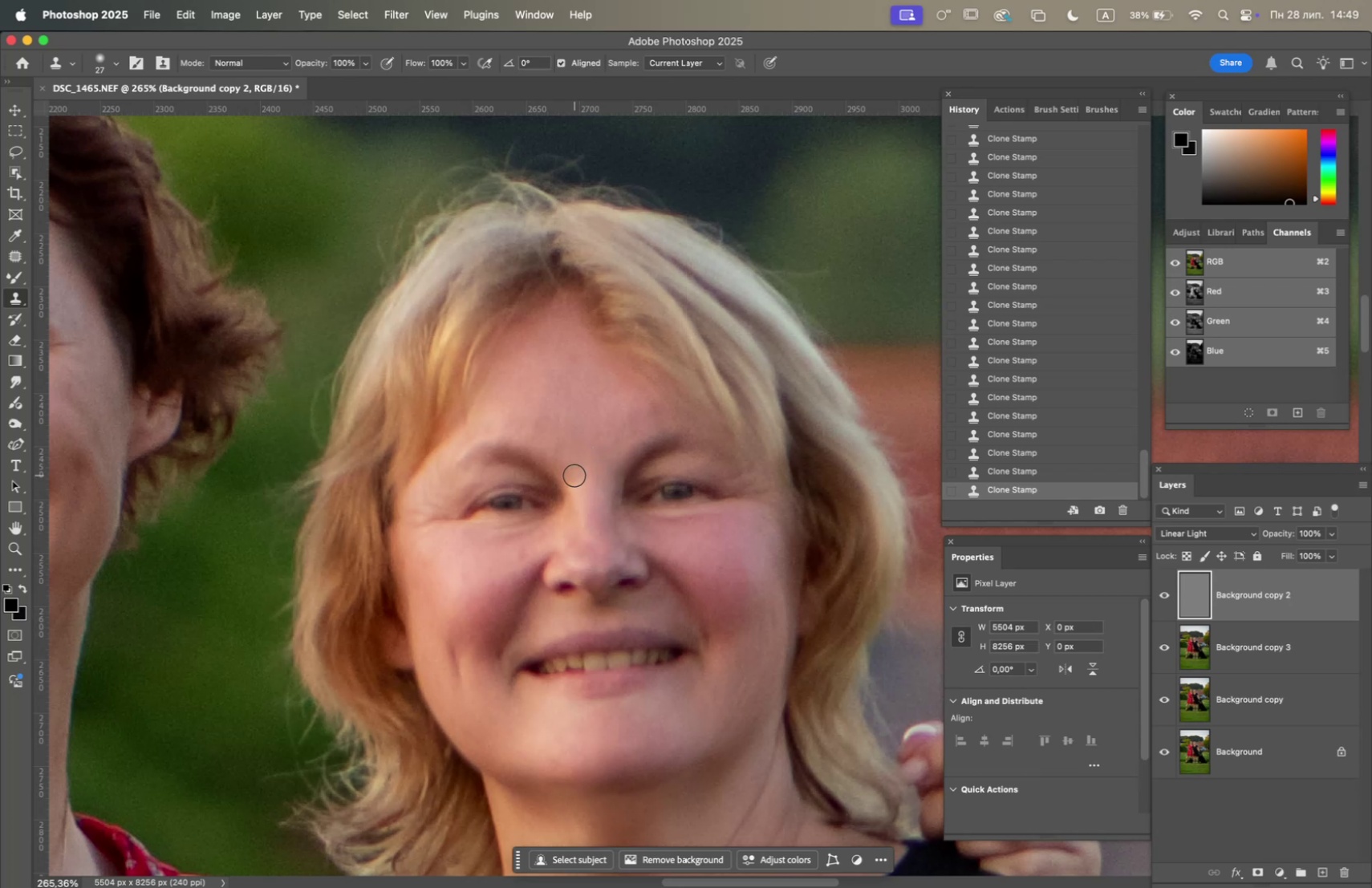 
triple_click([575, 476])
 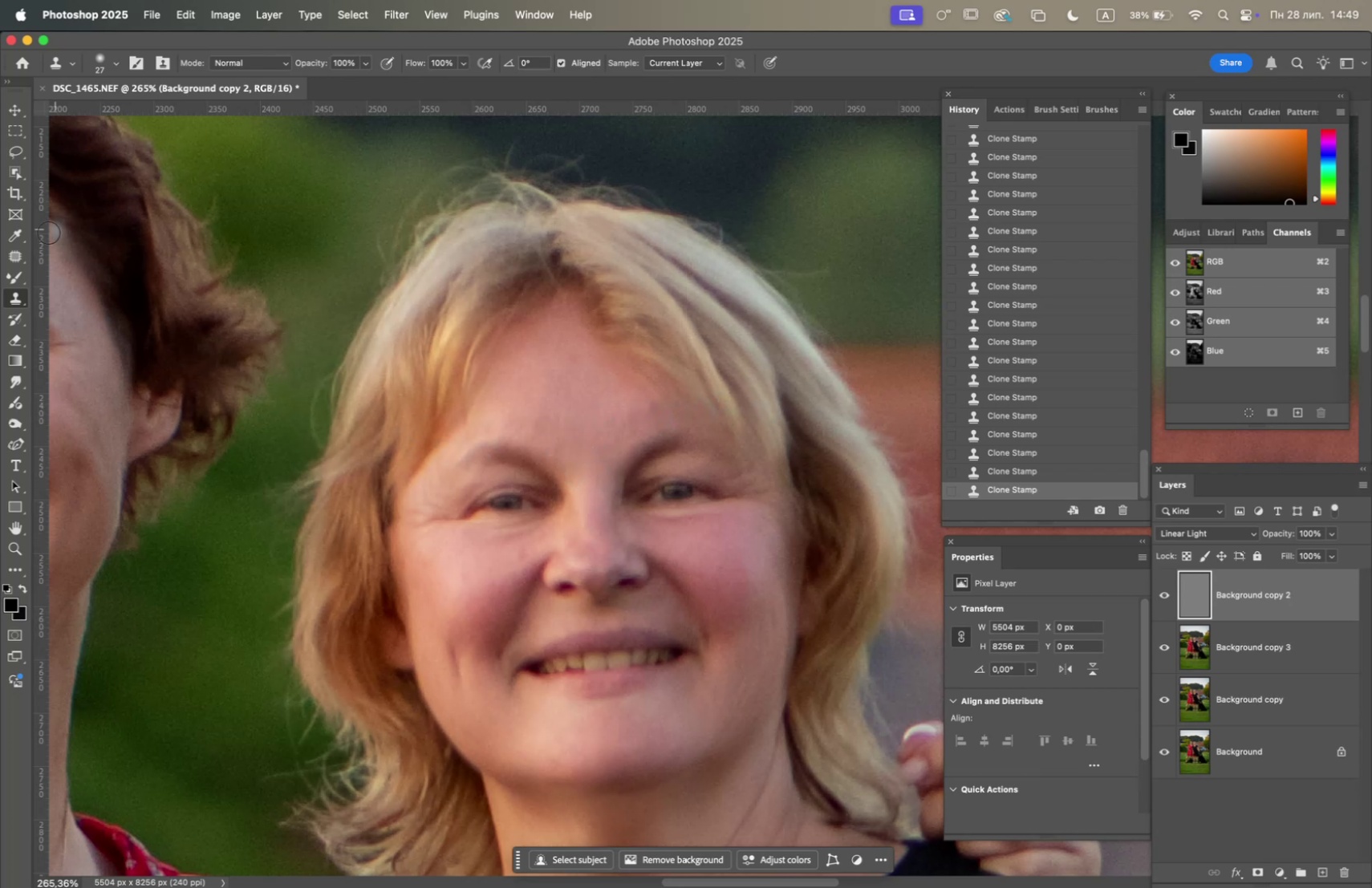 
wait(8.48)
 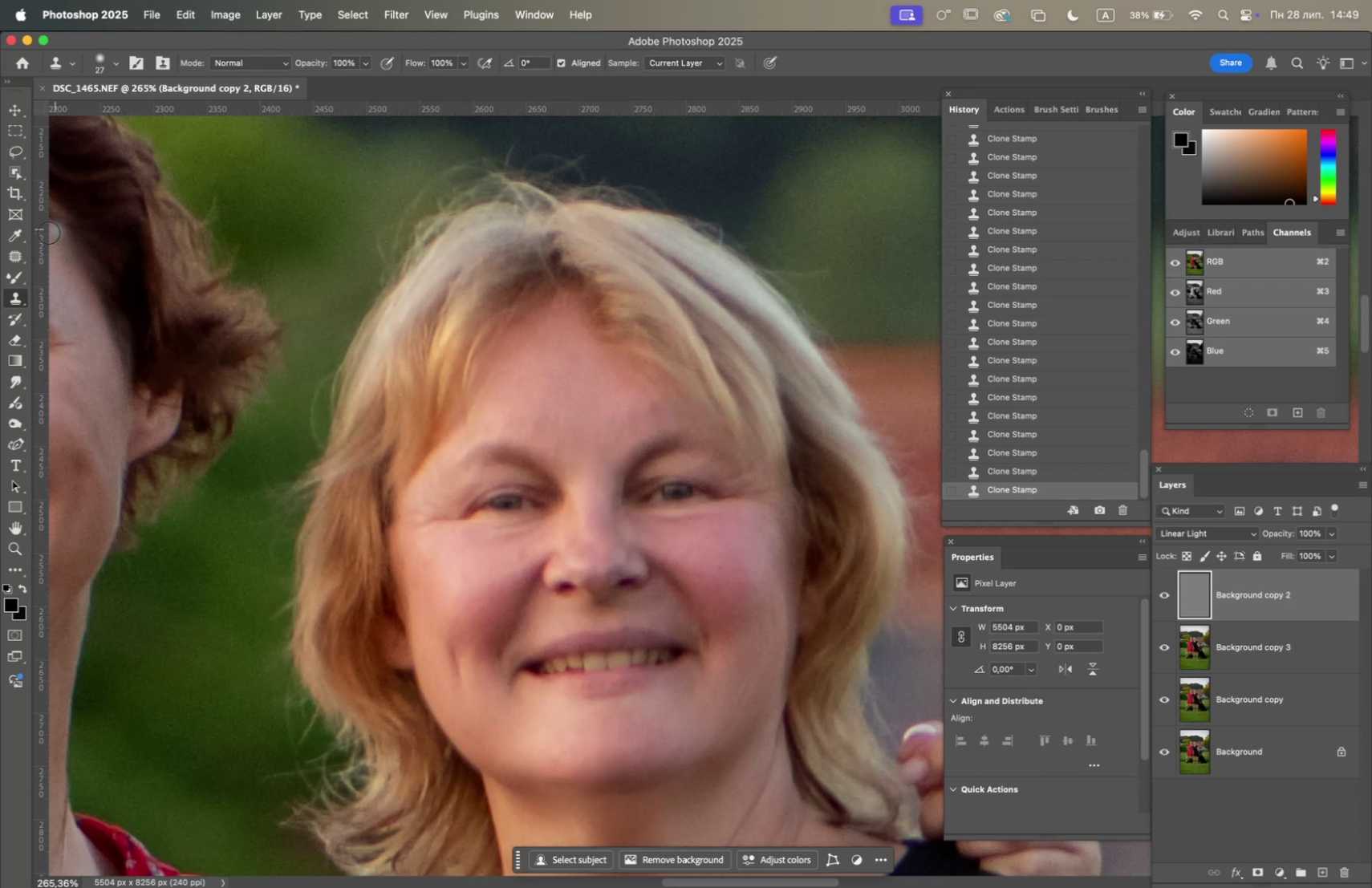 
left_click([22, 257])
 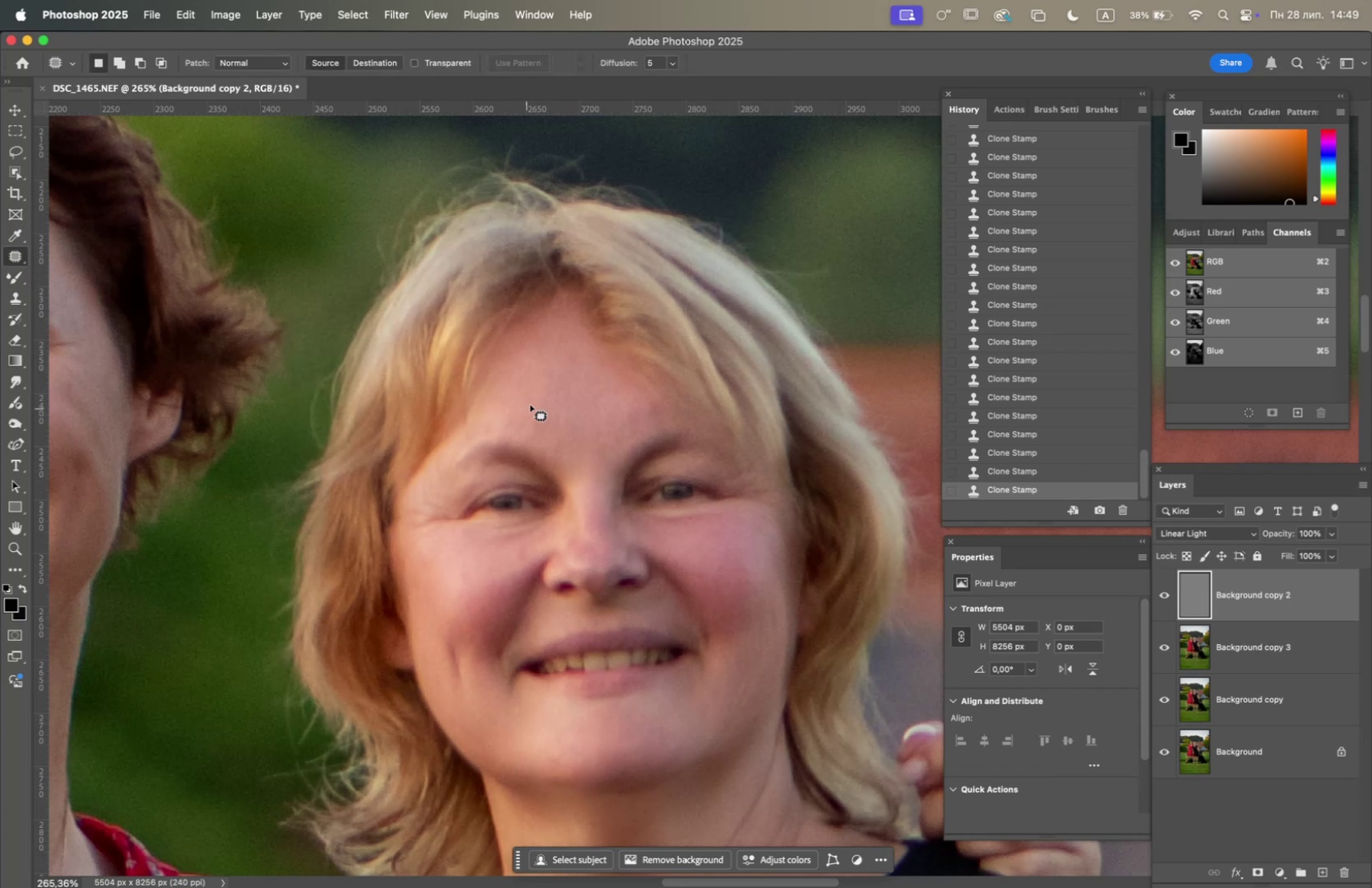 
left_click_drag(start_coordinate=[544, 408], to_coordinate=[564, 408])
 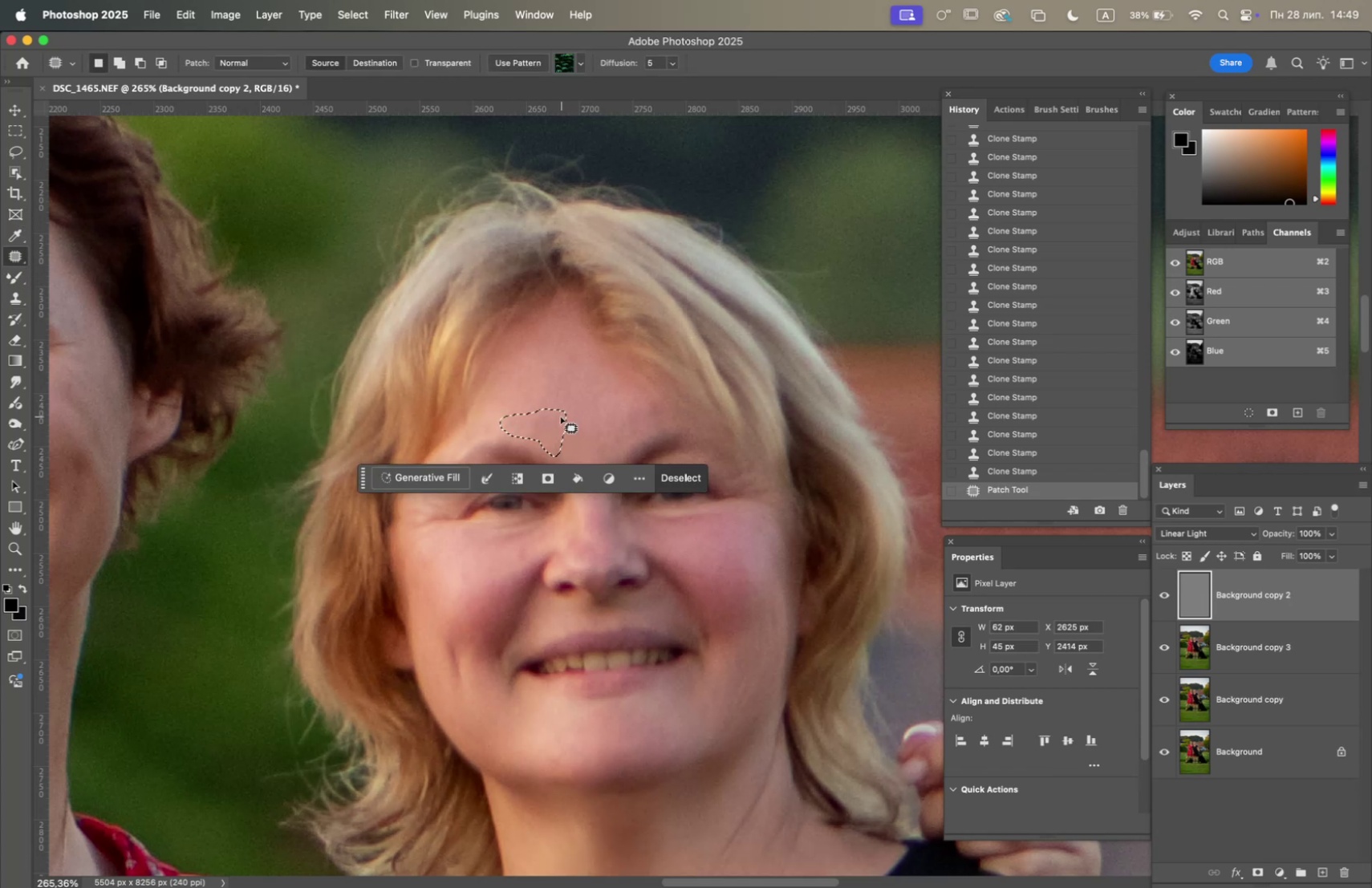 
left_click_drag(start_coordinate=[555, 423], to_coordinate=[578, 389])
 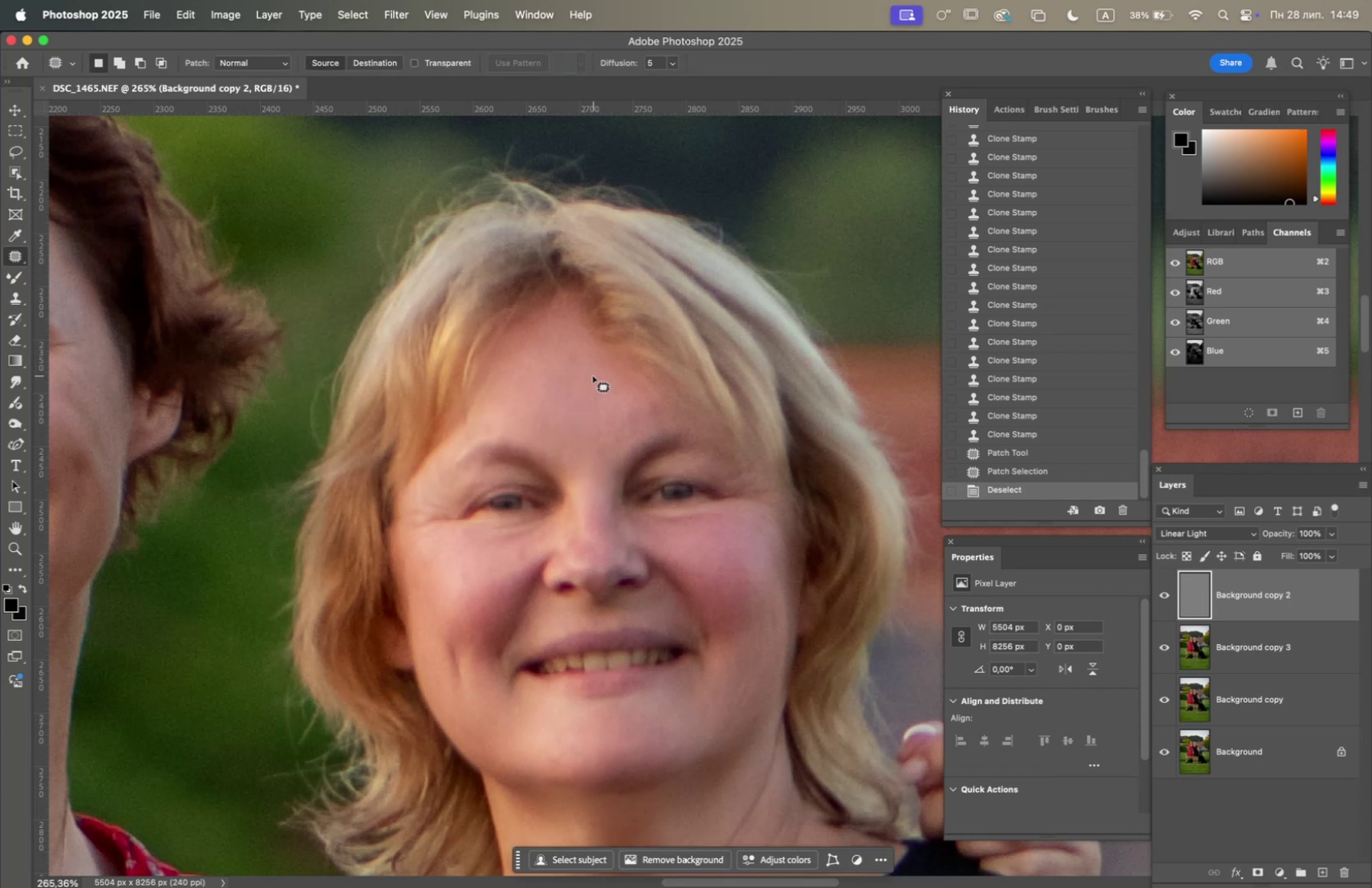 
left_click_drag(start_coordinate=[578, 383], to_coordinate=[578, 390])
 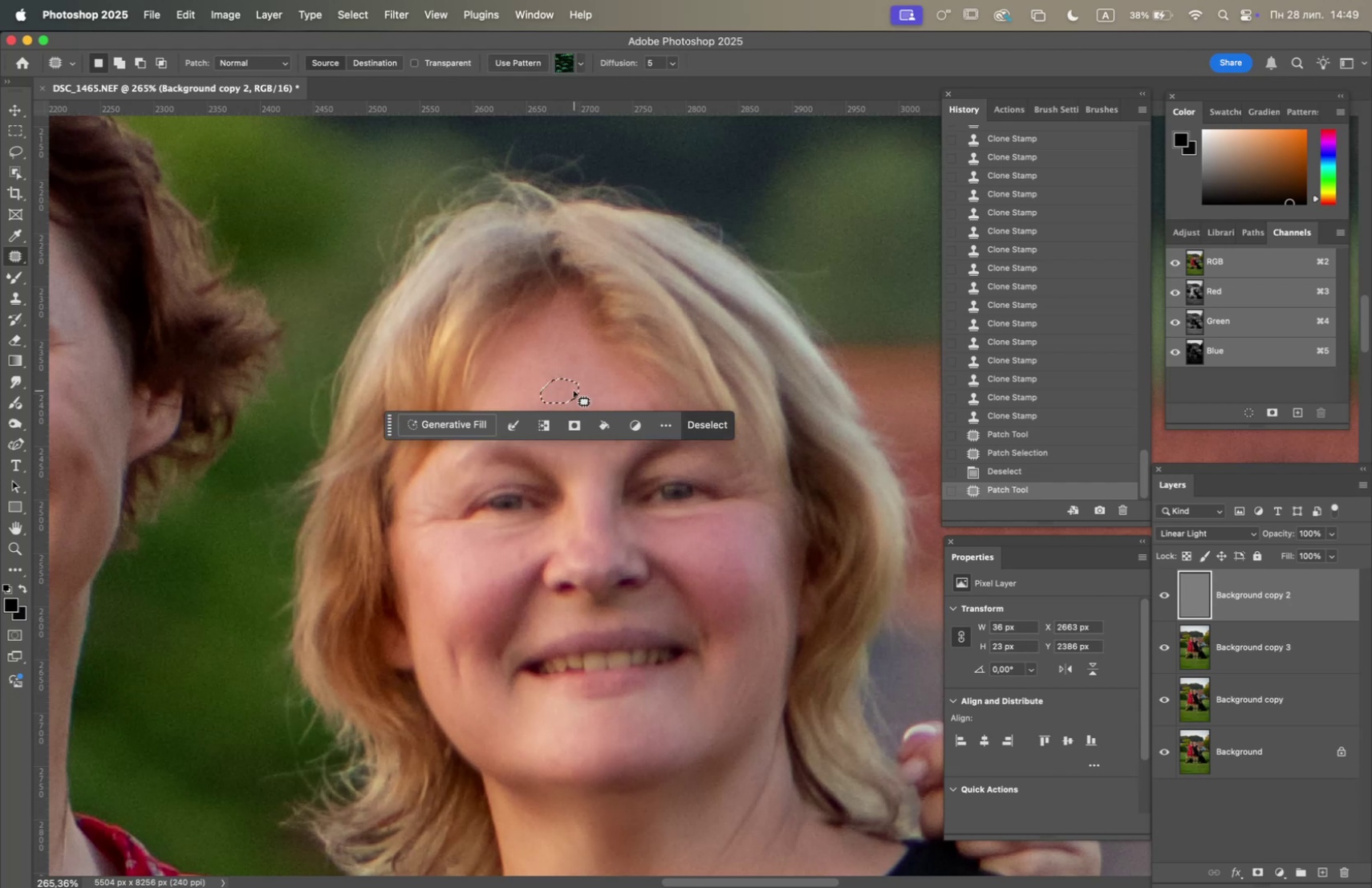 
left_click_drag(start_coordinate=[568, 389], to_coordinate=[572, 405])
 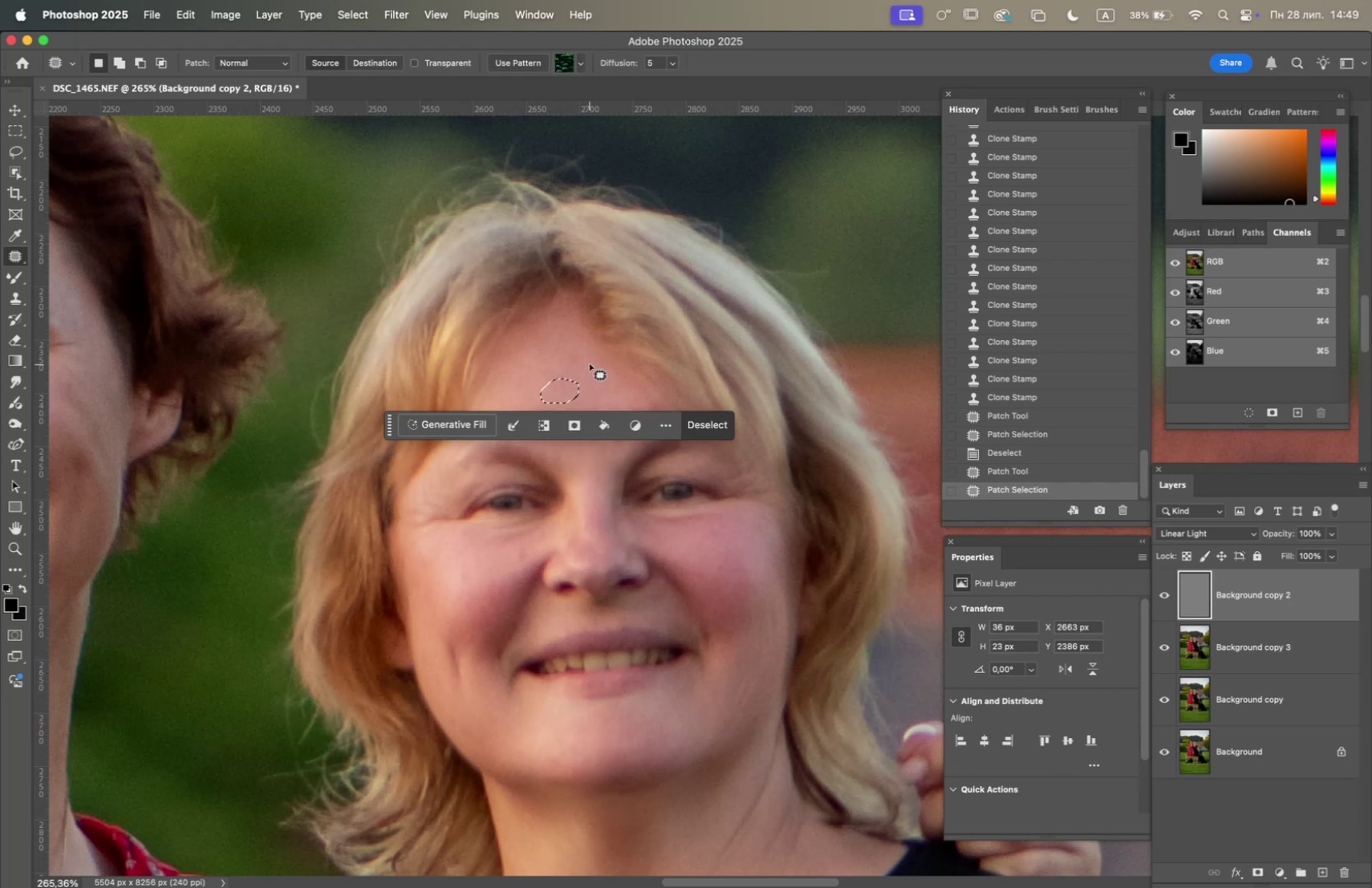 
left_click_drag(start_coordinate=[587, 358], to_coordinate=[577, 368])
 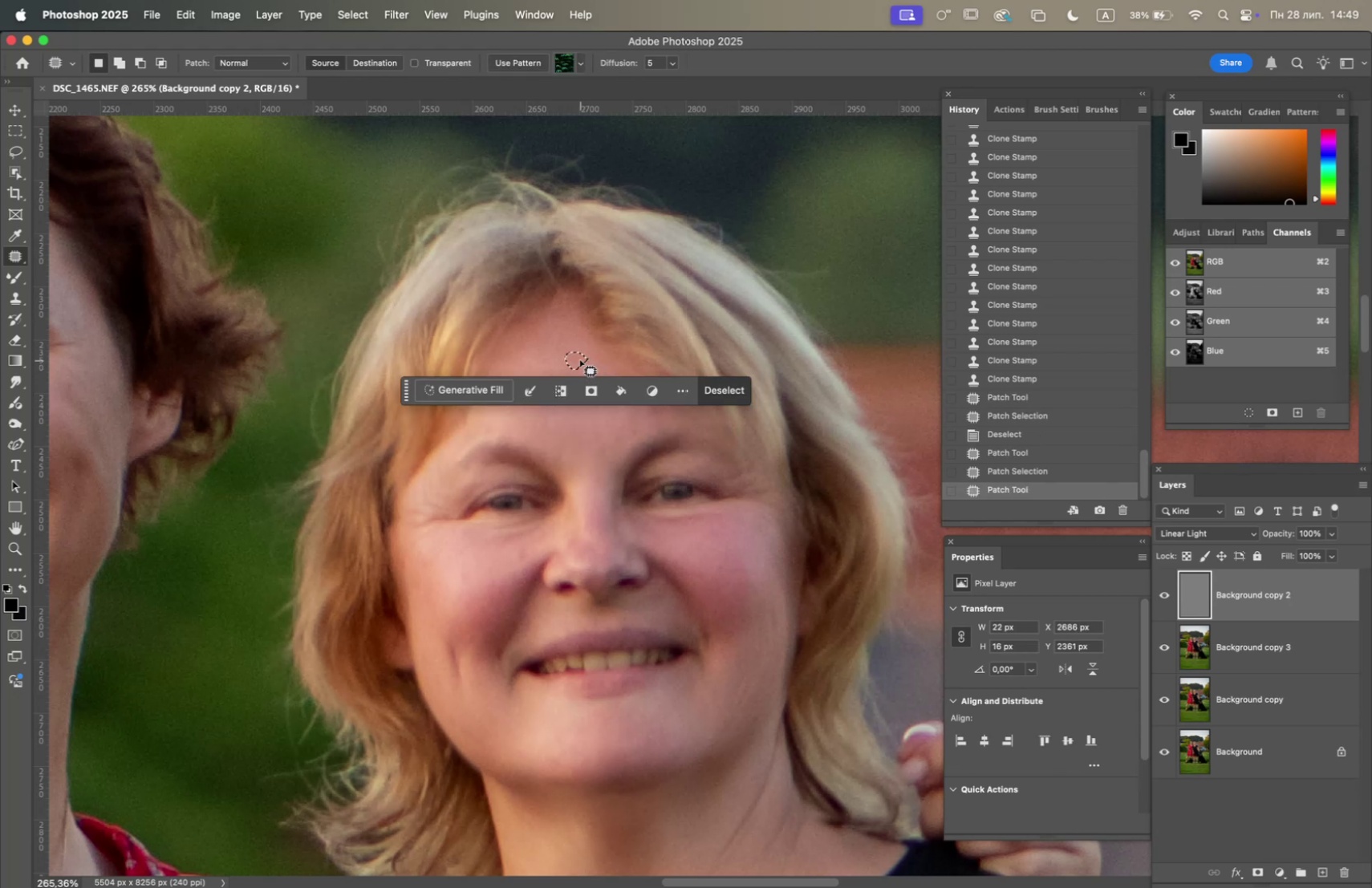 
left_click_drag(start_coordinate=[577, 355], to_coordinate=[581, 367])
 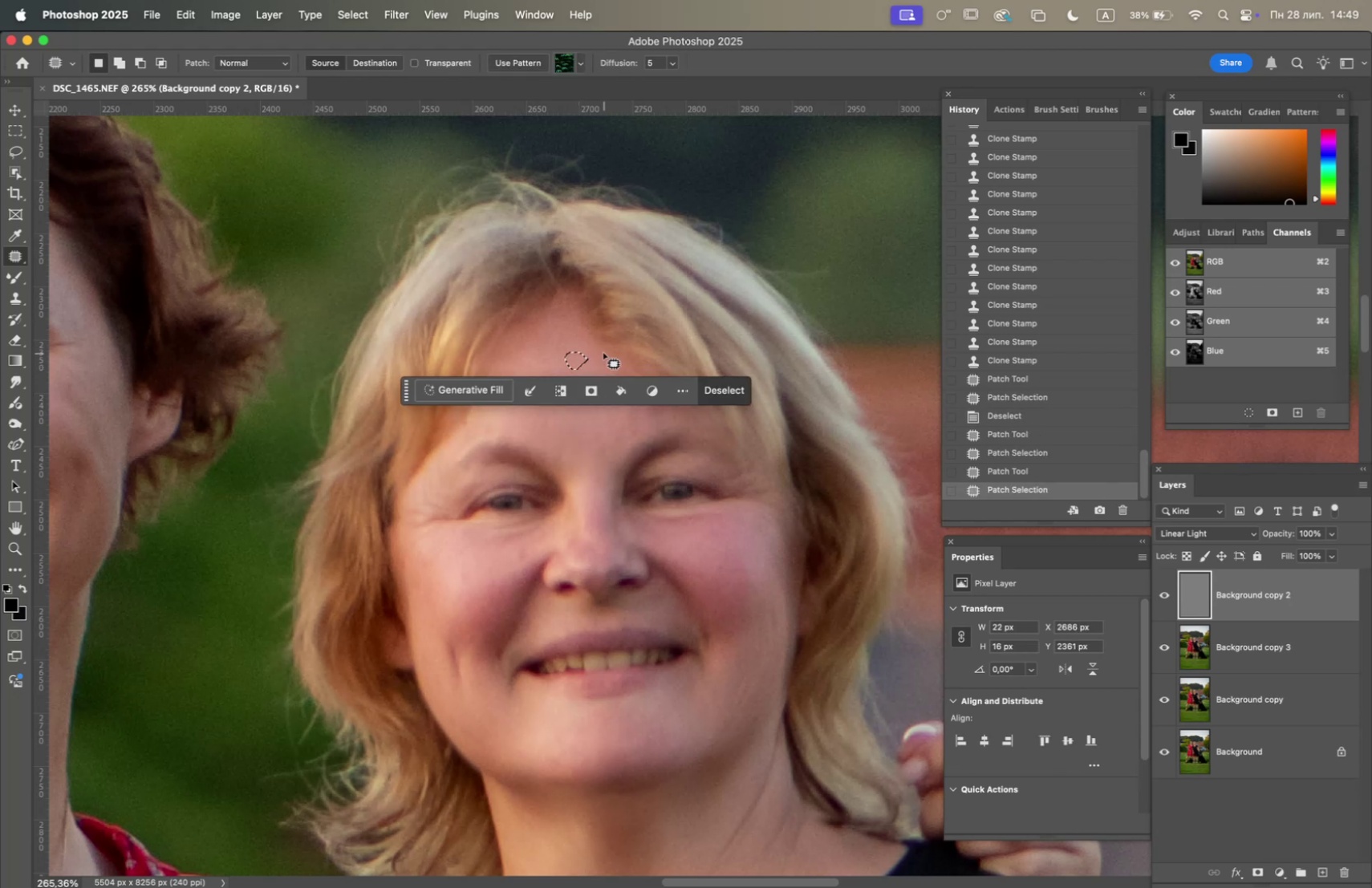 
left_click([603, 351])
 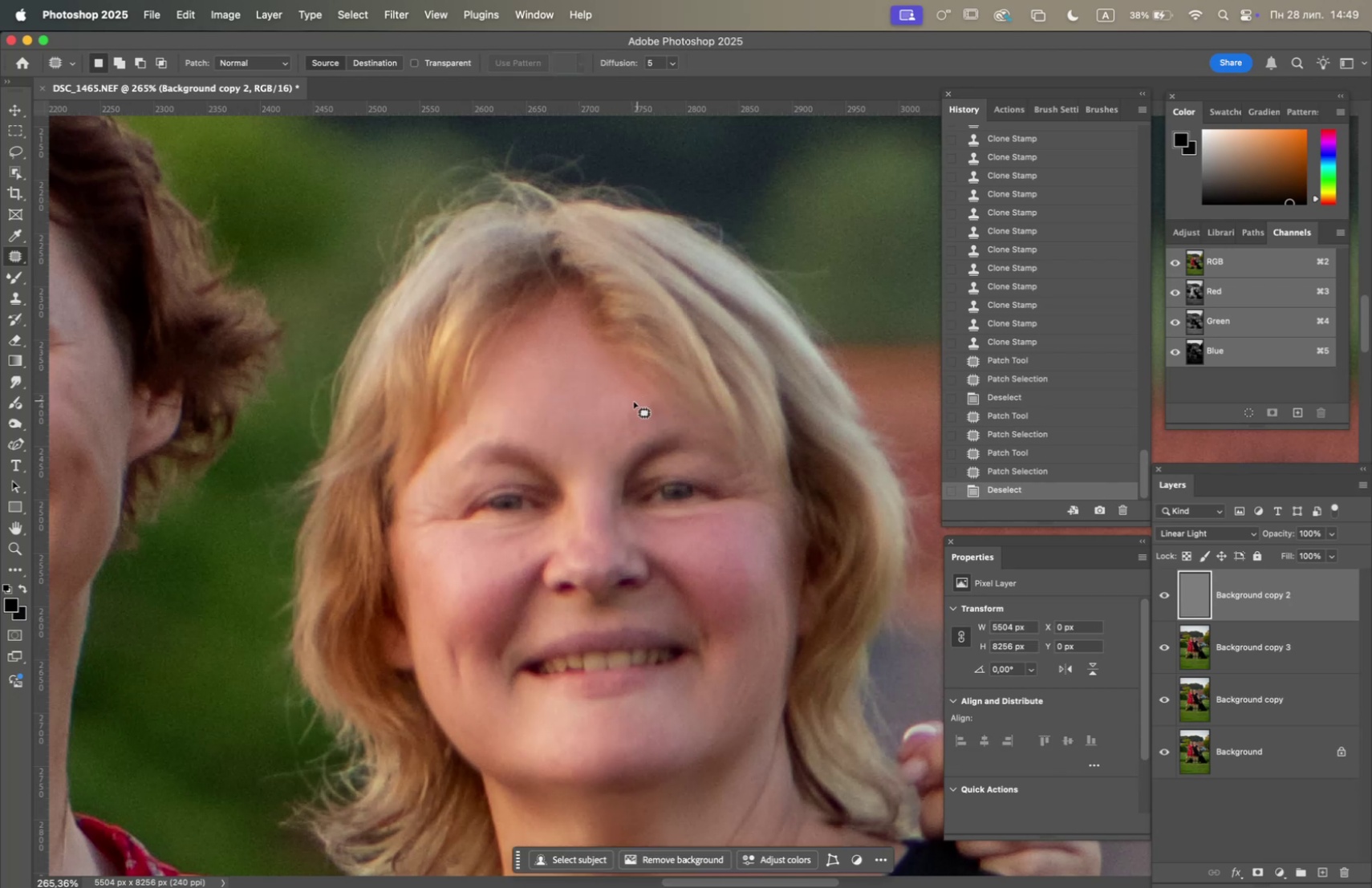 
left_click_drag(start_coordinate=[620, 397], to_coordinate=[654, 393])
 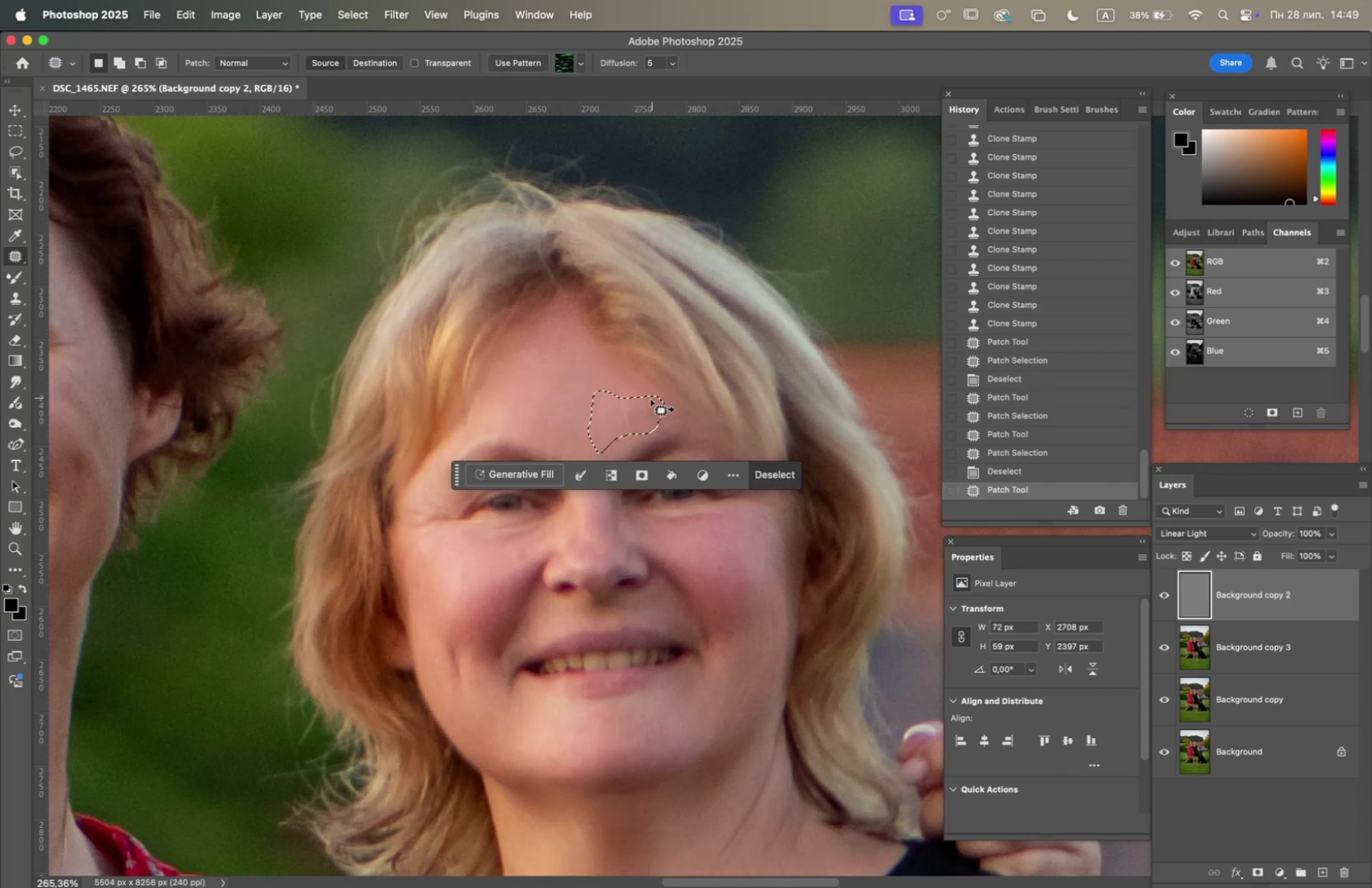 
left_click_drag(start_coordinate=[634, 404], to_coordinate=[562, 375])
 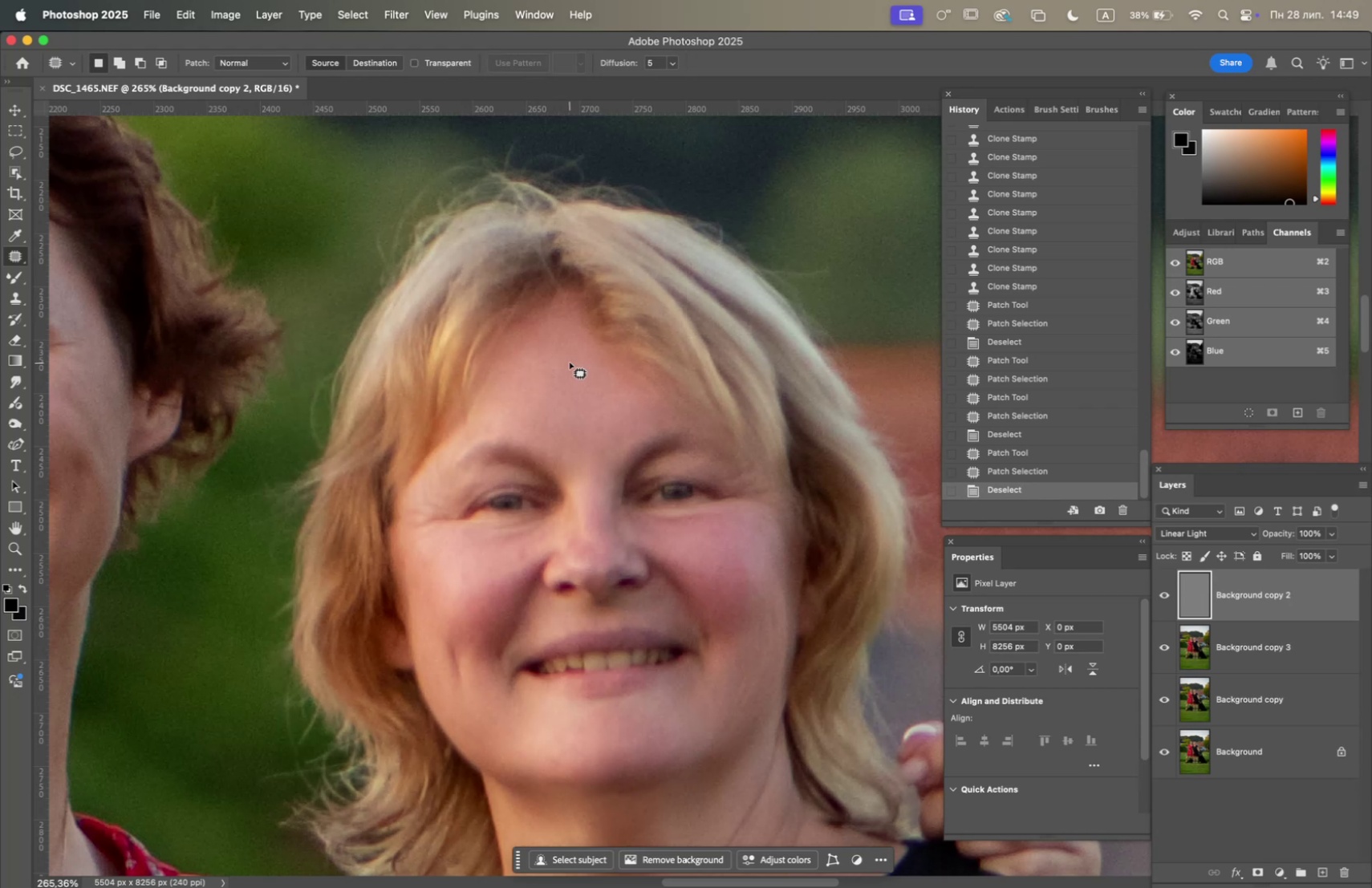 
left_click_drag(start_coordinate=[578, 370], to_coordinate=[566, 400])
 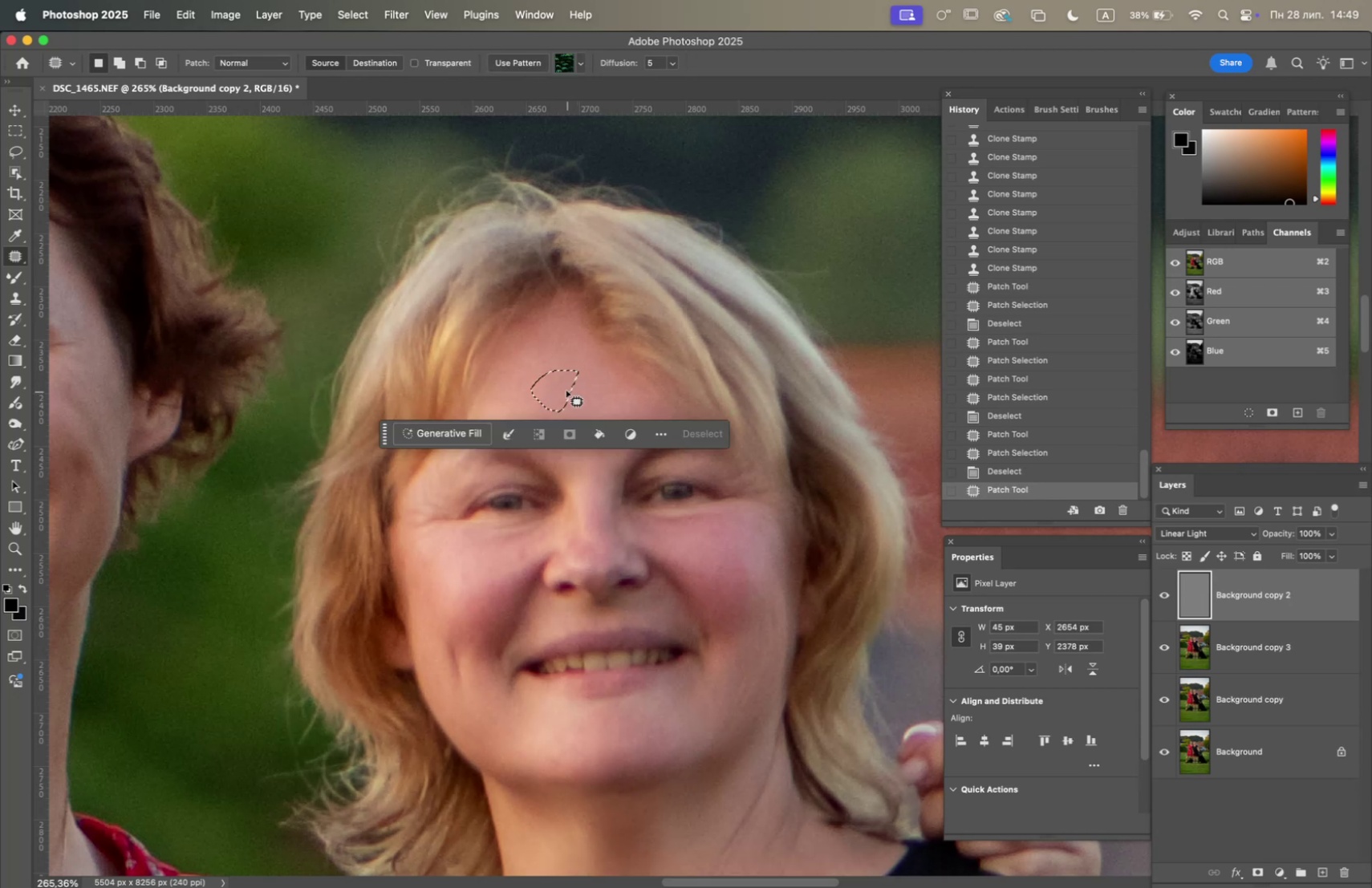 
left_click_drag(start_coordinate=[562, 387], to_coordinate=[592, 393])
 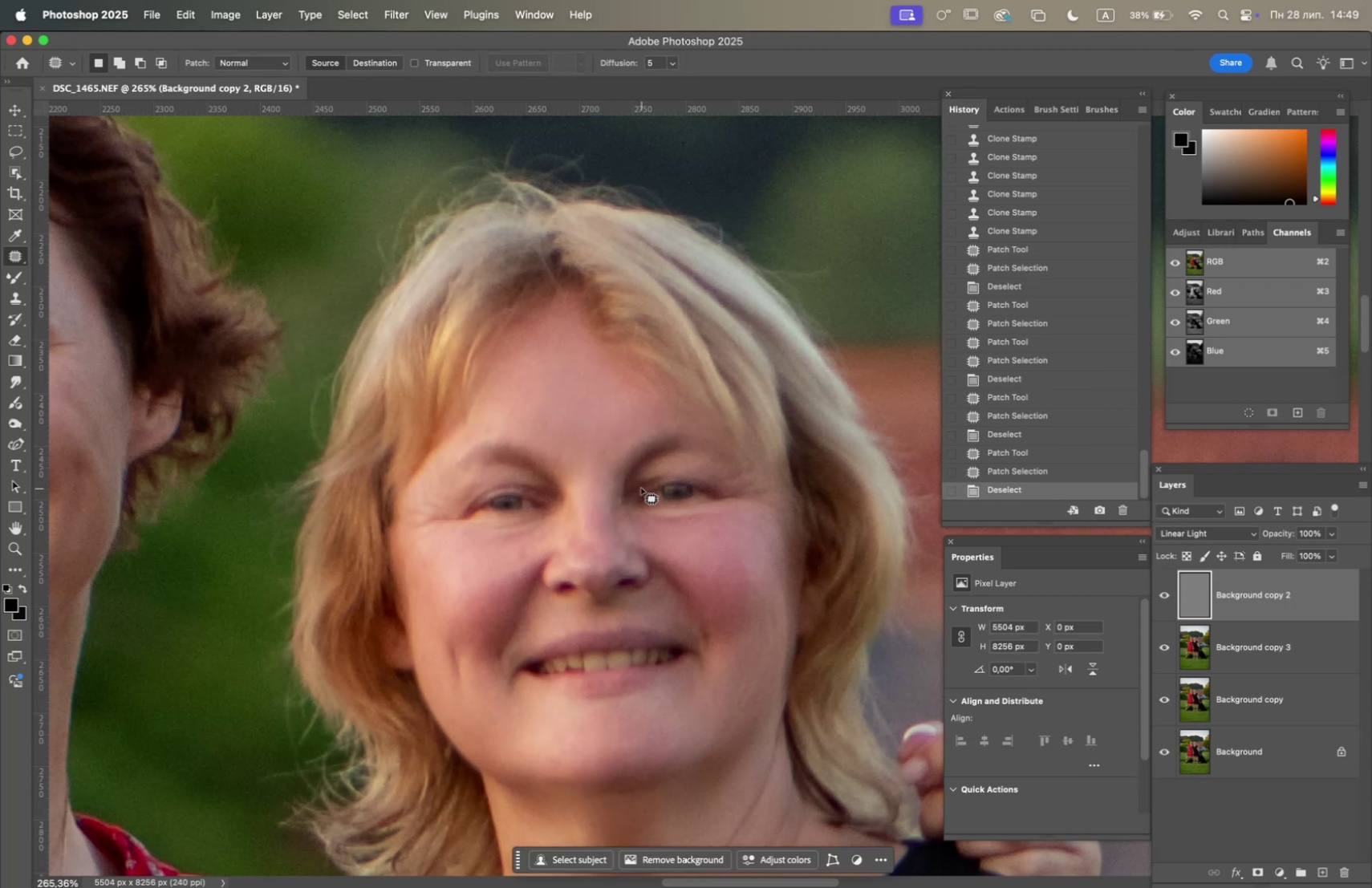 
left_click_drag(start_coordinate=[630, 434], to_coordinate=[625, 432])
 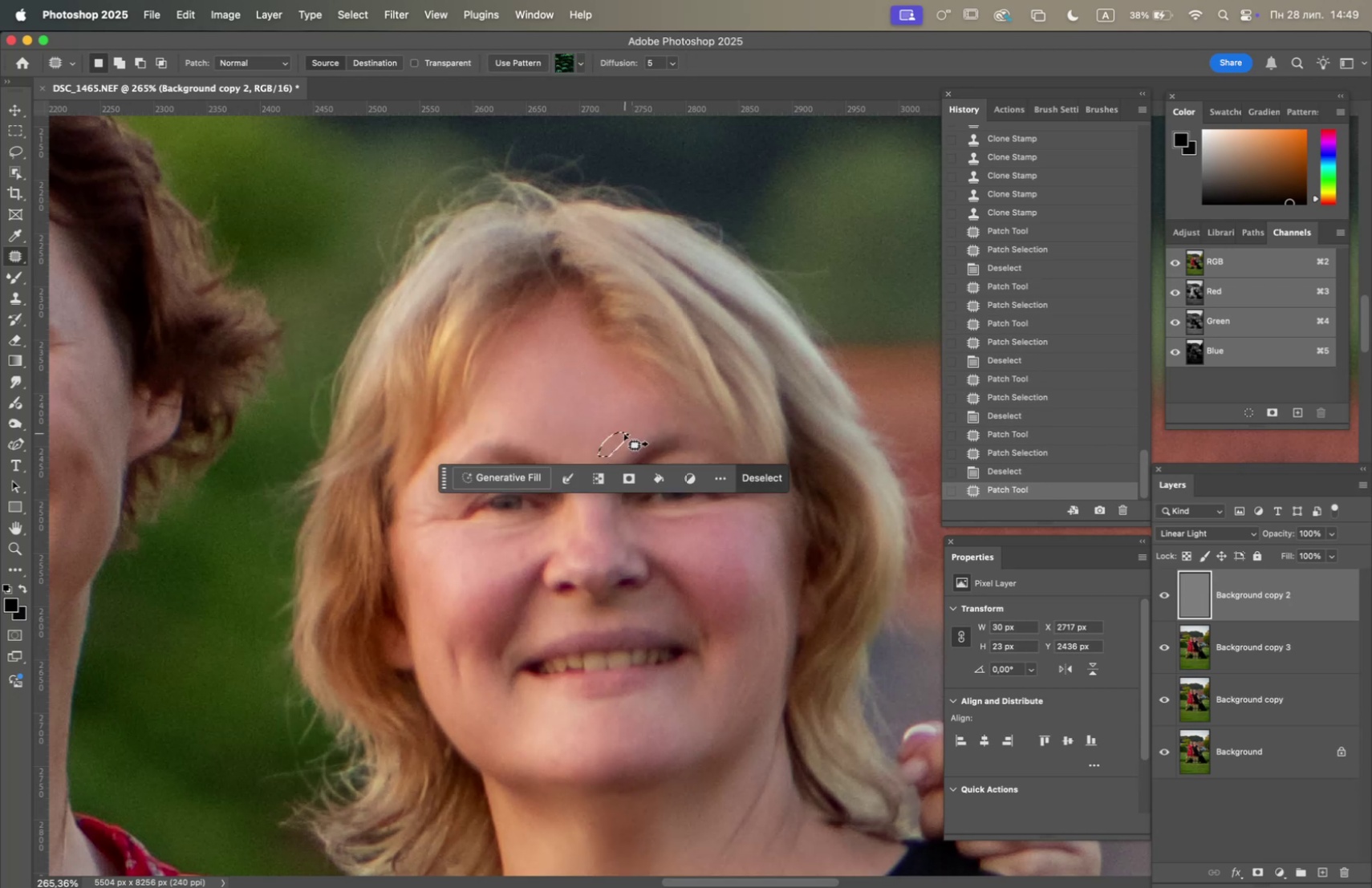 
left_click_drag(start_coordinate=[618, 437], to_coordinate=[574, 424])
 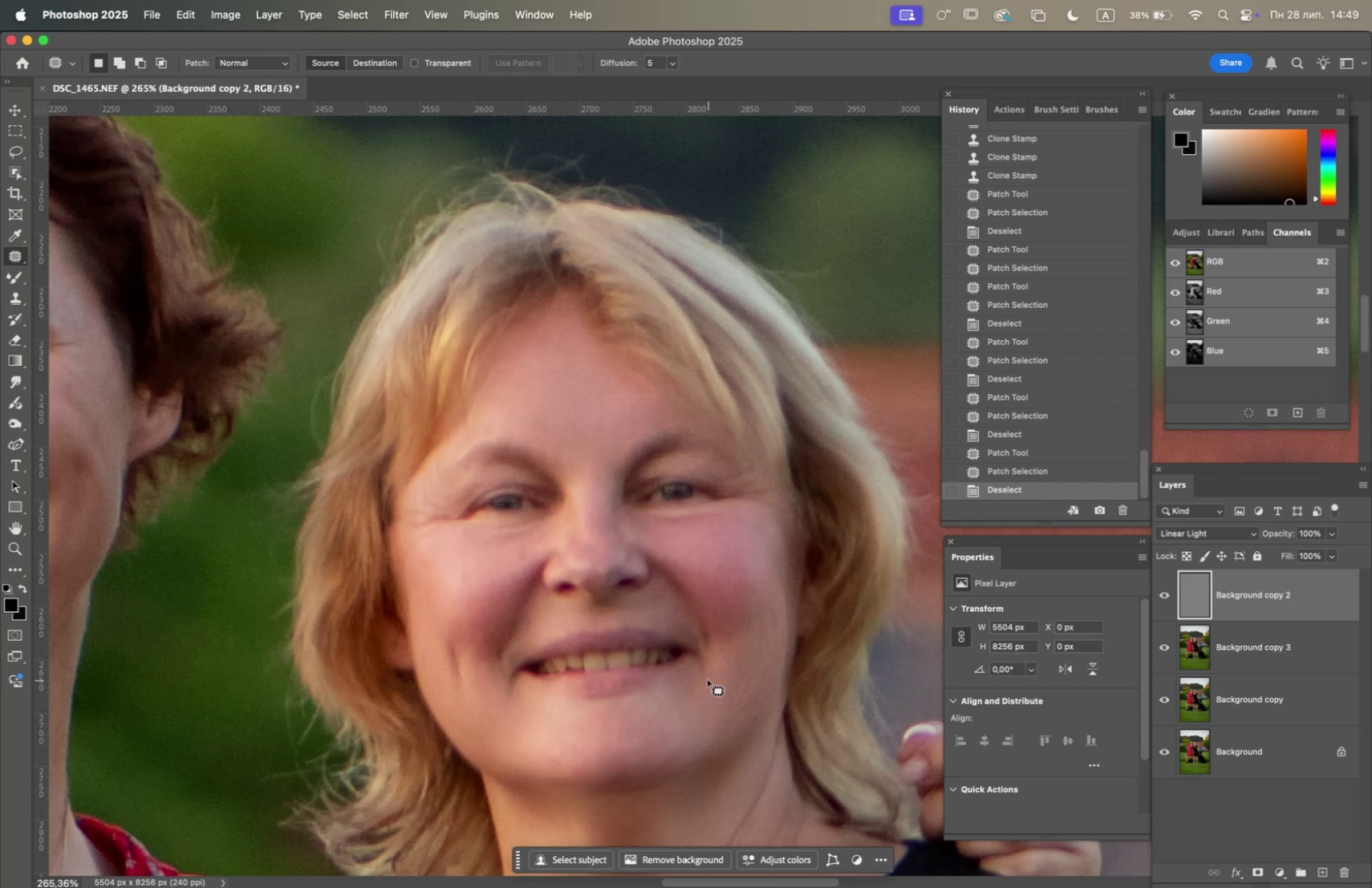 
hold_key(key=OptionLeft, duration=4.97)
scroll: coordinate [696, 638], scroll_direction: down, amount: 8.0
 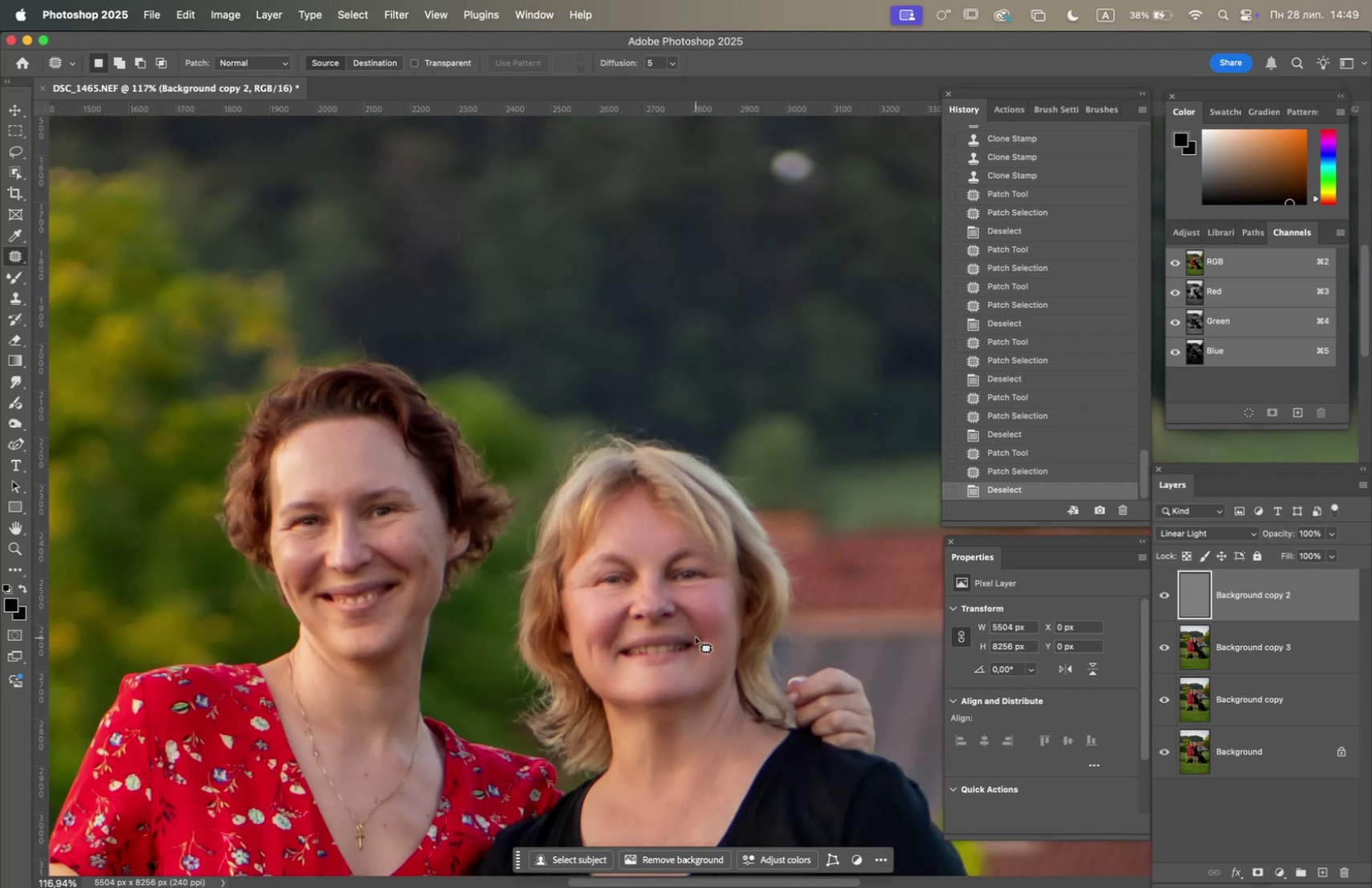 
scroll: coordinate [696, 636], scroll_direction: up, amount: 4.0
 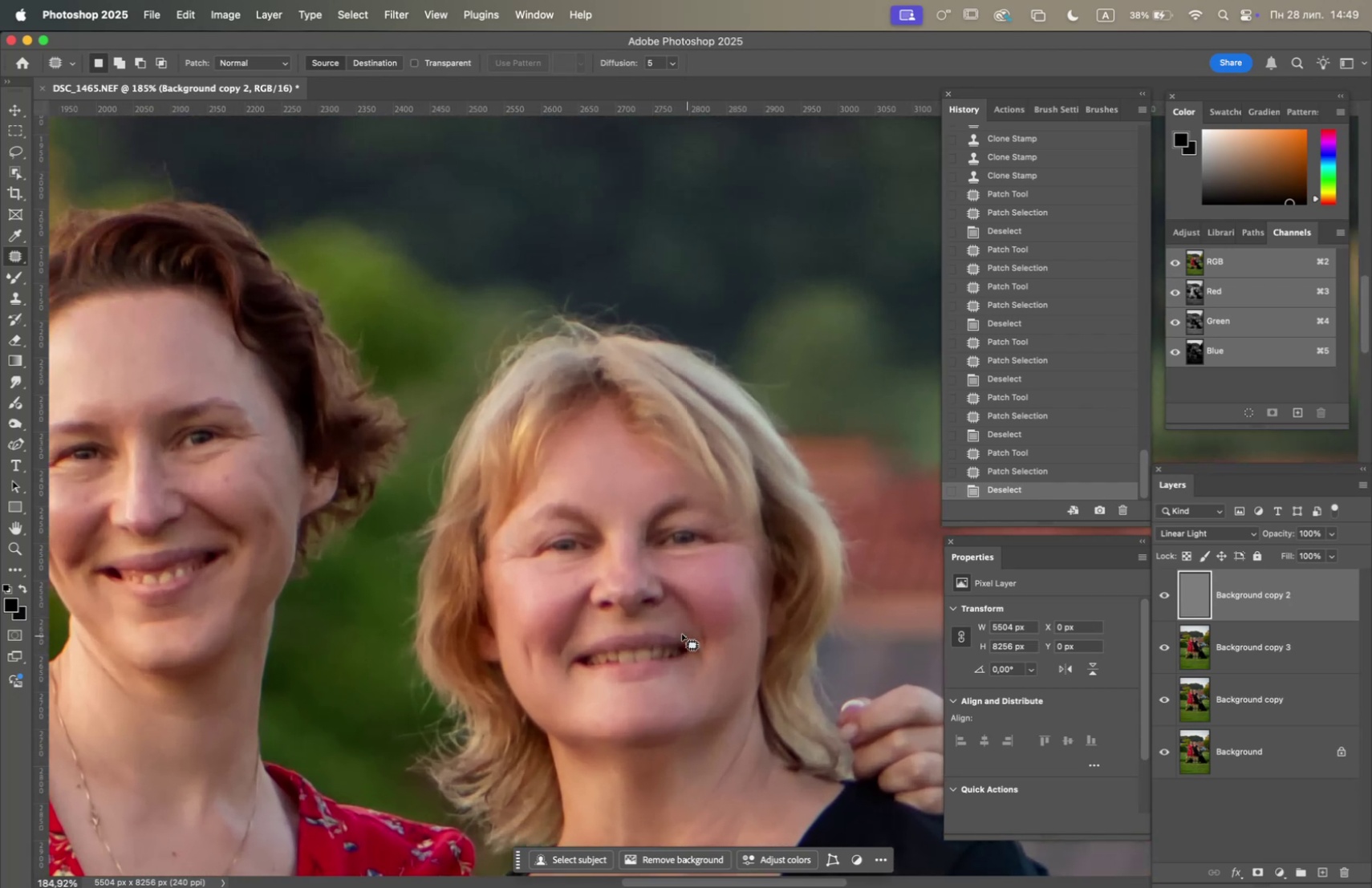 
hold_key(key=Space, duration=1.5)
 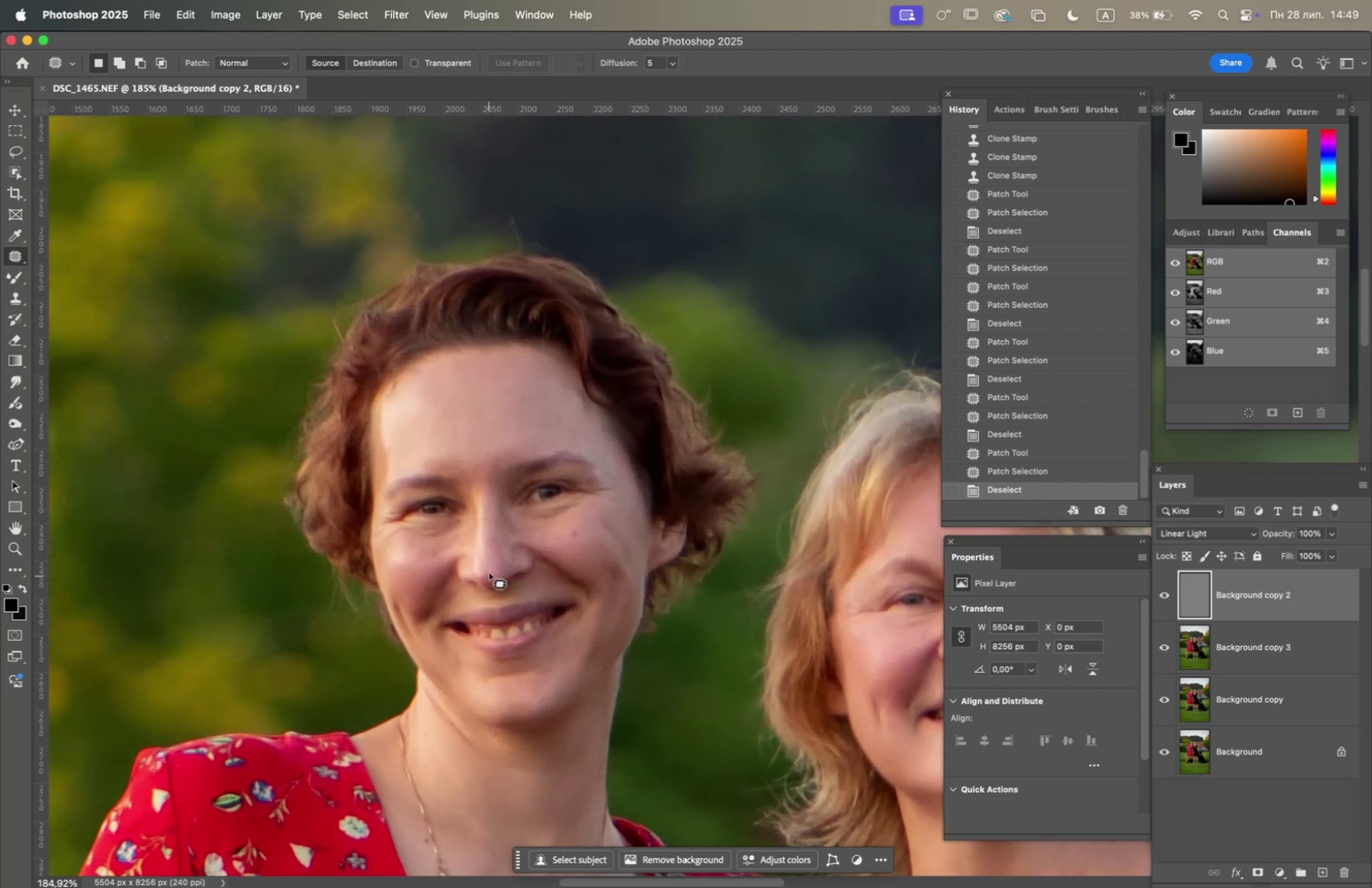 
left_click_drag(start_coordinate=[527, 611], to_coordinate=[851, 667])
 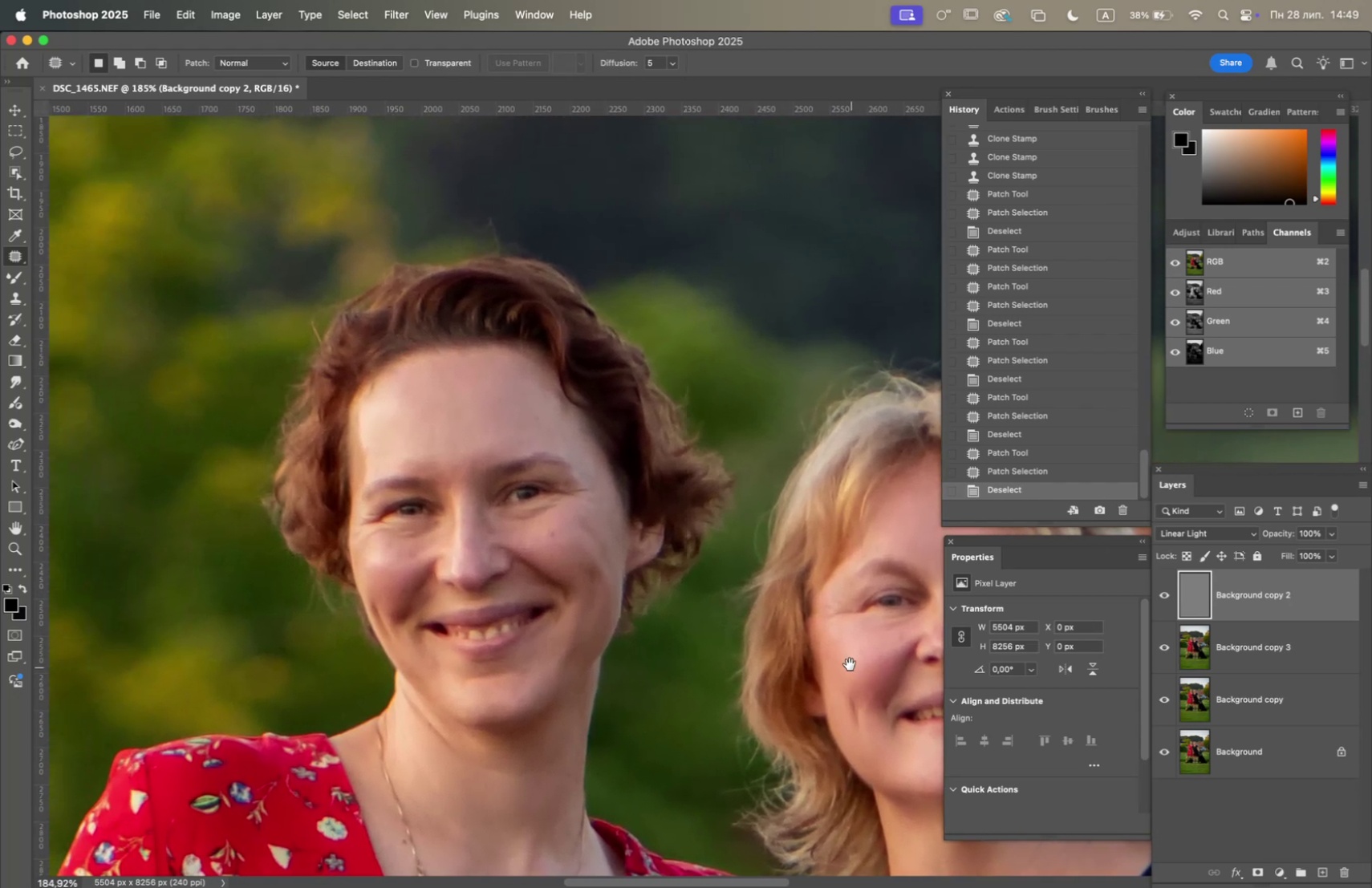 
key(Space)
 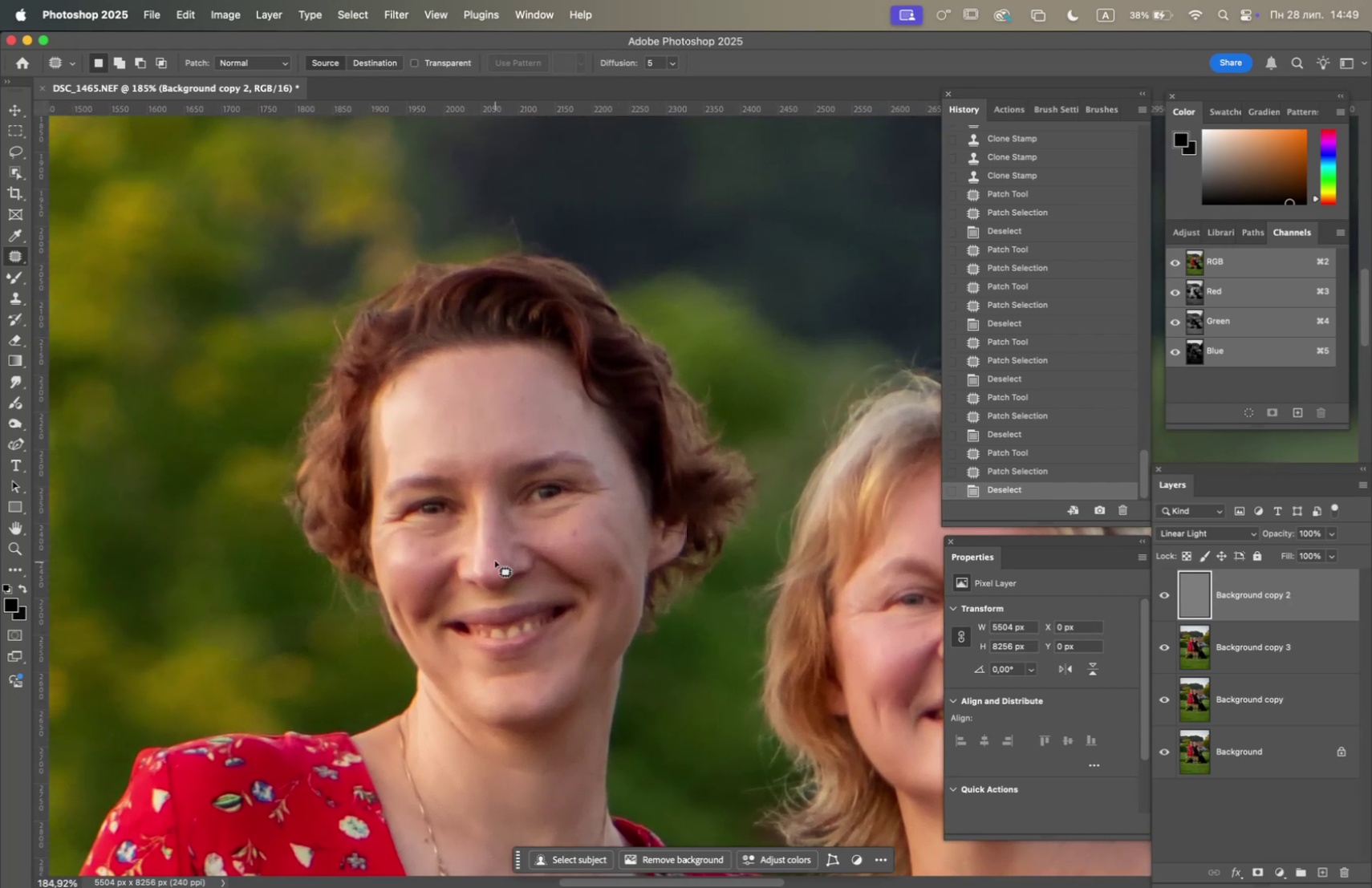 
hold_key(key=OptionLeft, duration=1.79)
scroll: coordinate [493, 569], scroll_direction: up, amount: 9.0
 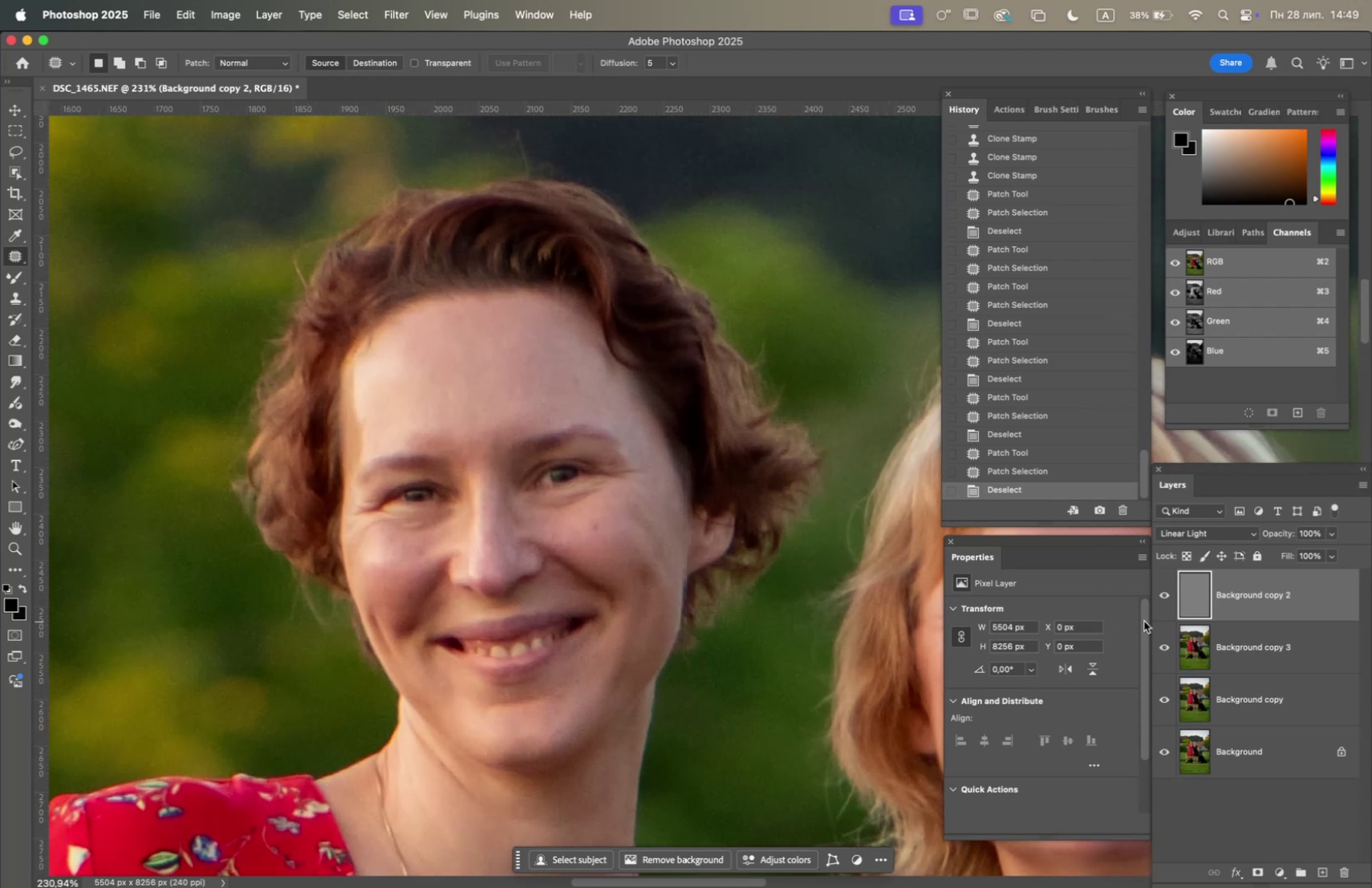 
left_click([1236, 643])
 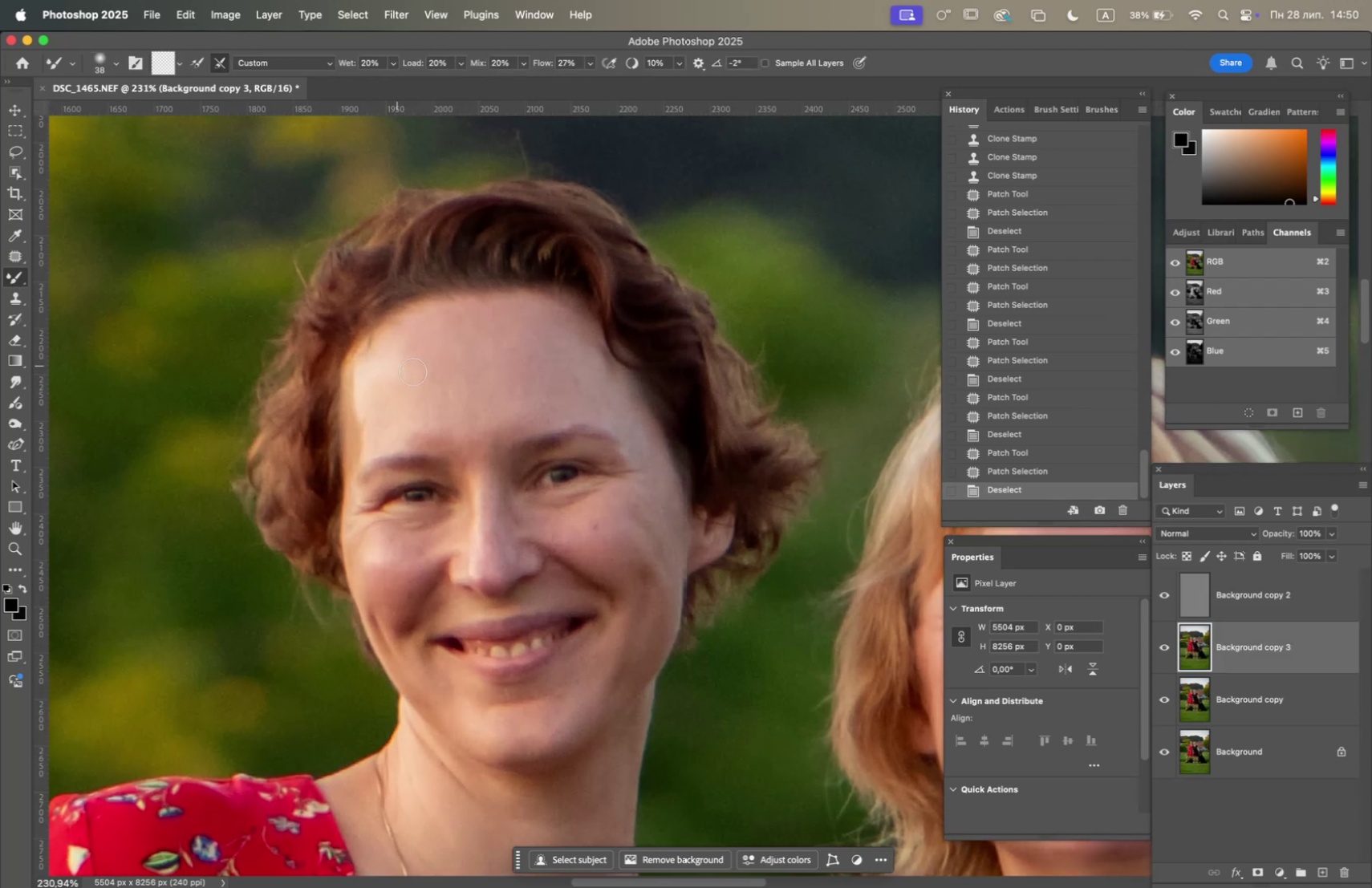 
left_click([1168, 595])
 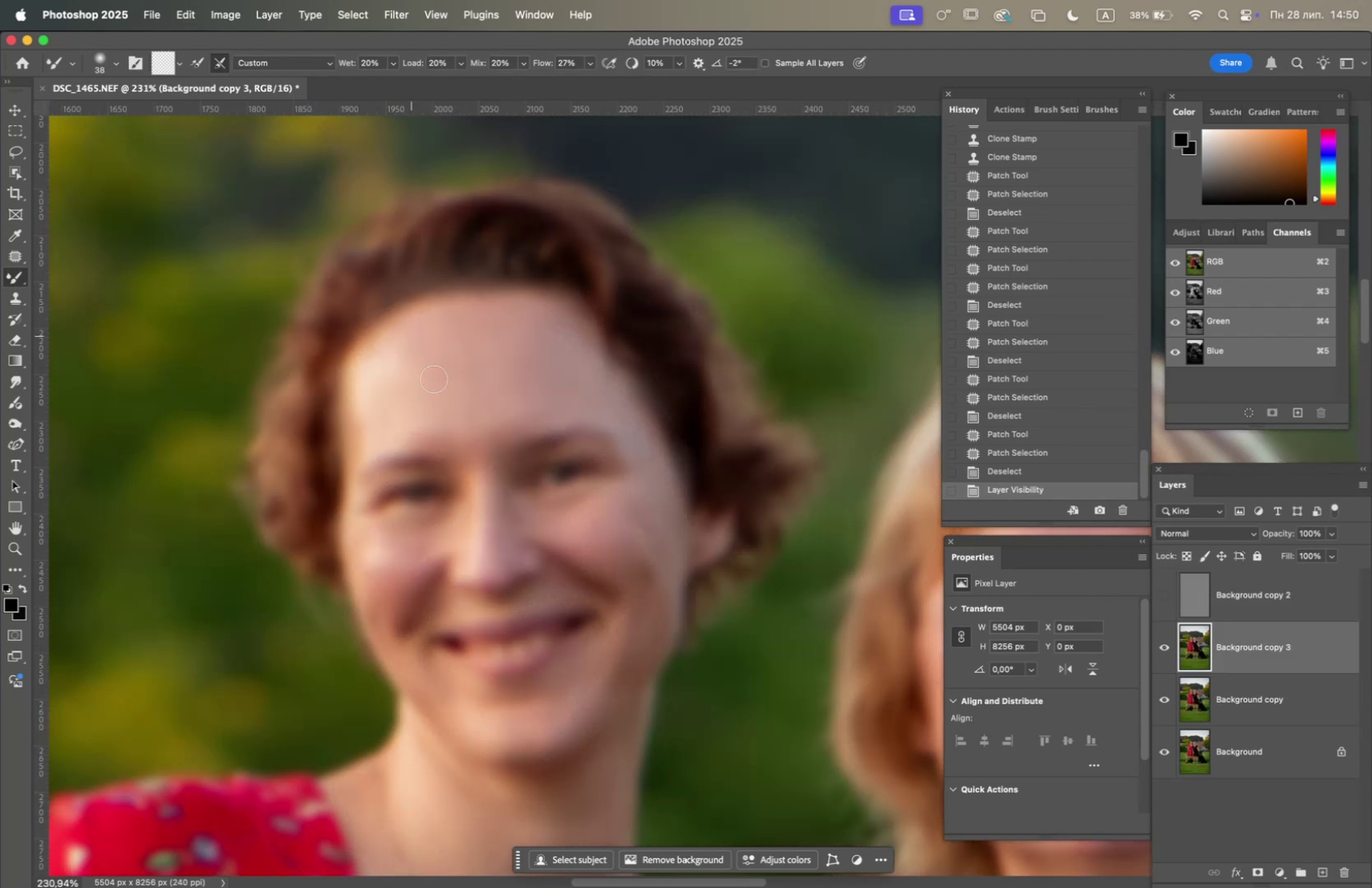 
left_click([430, 409])
 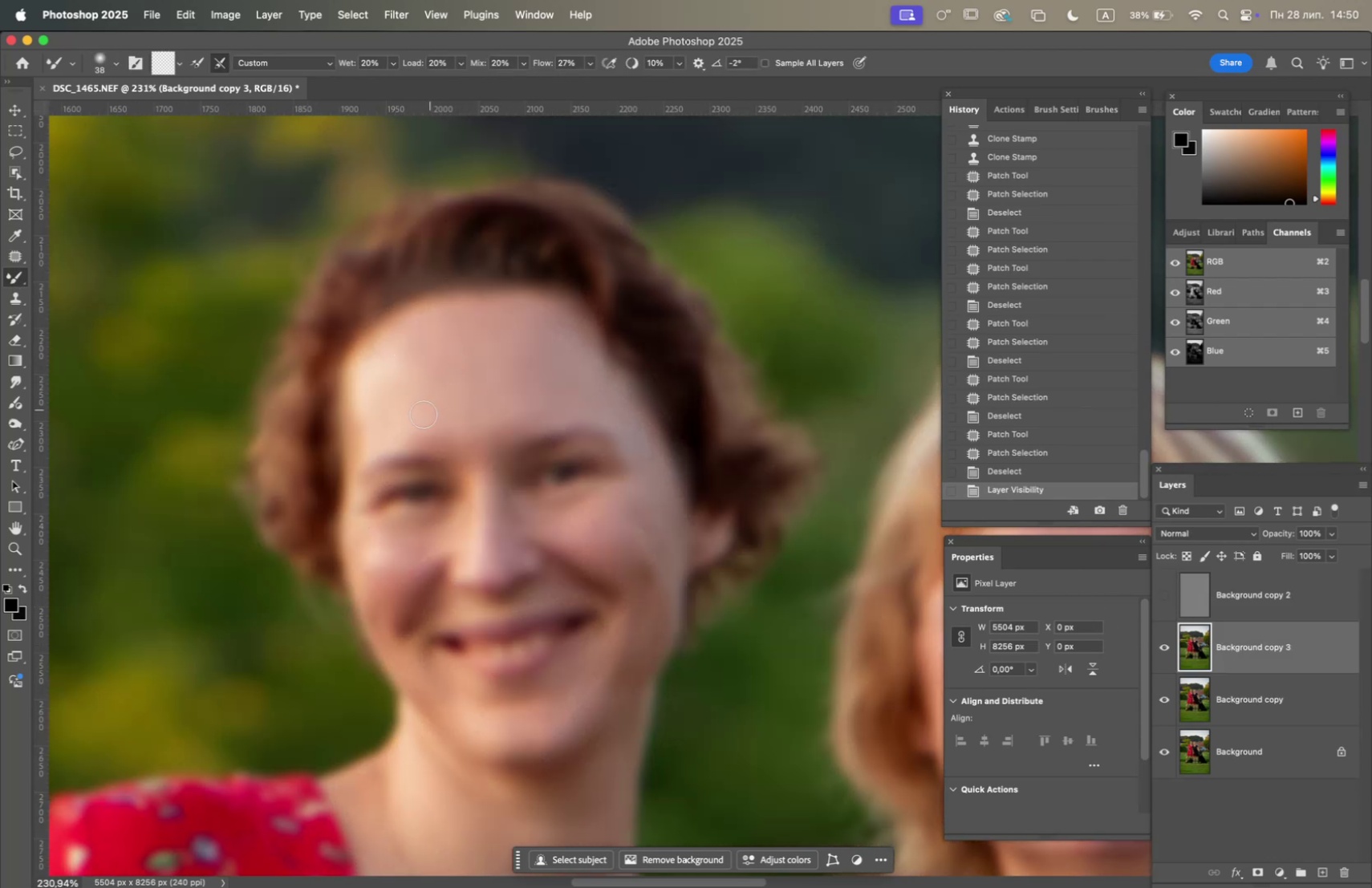 
left_click_drag(start_coordinate=[413, 417], to_coordinate=[436, 436])
 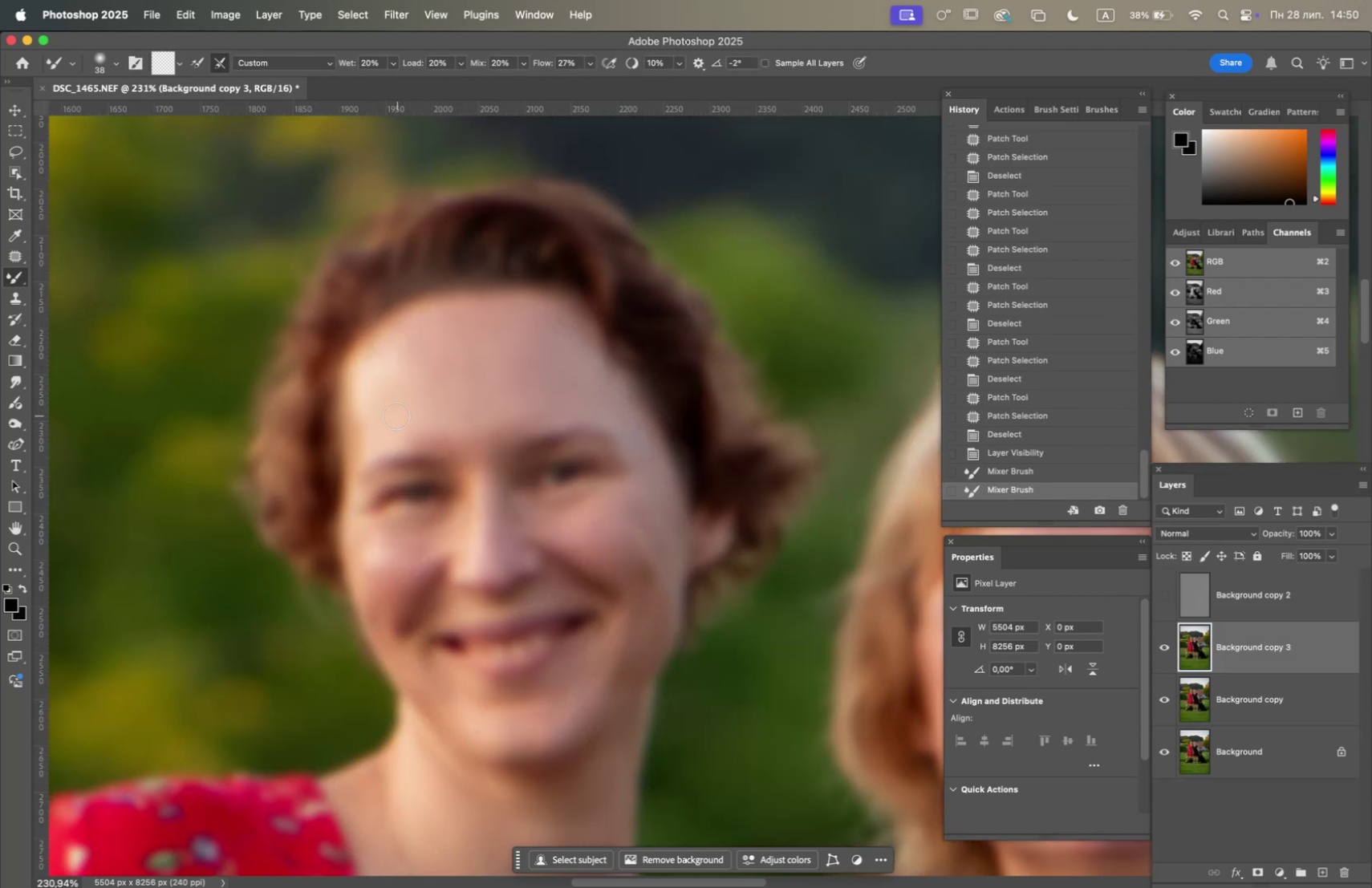 
left_click_drag(start_coordinate=[390, 420], to_coordinate=[411, 441])
 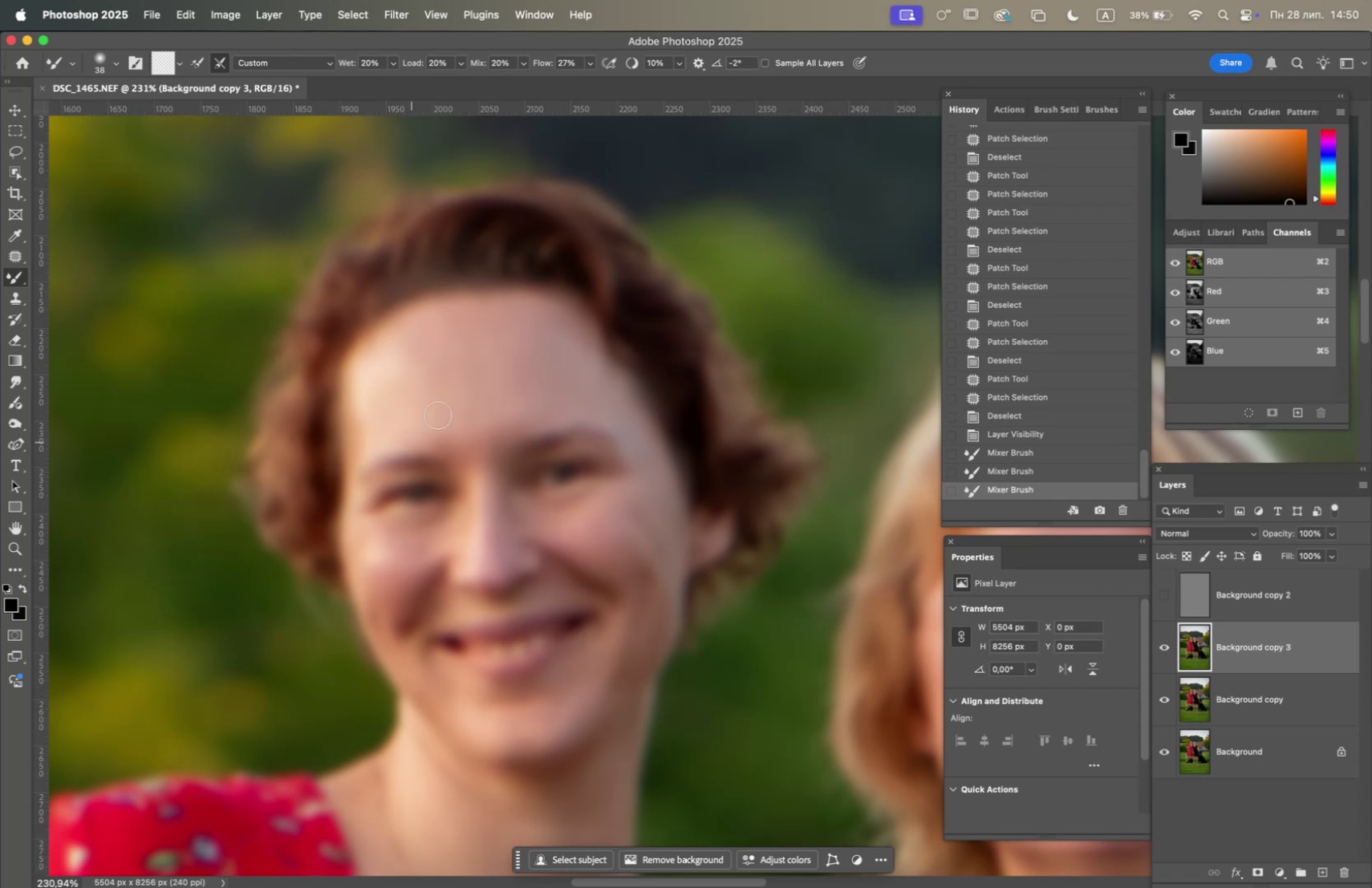 
left_click_drag(start_coordinate=[436, 416], to_coordinate=[452, 448])
 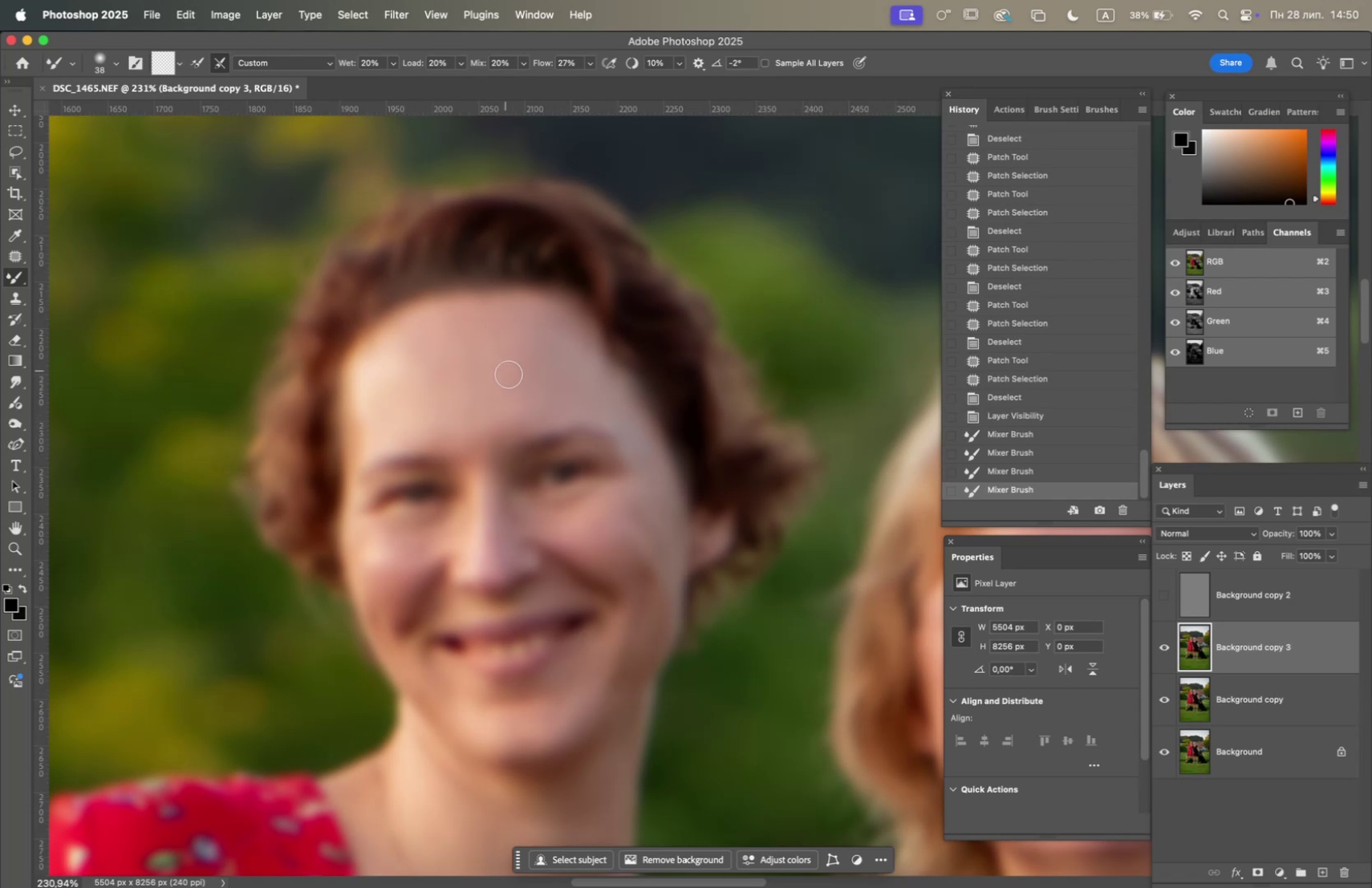 
left_click_drag(start_coordinate=[555, 389], to_coordinate=[488, 434])
 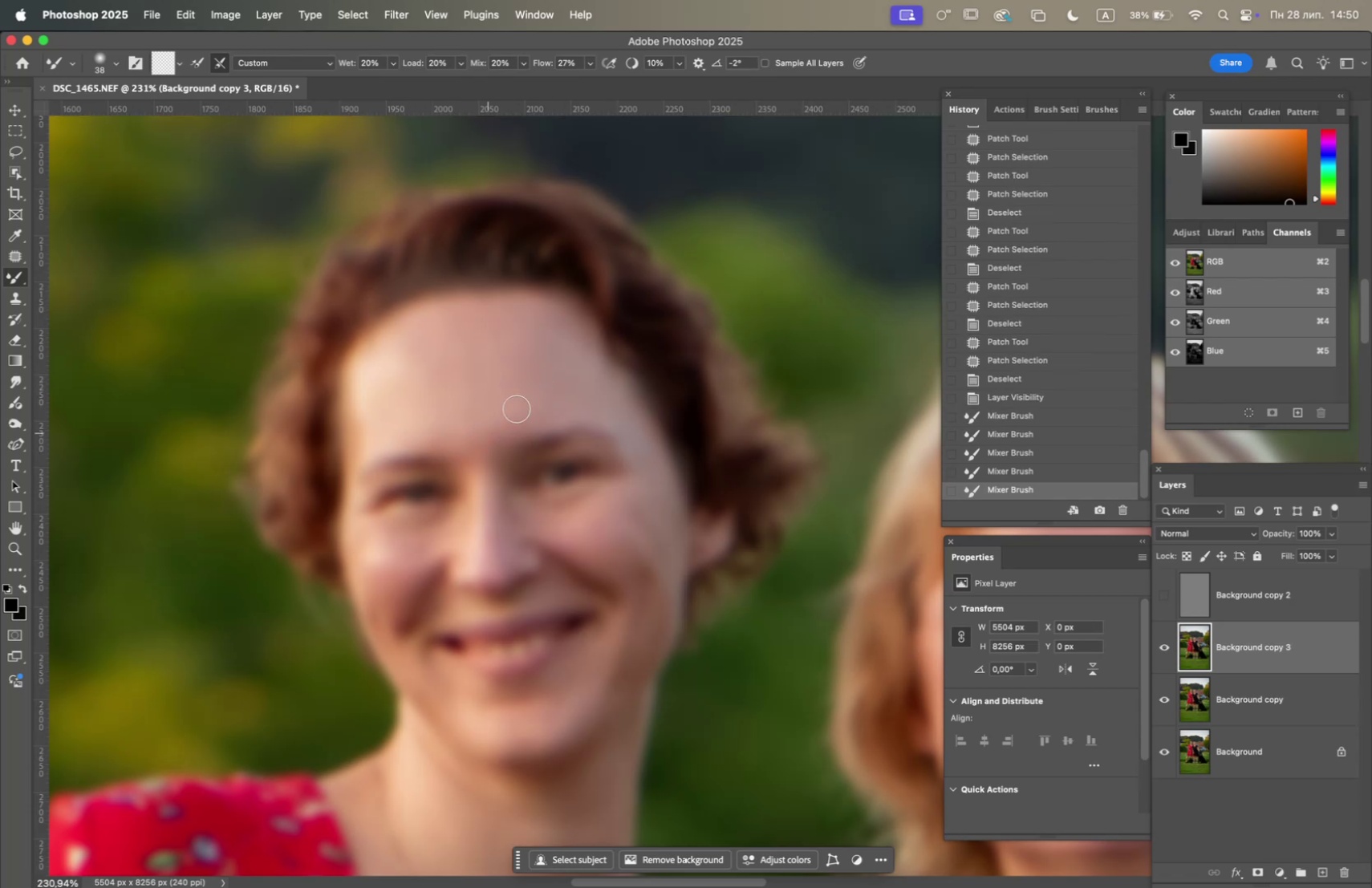 
left_click_drag(start_coordinate=[522, 408], to_coordinate=[501, 438])
 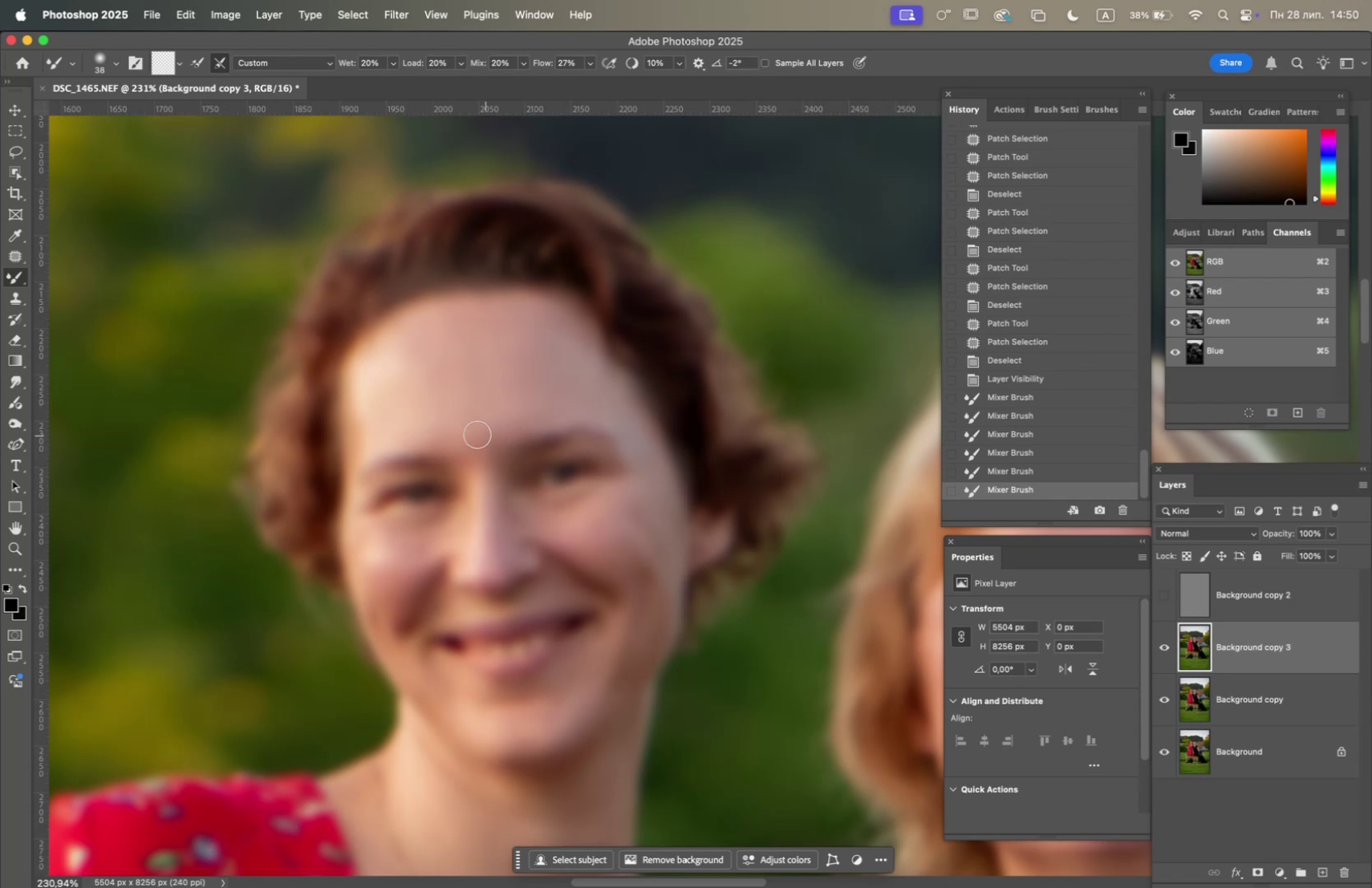 
left_click_drag(start_coordinate=[475, 436], to_coordinate=[487, 456])
 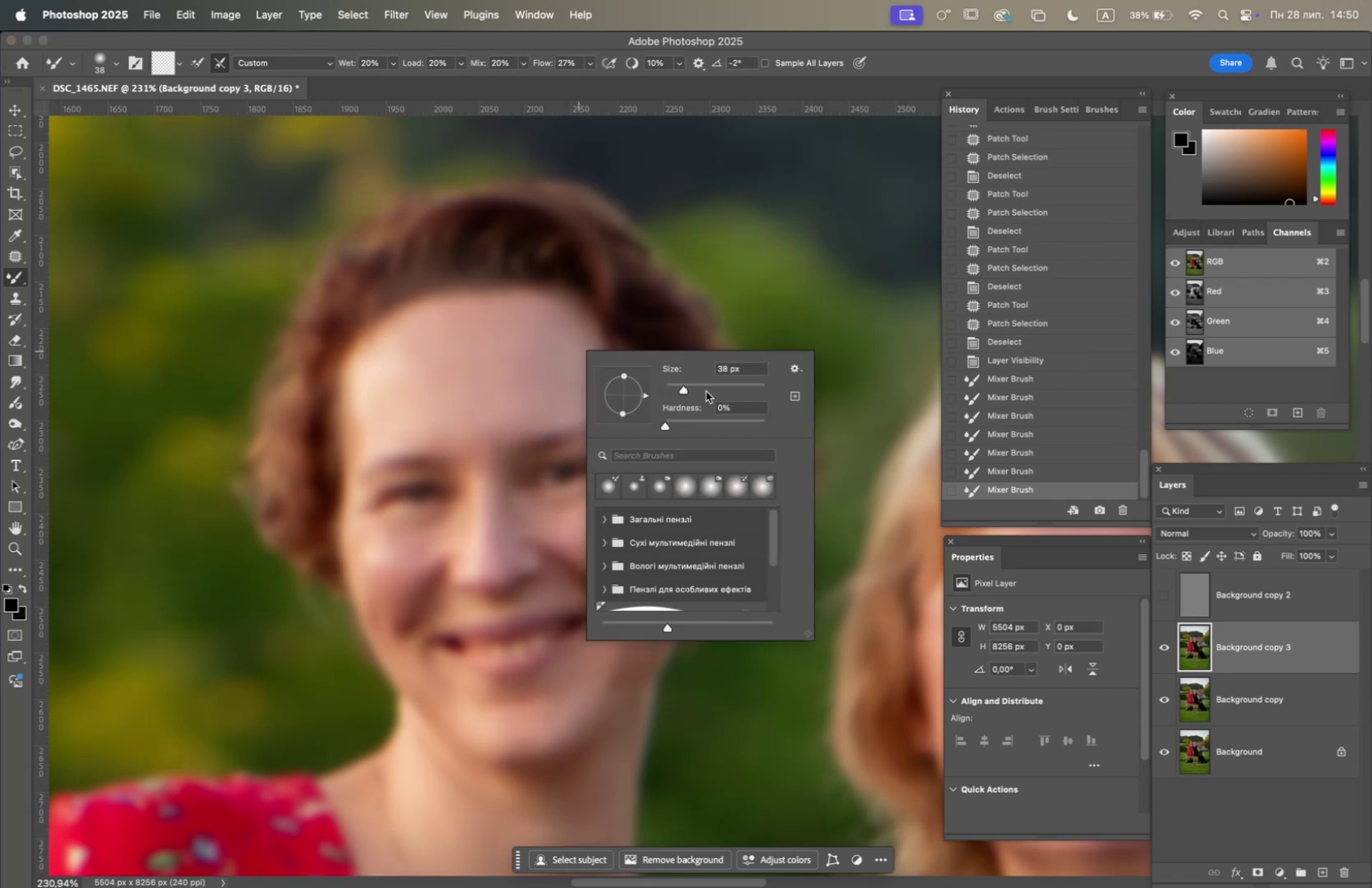 
left_click_drag(start_coordinate=[491, 374], to_coordinate=[430, 412])
 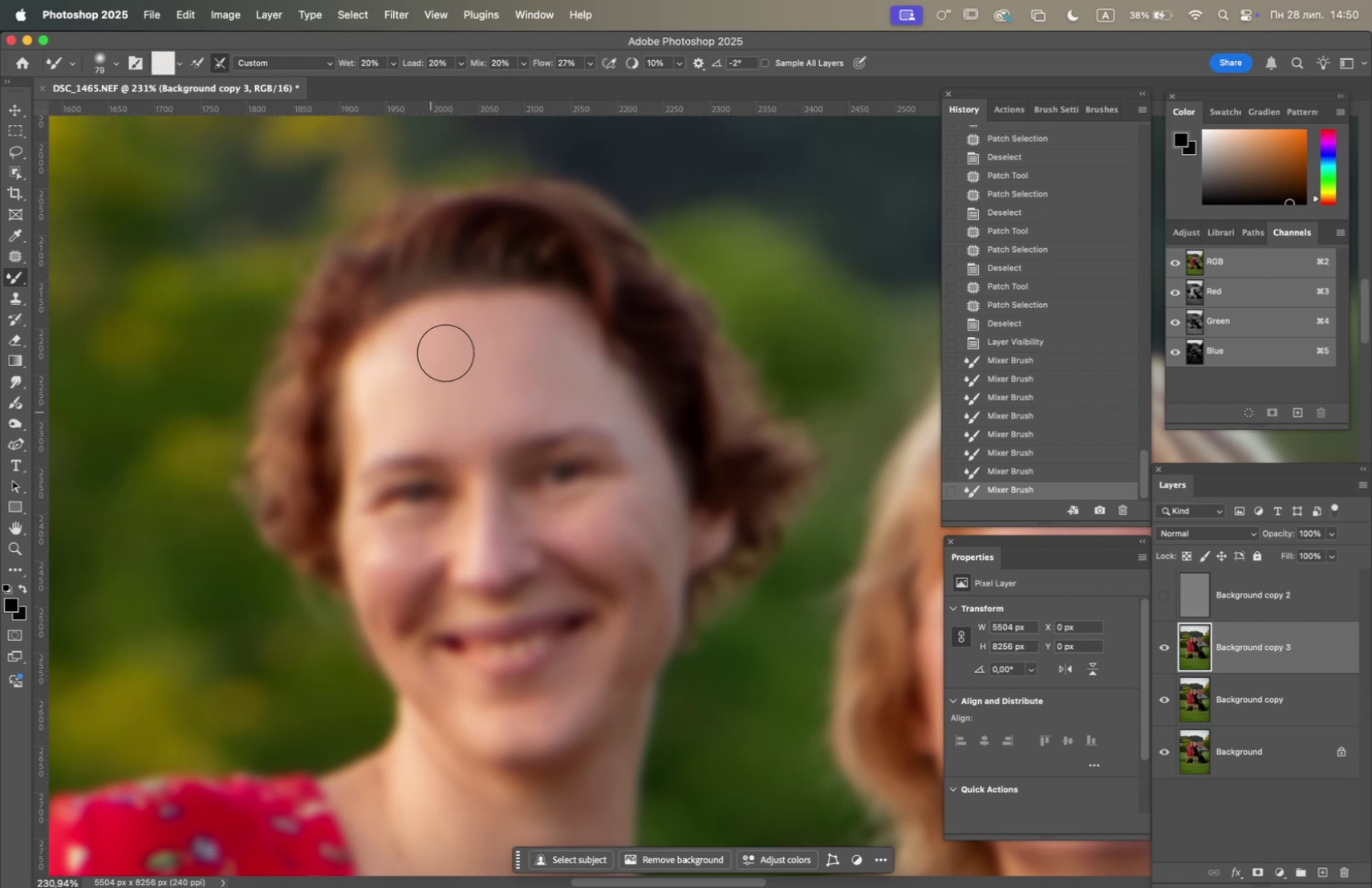 
left_click_drag(start_coordinate=[421, 349], to_coordinate=[417, 392])
 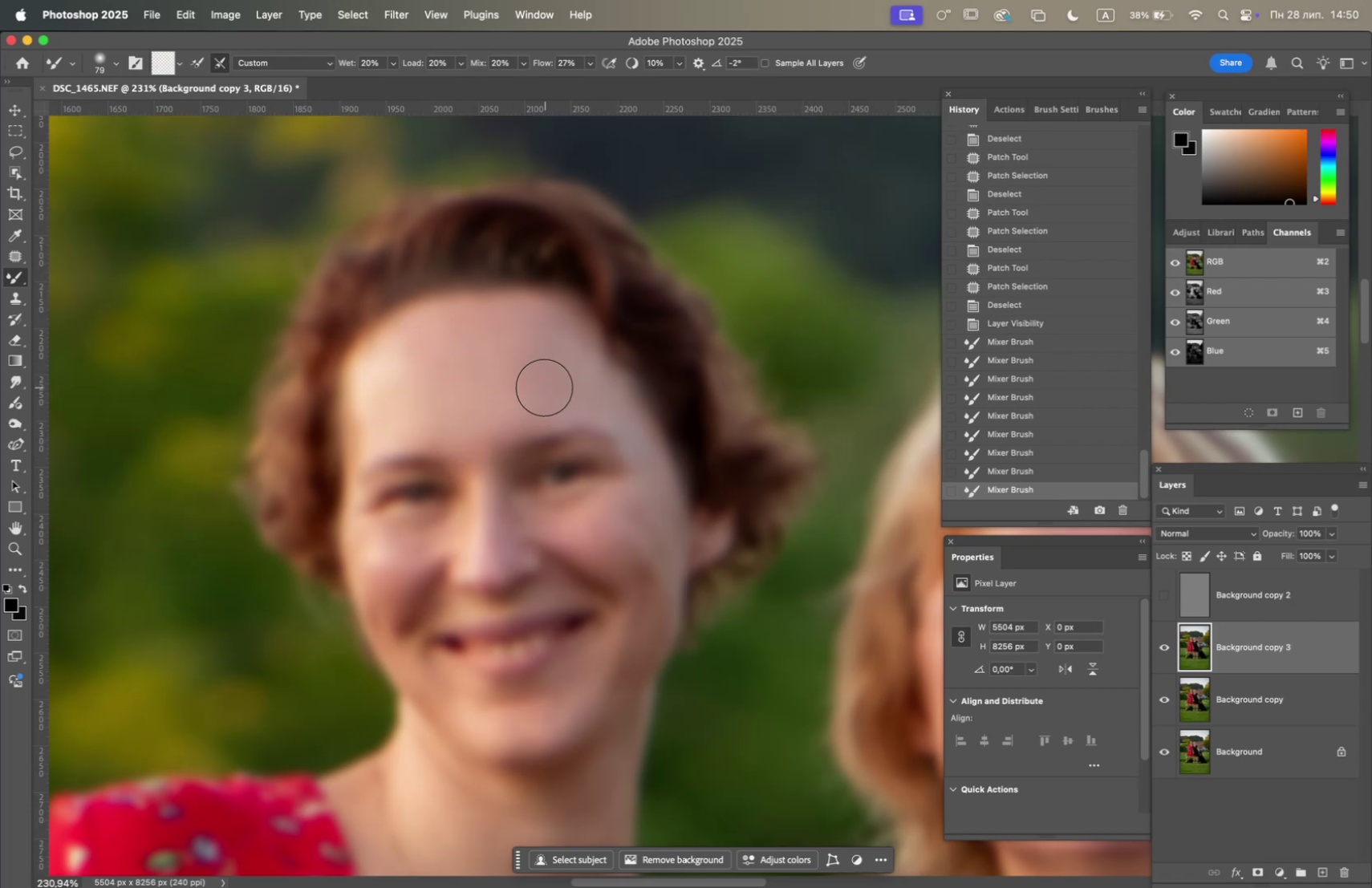 
left_click_drag(start_coordinate=[496, 397], to_coordinate=[480, 429])
 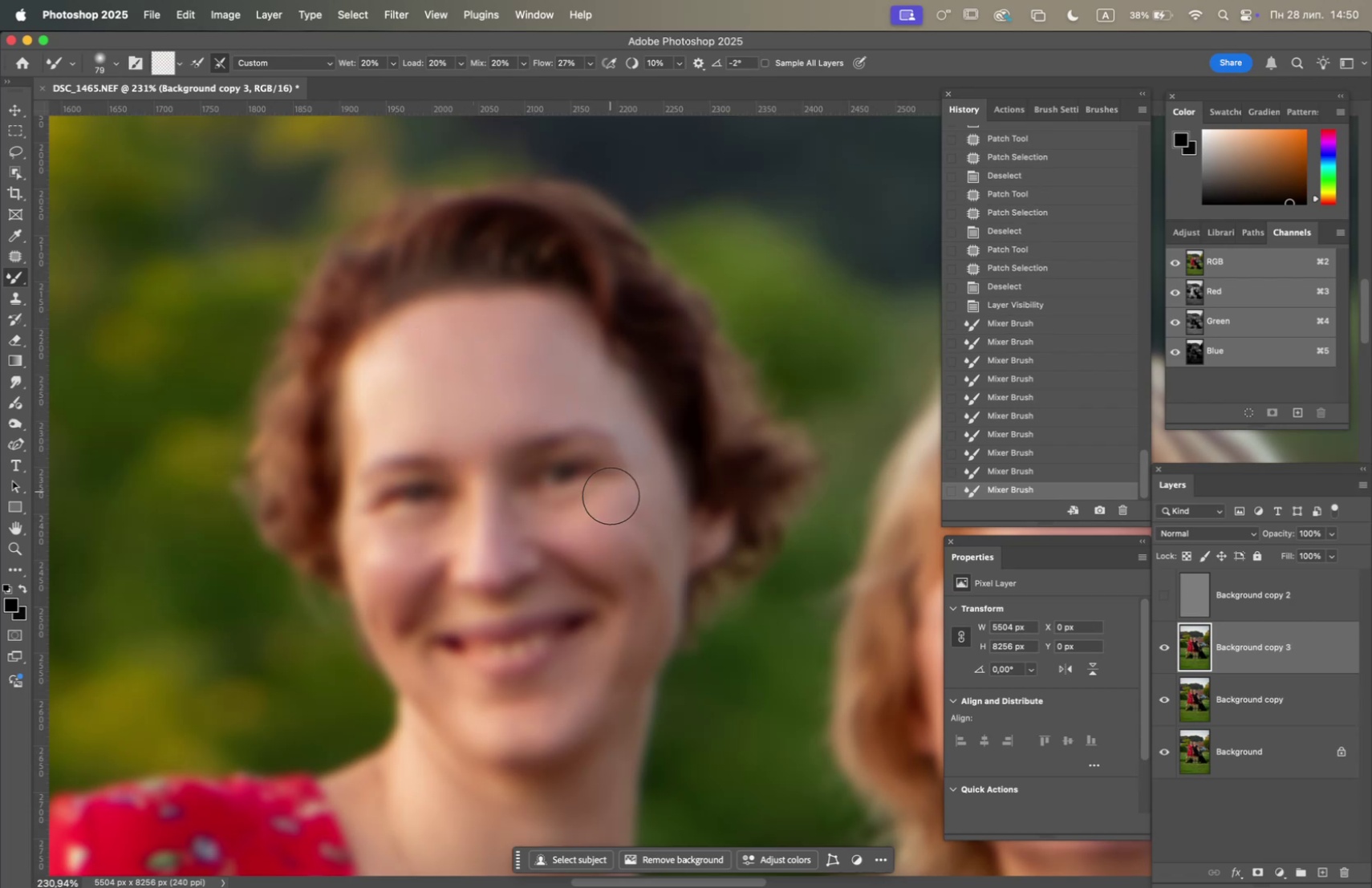 
right_click([615, 521])
 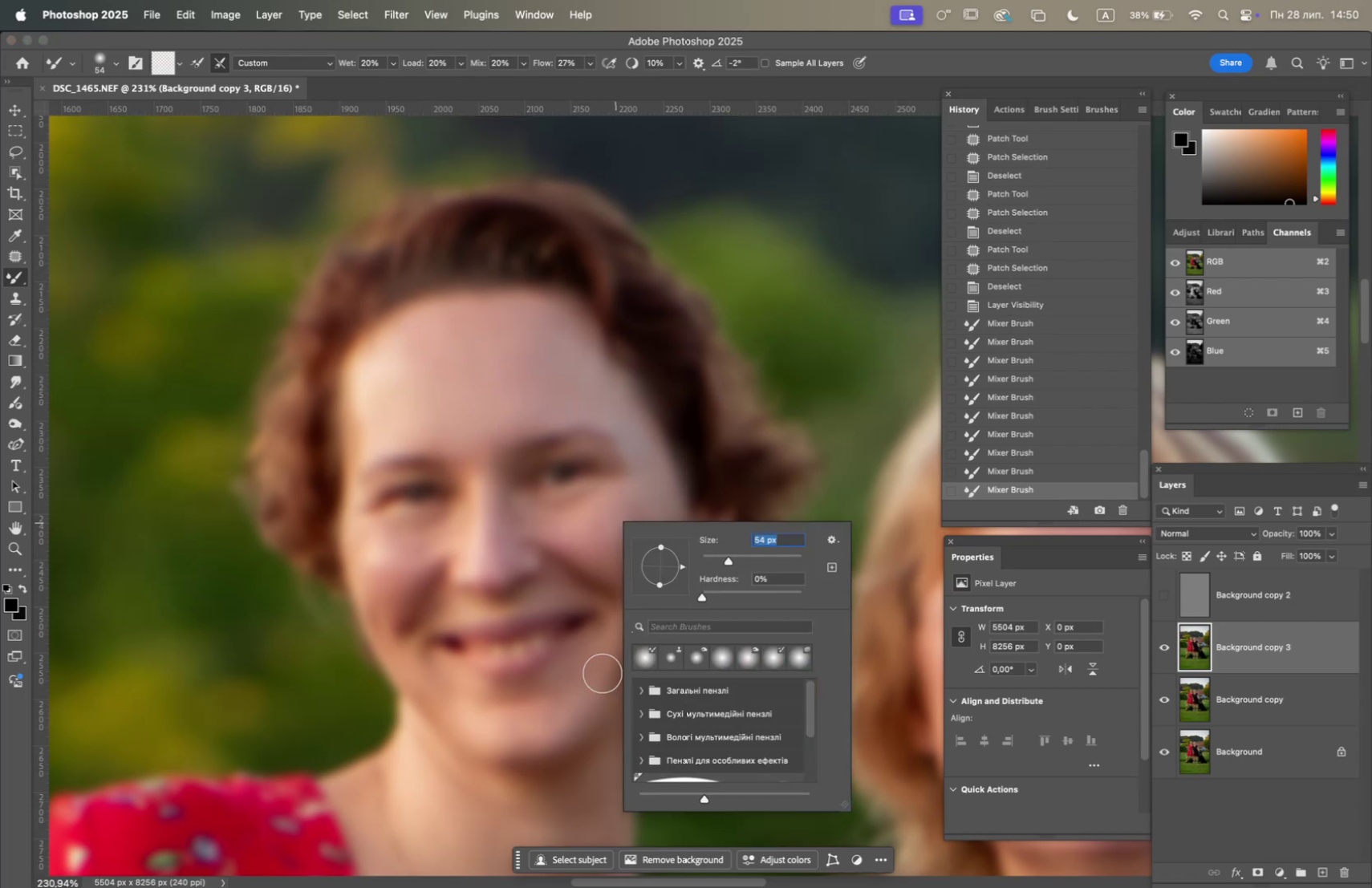 
left_click_drag(start_coordinate=[395, 570], to_coordinate=[369, 557])
 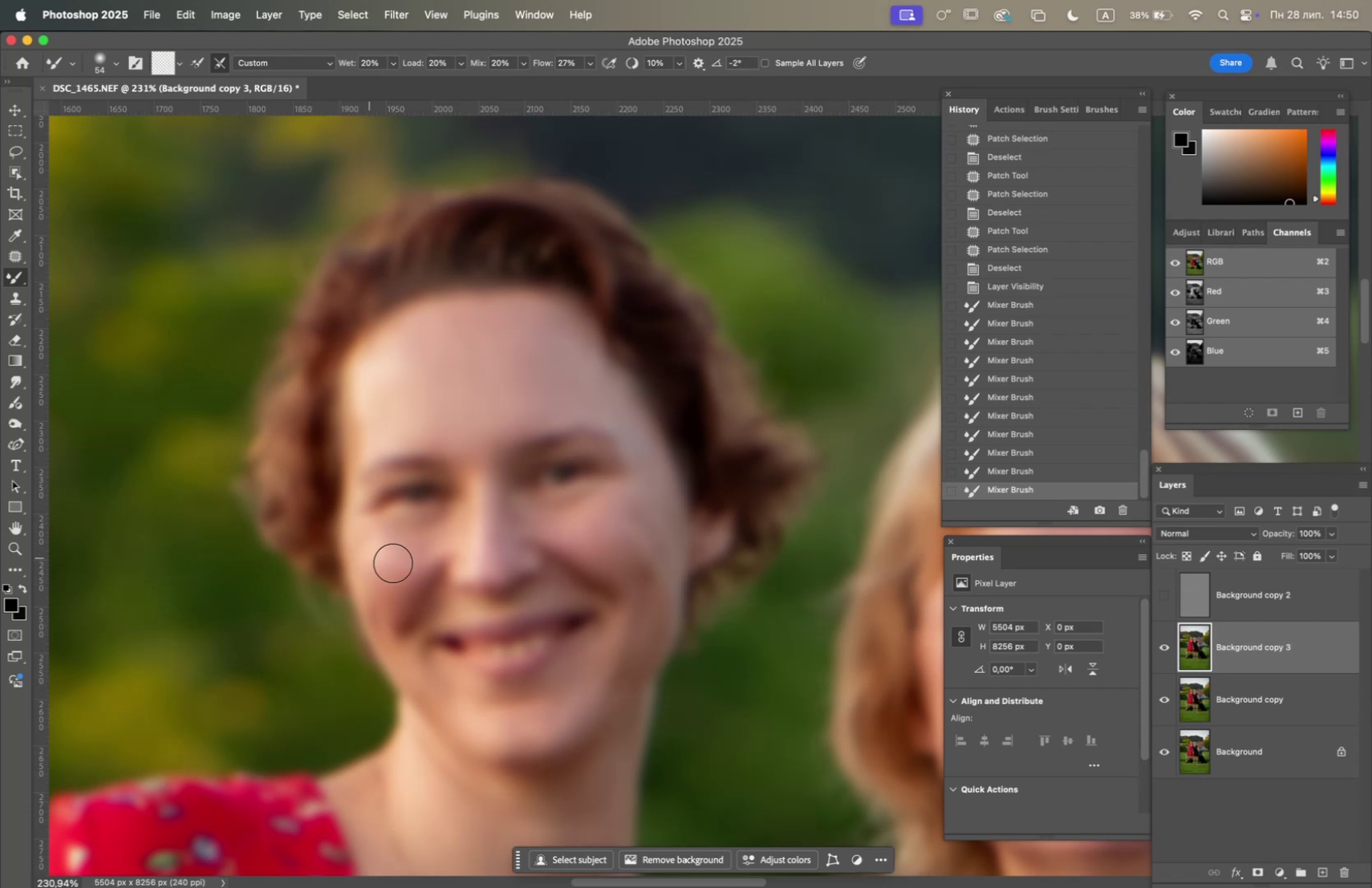 
left_click_drag(start_coordinate=[392, 565], to_coordinate=[438, 537])
 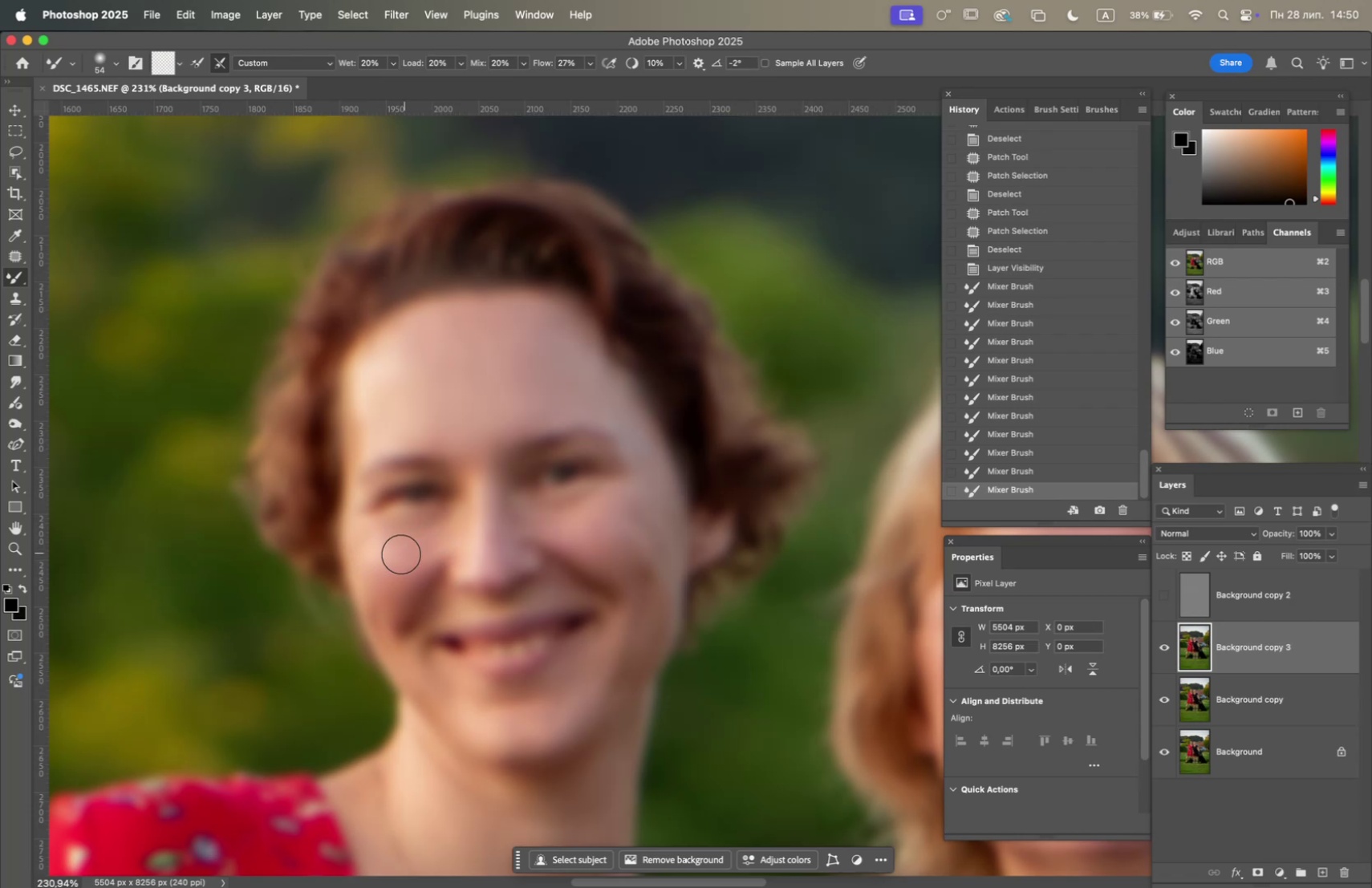 
left_click_drag(start_coordinate=[373, 541], to_coordinate=[384, 554])
 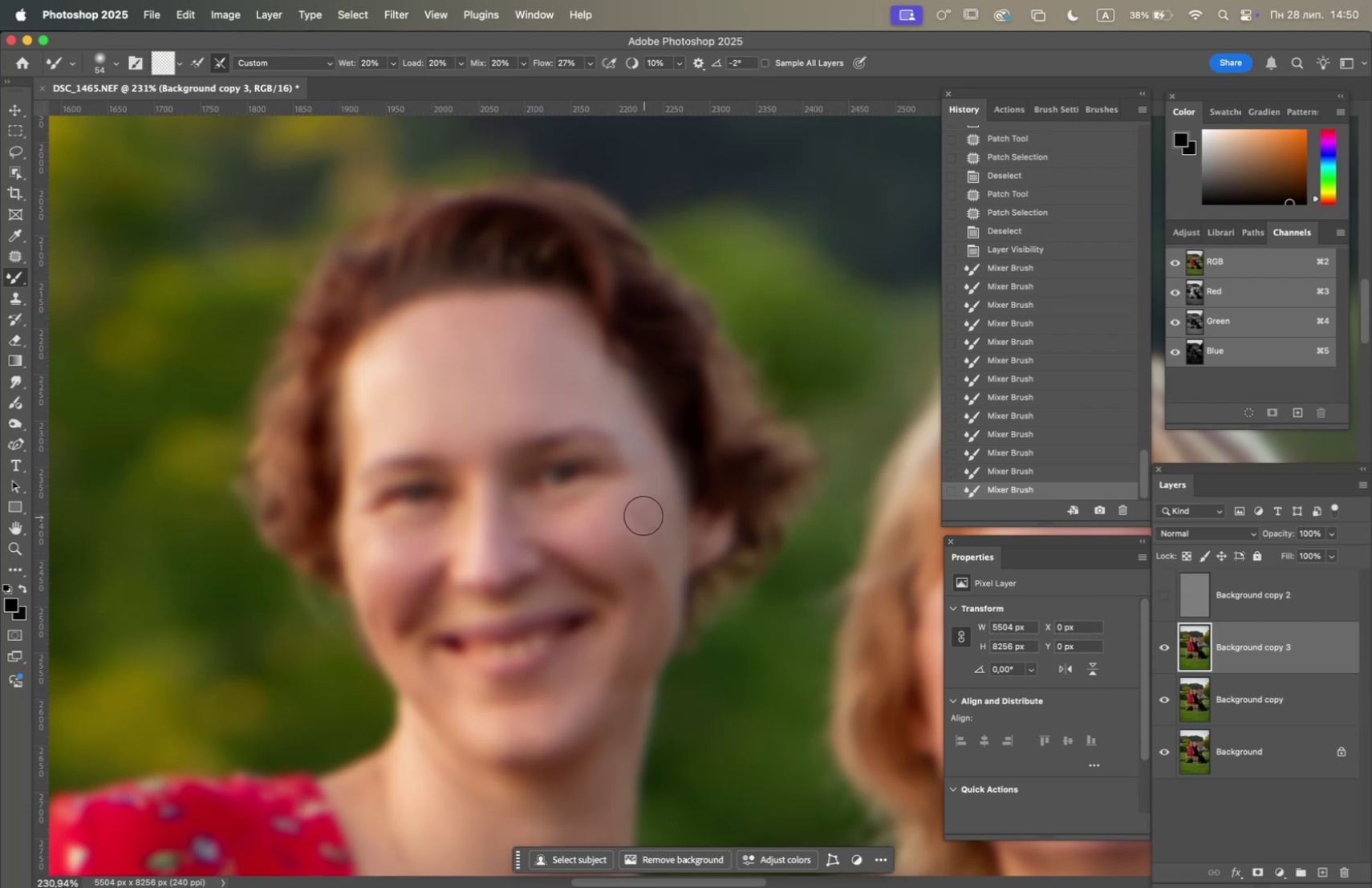 
left_click_drag(start_coordinate=[631, 502], to_coordinate=[623, 517])
 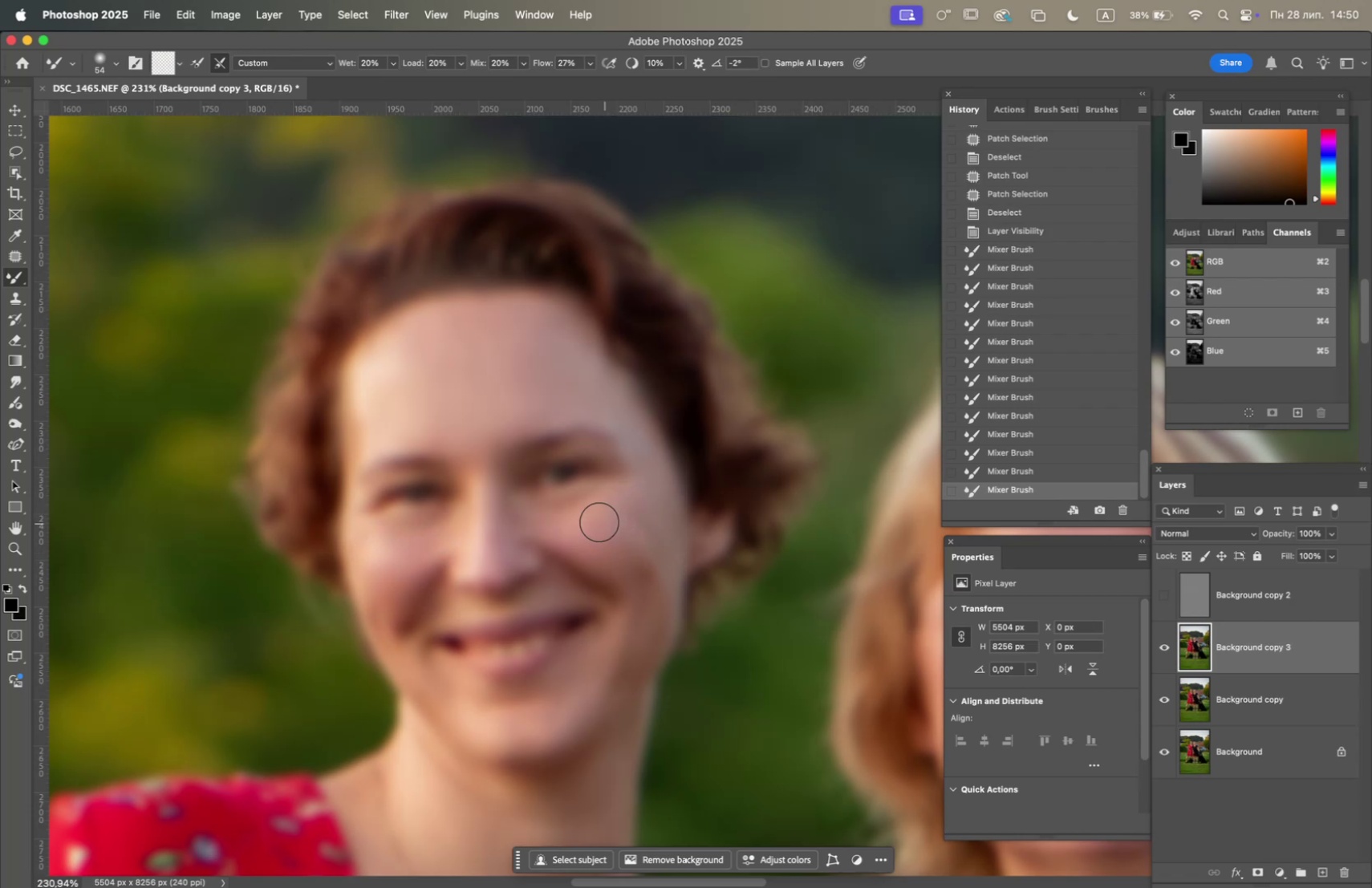 
left_click_drag(start_coordinate=[571, 525], to_coordinate=[631, 497])
 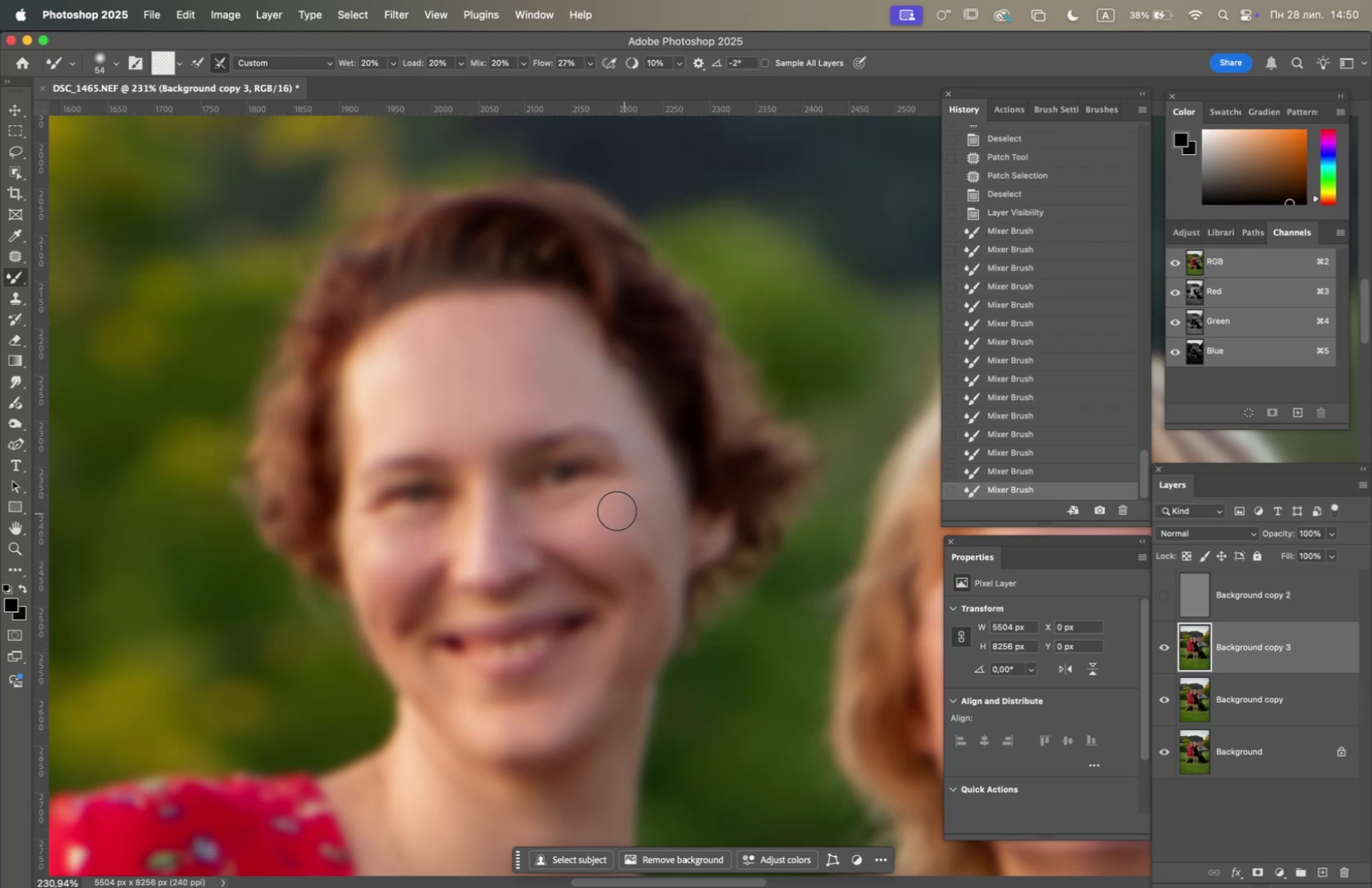 
left_click_drag(start_coordinate=[582, 521], to_coordinate=[628, 516])
 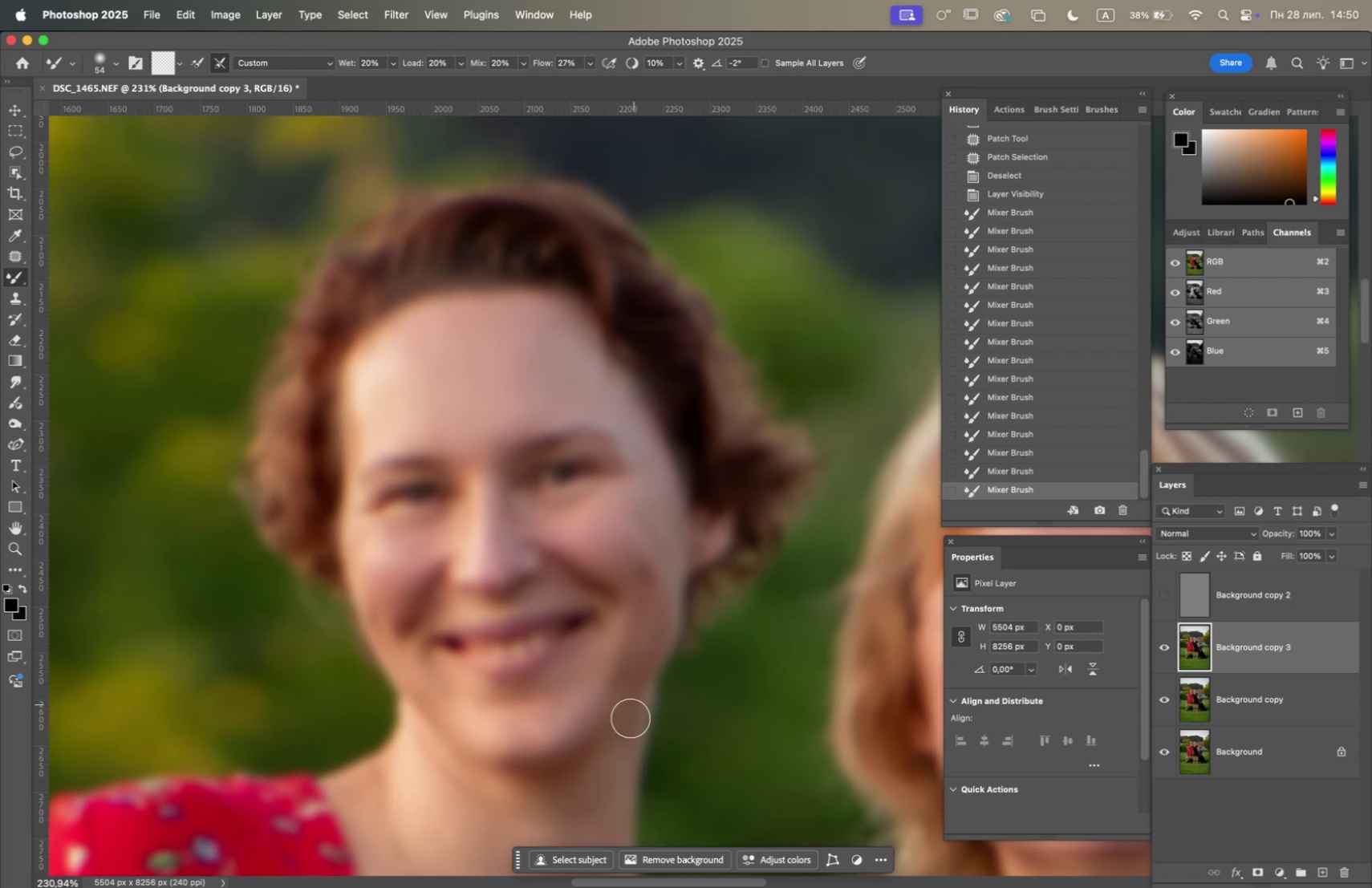 
left_click_drag(start_coordinate=[550, 729], to_coordinate=[554, 728])
 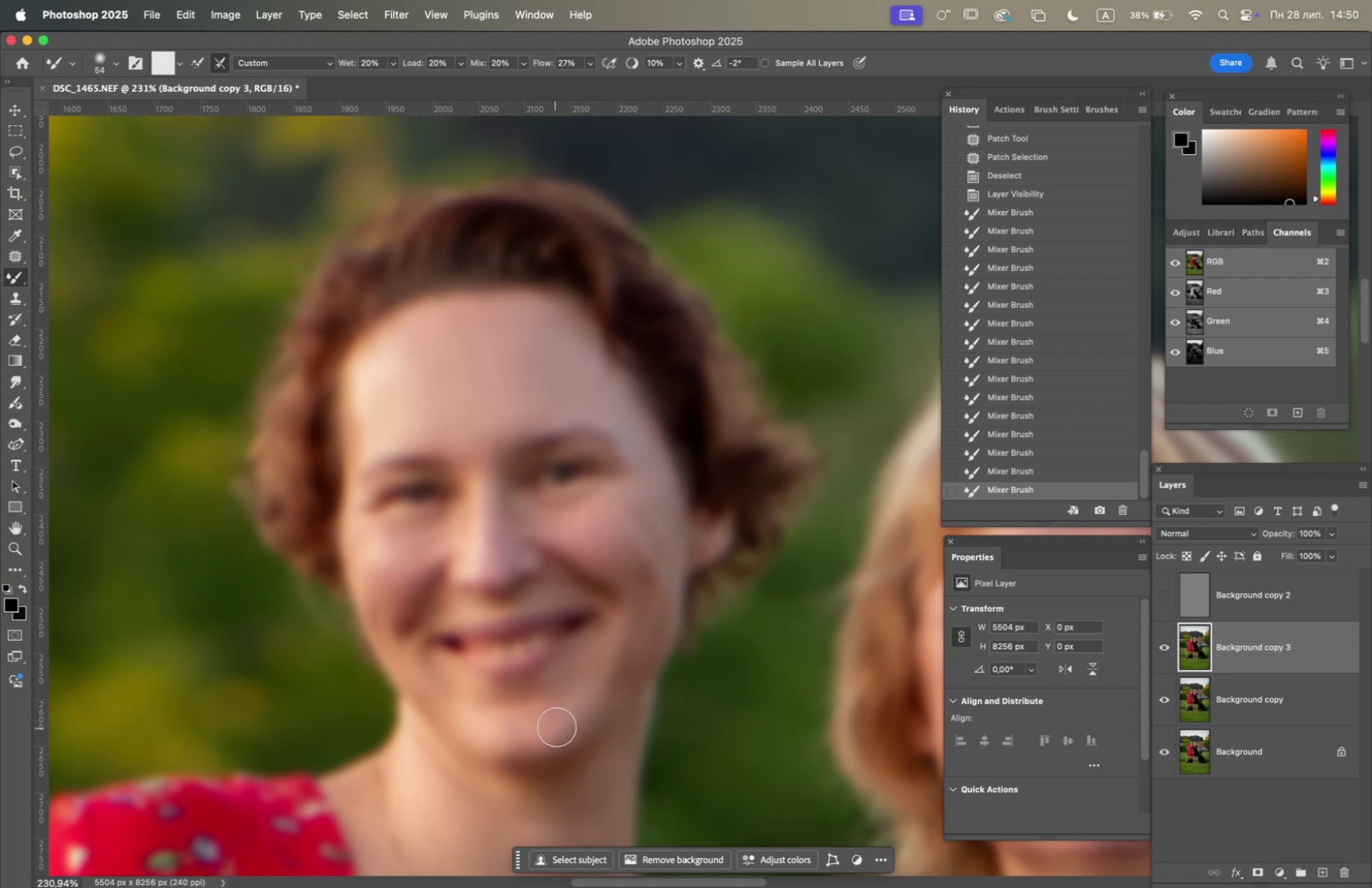 
left_click_drag(start_coordinate=[562, 723], to_coordinate=[586, 704])
 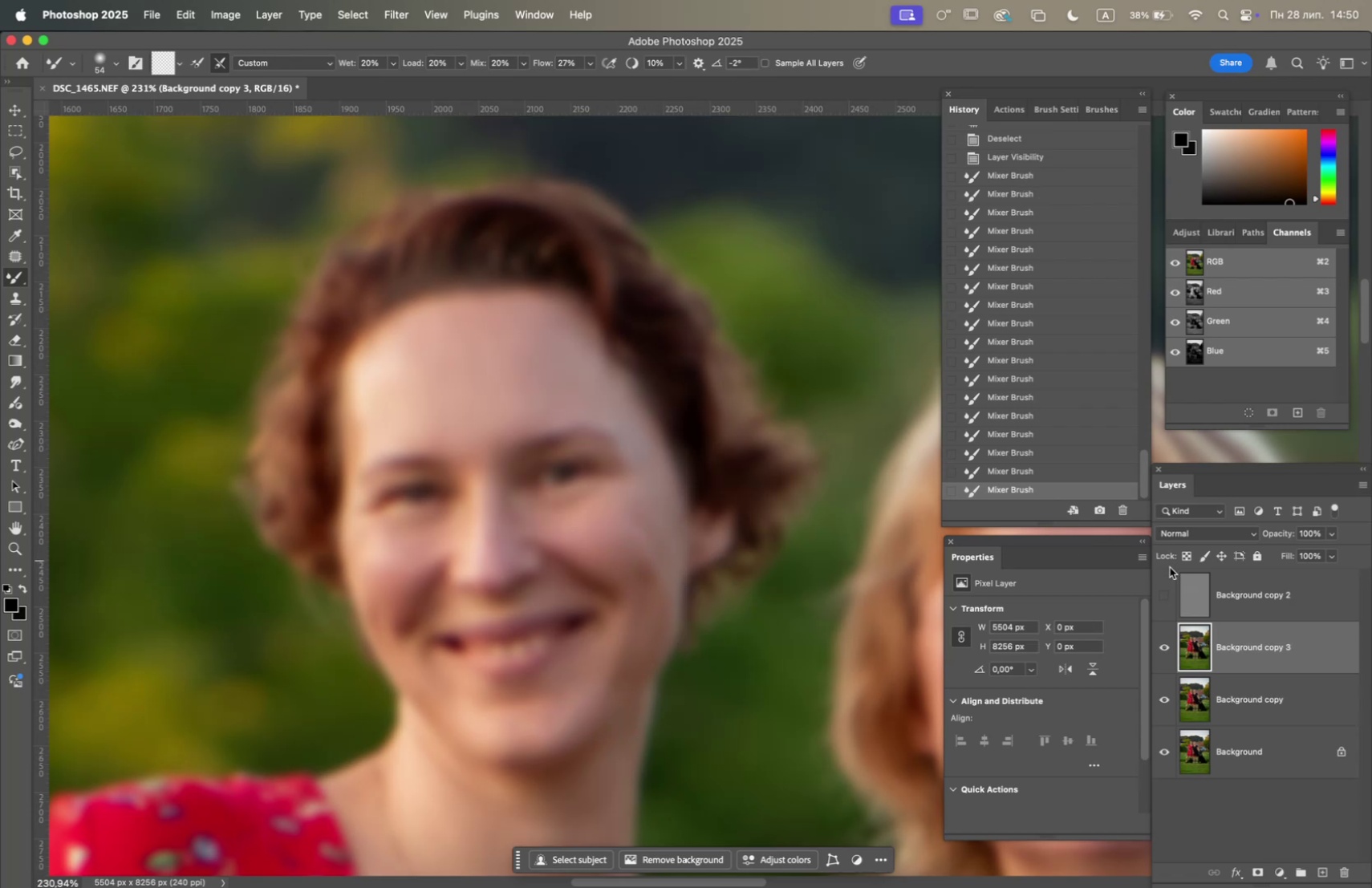 
left_click([1175, 596])
 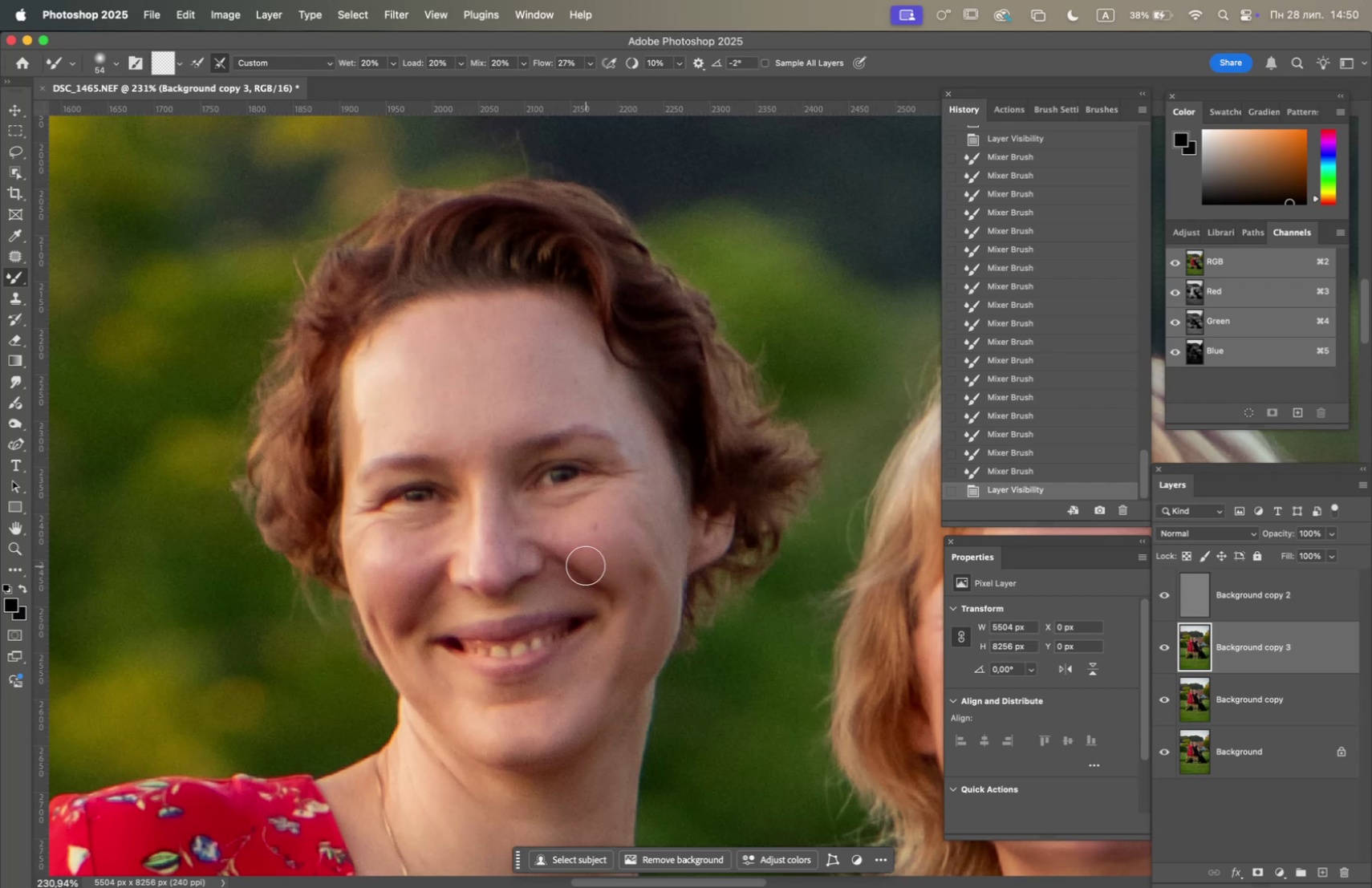 
wait(14.04)
 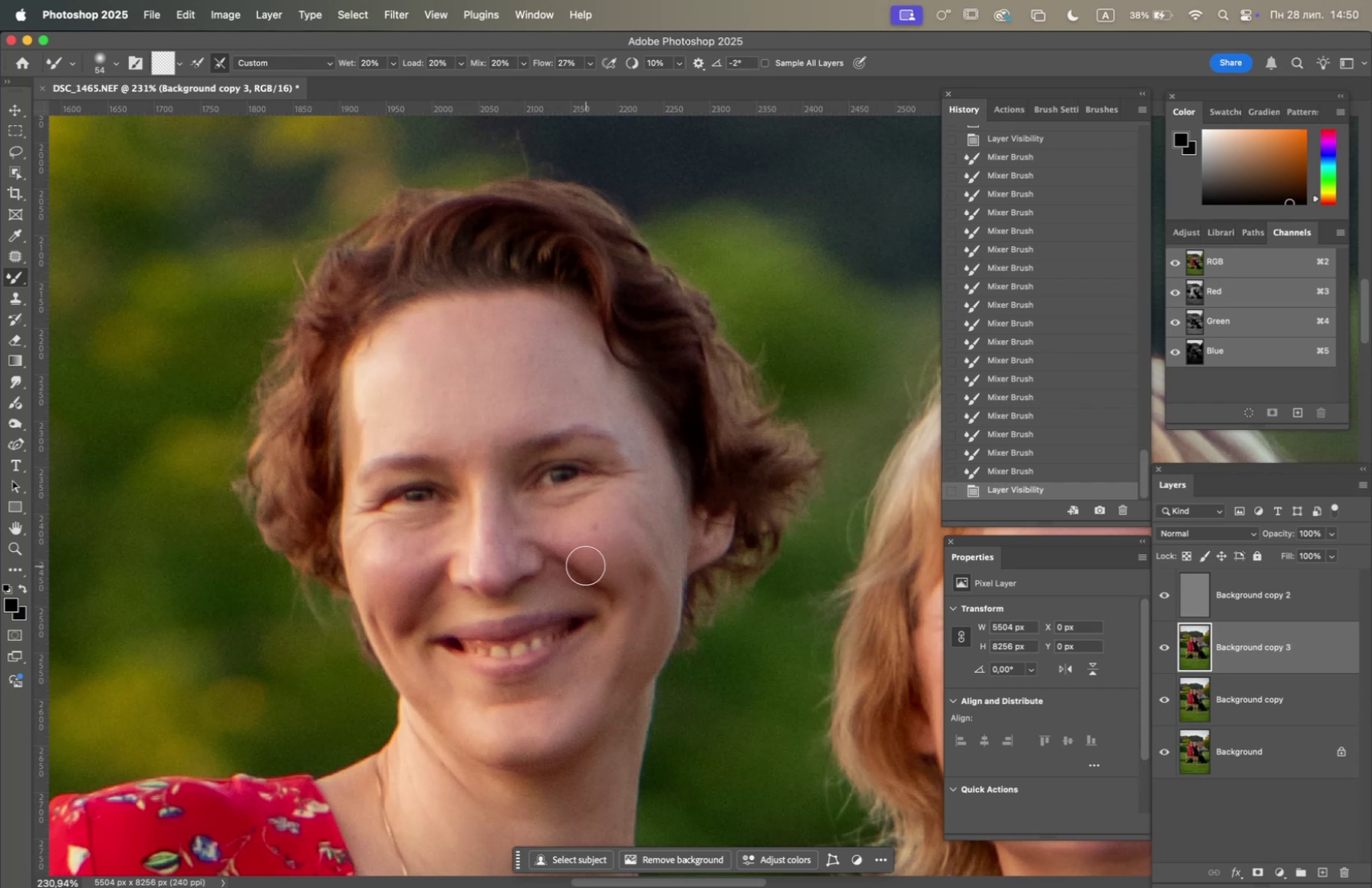 
left_click_drag(start_coordinate=[473, 383], to_coordinate=[477, 403])
 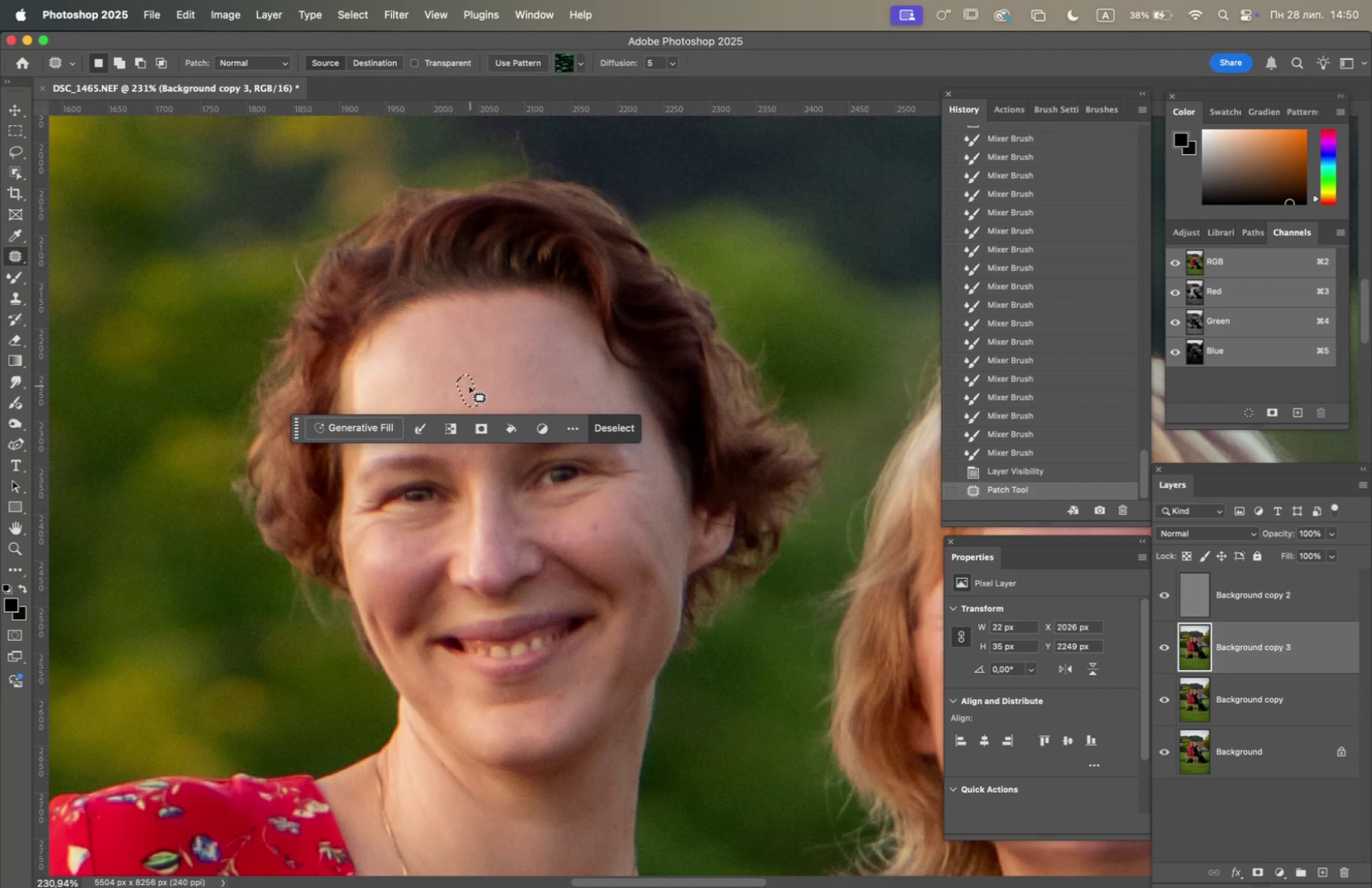 
left_click_drag(start_coordinate=[469, 387], to_coordinate=[487, 384])
 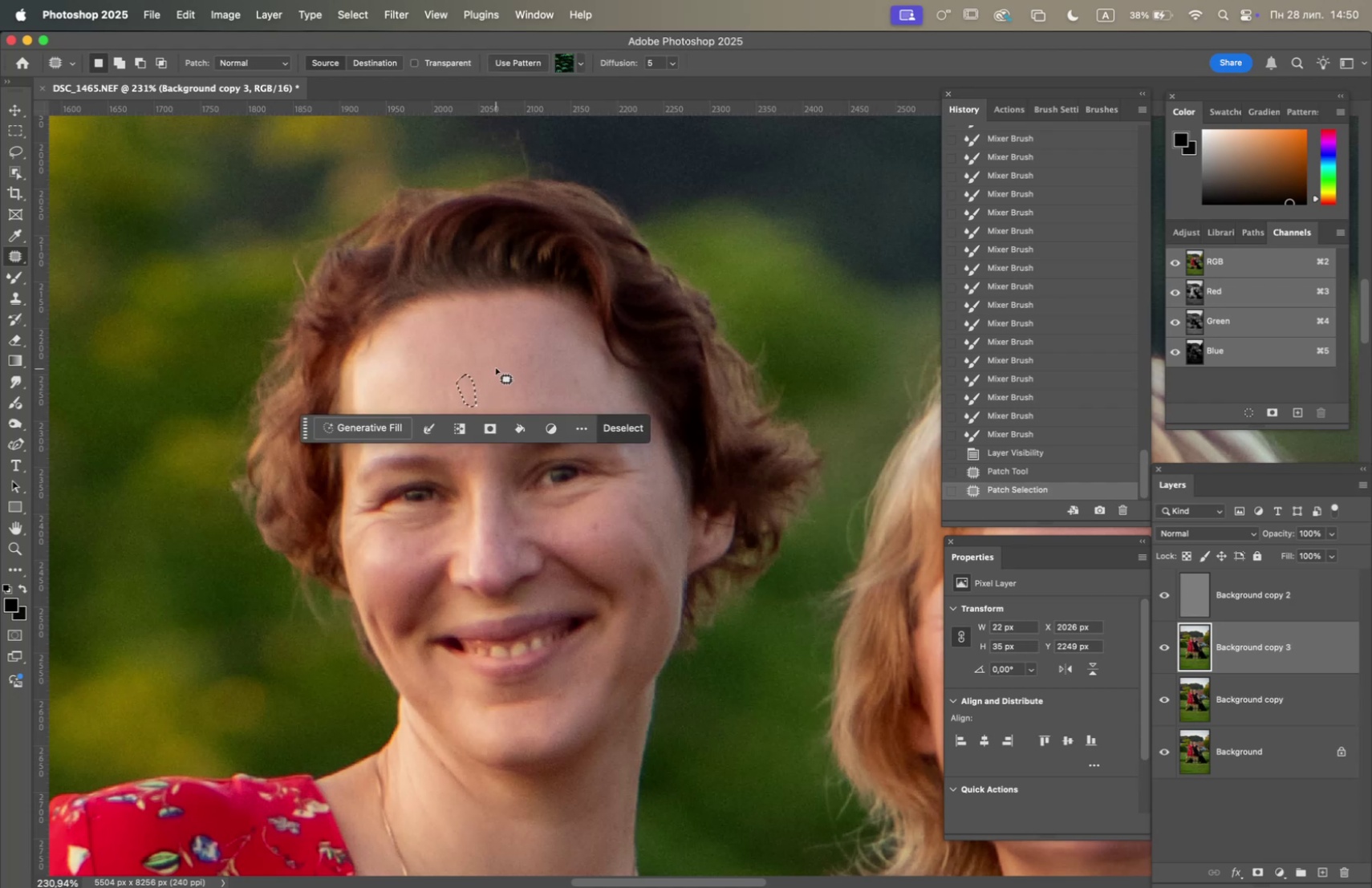 
left_click([496, 365])
 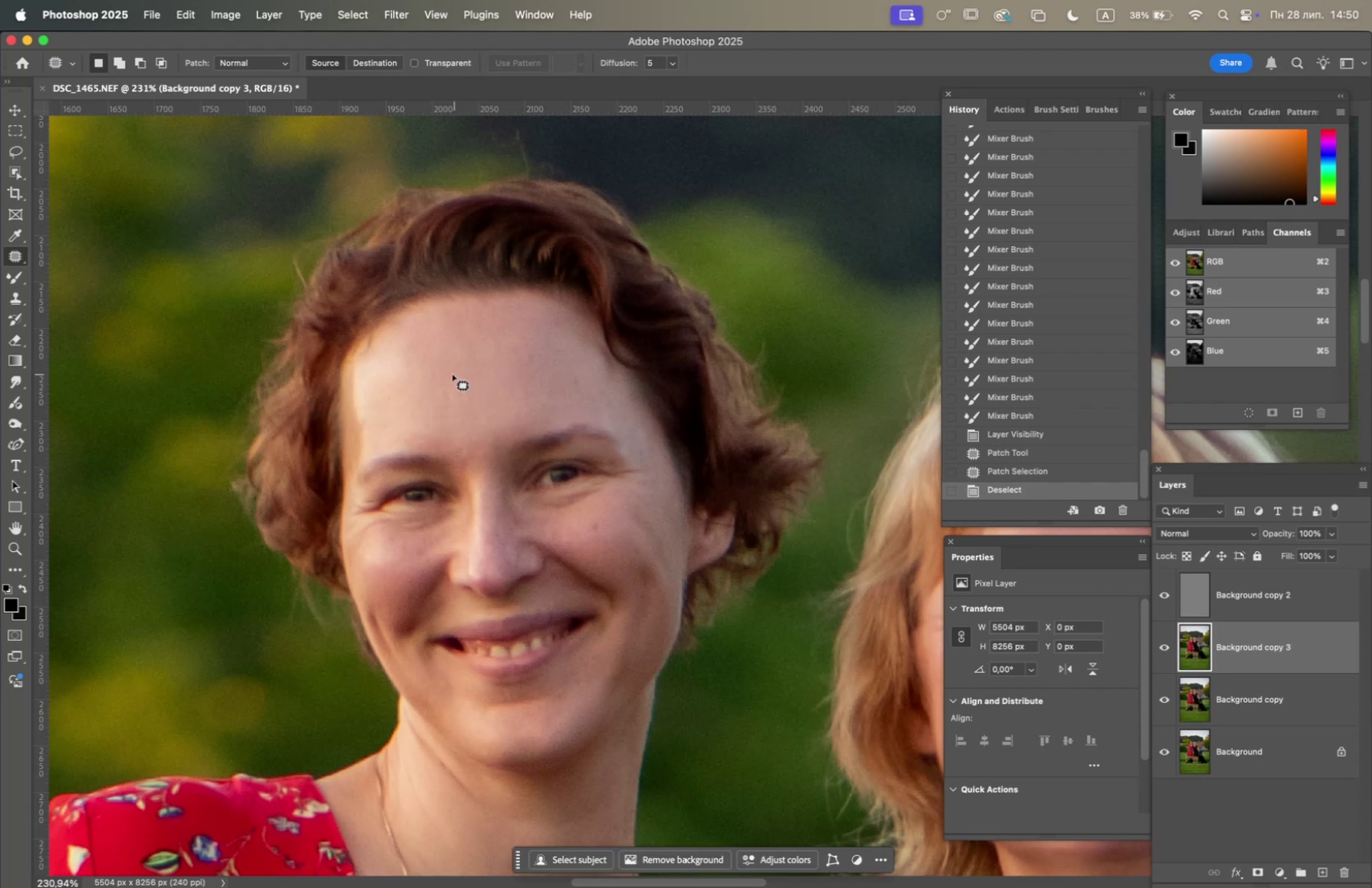 
left_click_drag(start_coordinate=[446, 375], to_coordinate=[456, 397])
 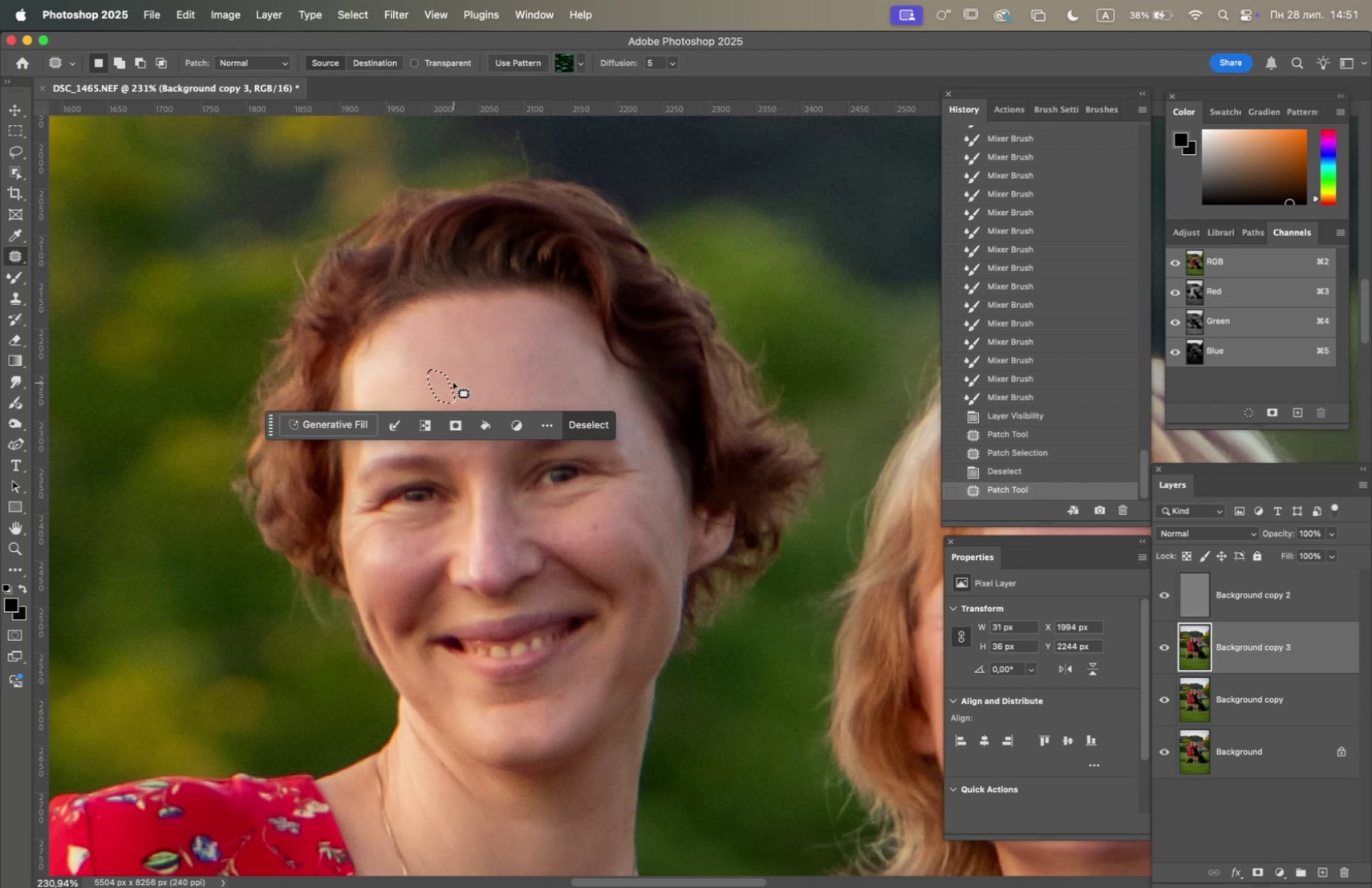 
left_click_drag(start_coordinate=[447, 387], to_coordinate=[440, 344])
 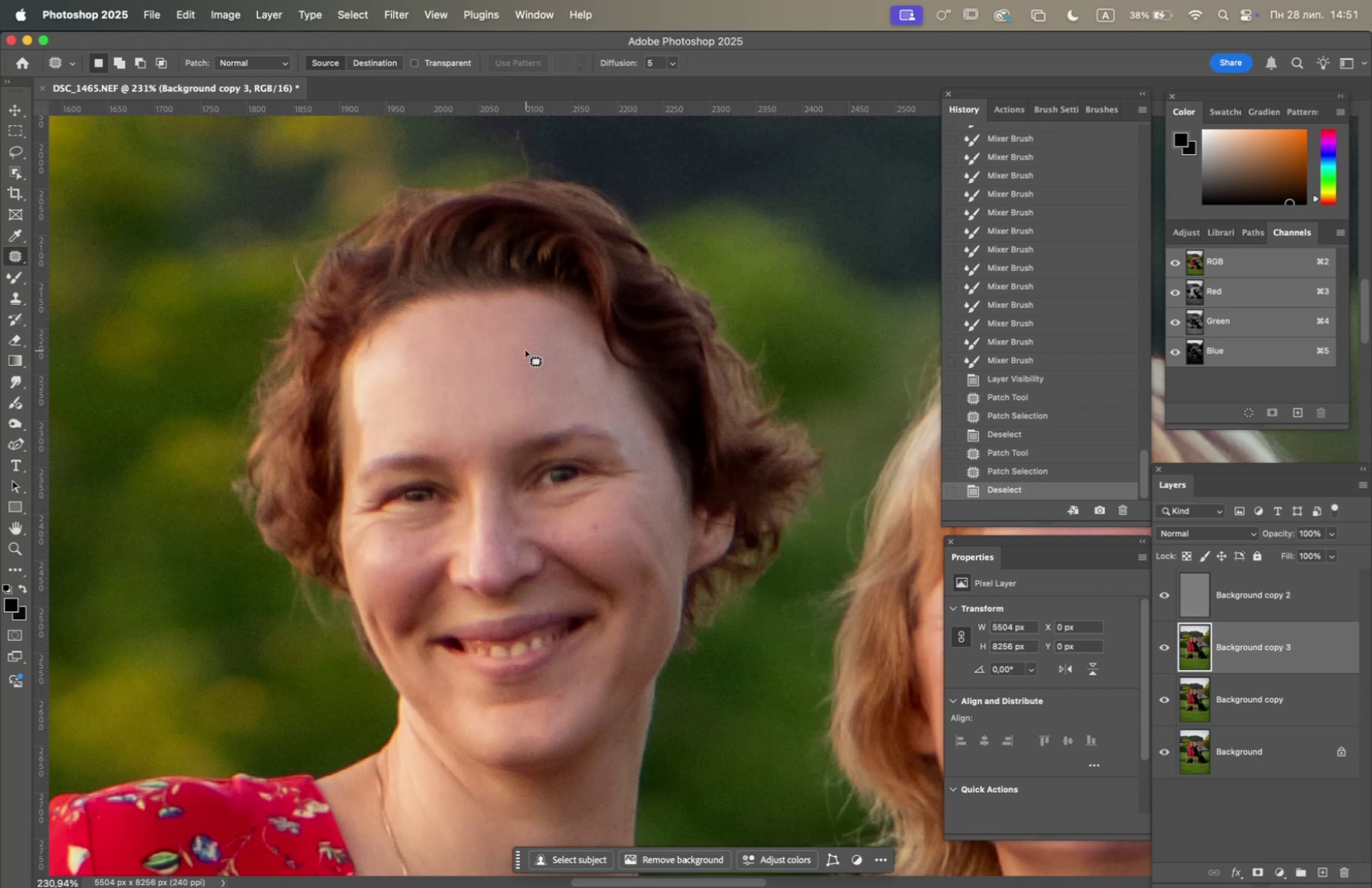 
left_click_drag(start_coordinate=[531, 349], to_coordinate=[540, 352])
 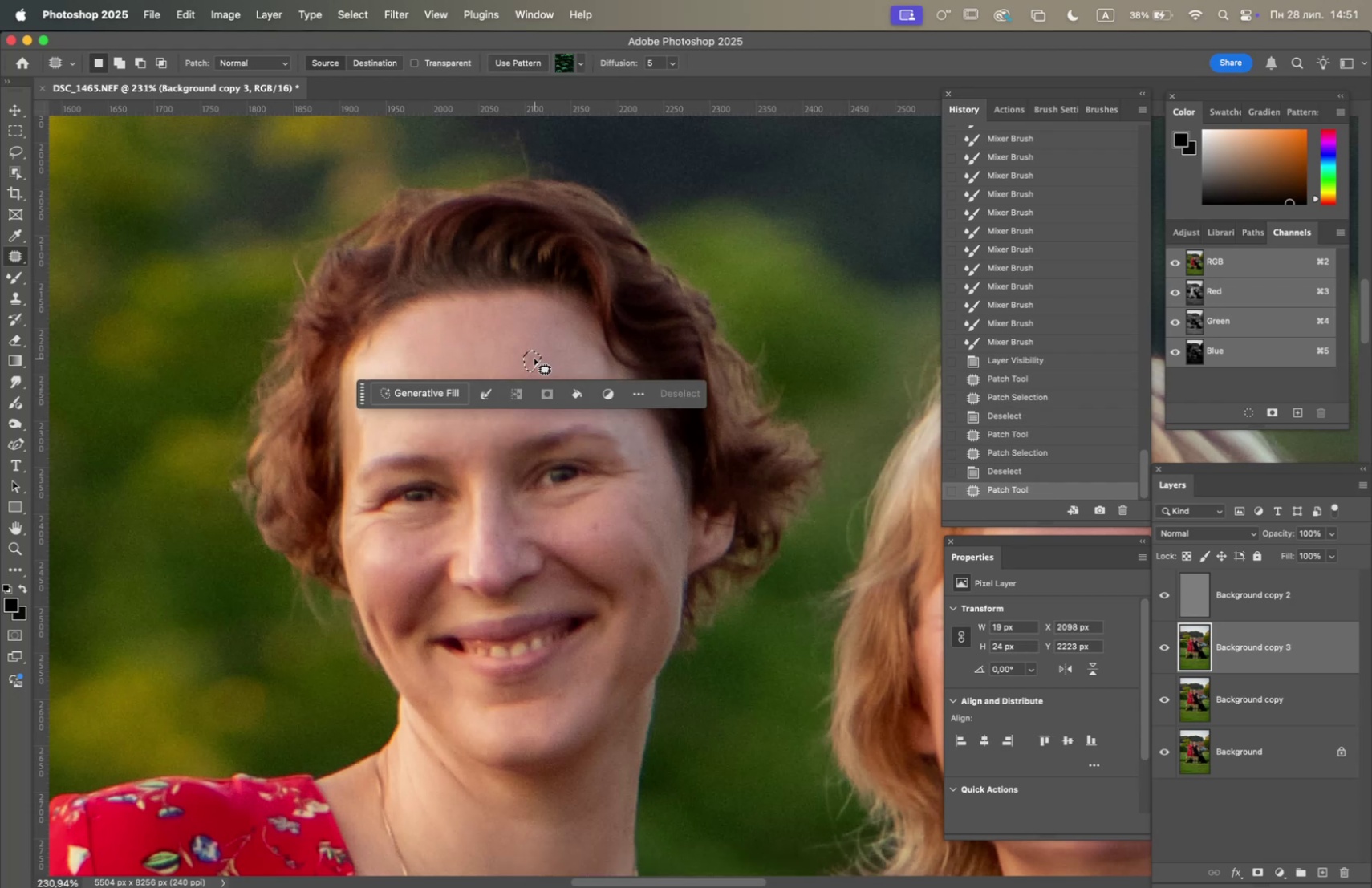 
left_click_drag(start_coordinate=[532, 359], to_coordinate=[505, 364])
 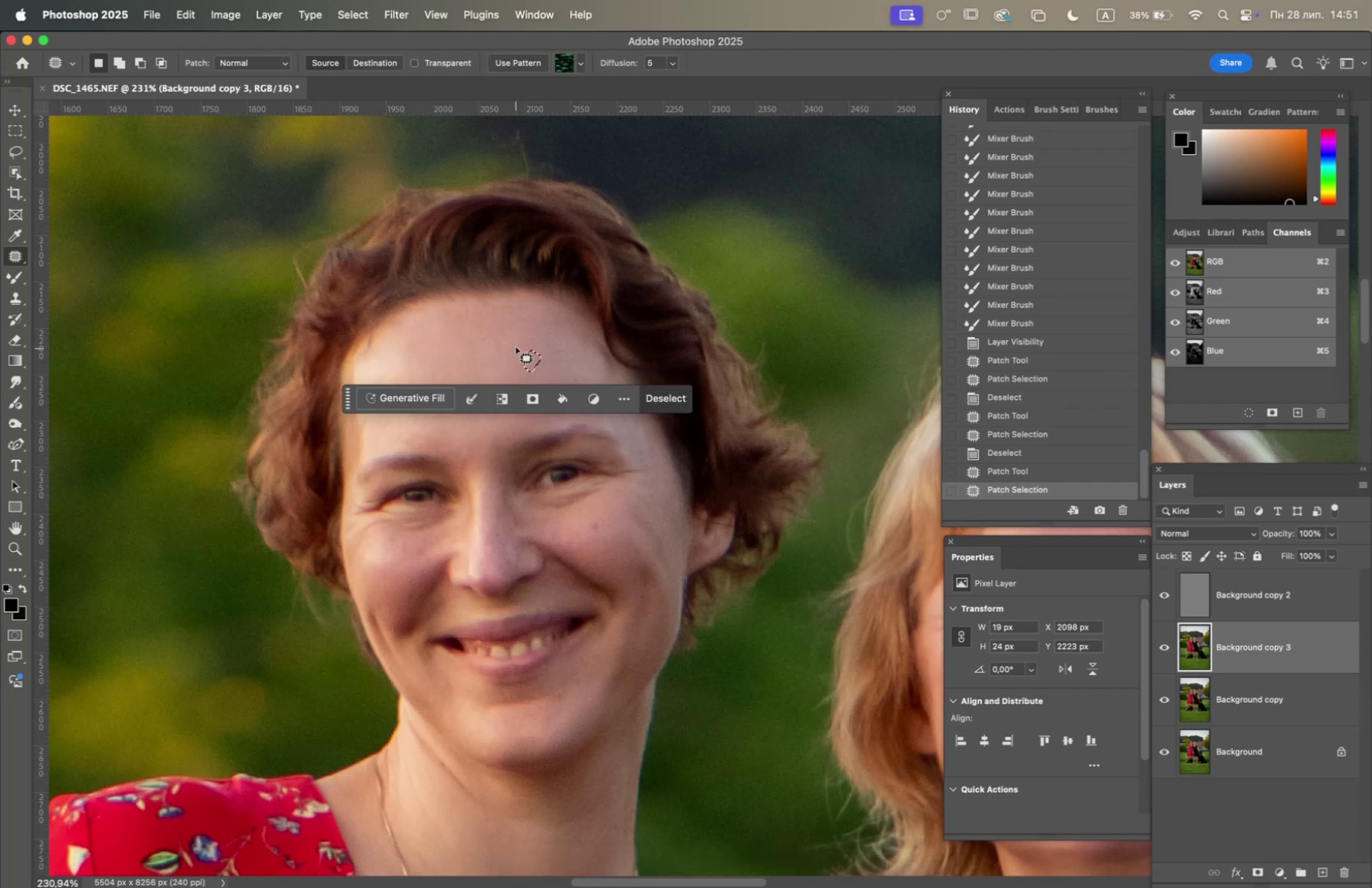 
left_click_drag(start_coordinate=[517, 344], to_coordinate=[519, 349])
 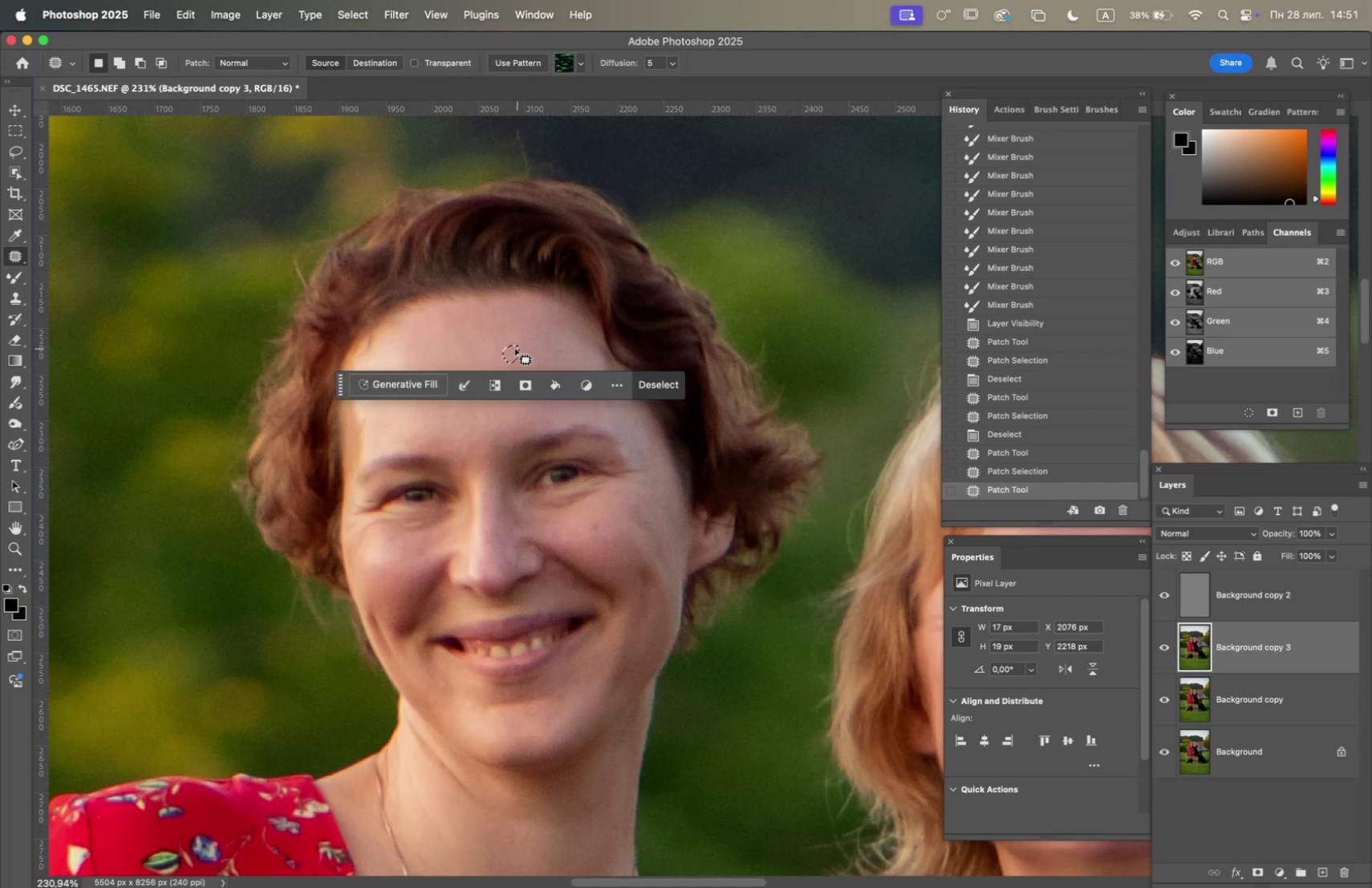 
left_click_drag(start_coordinate=[513, 349], to_coordinate=[500, 347])
 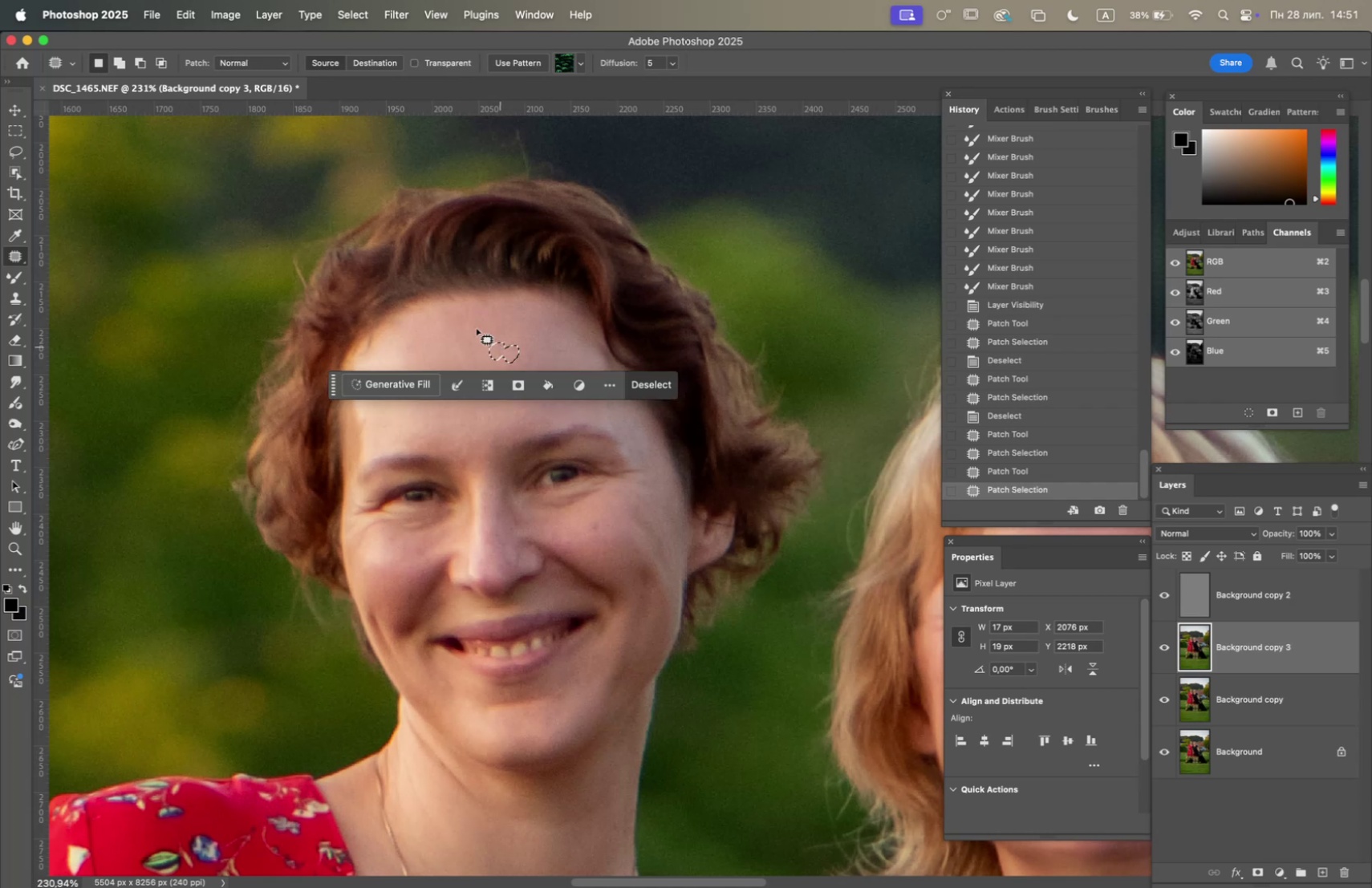 
left_click([475, 327])
 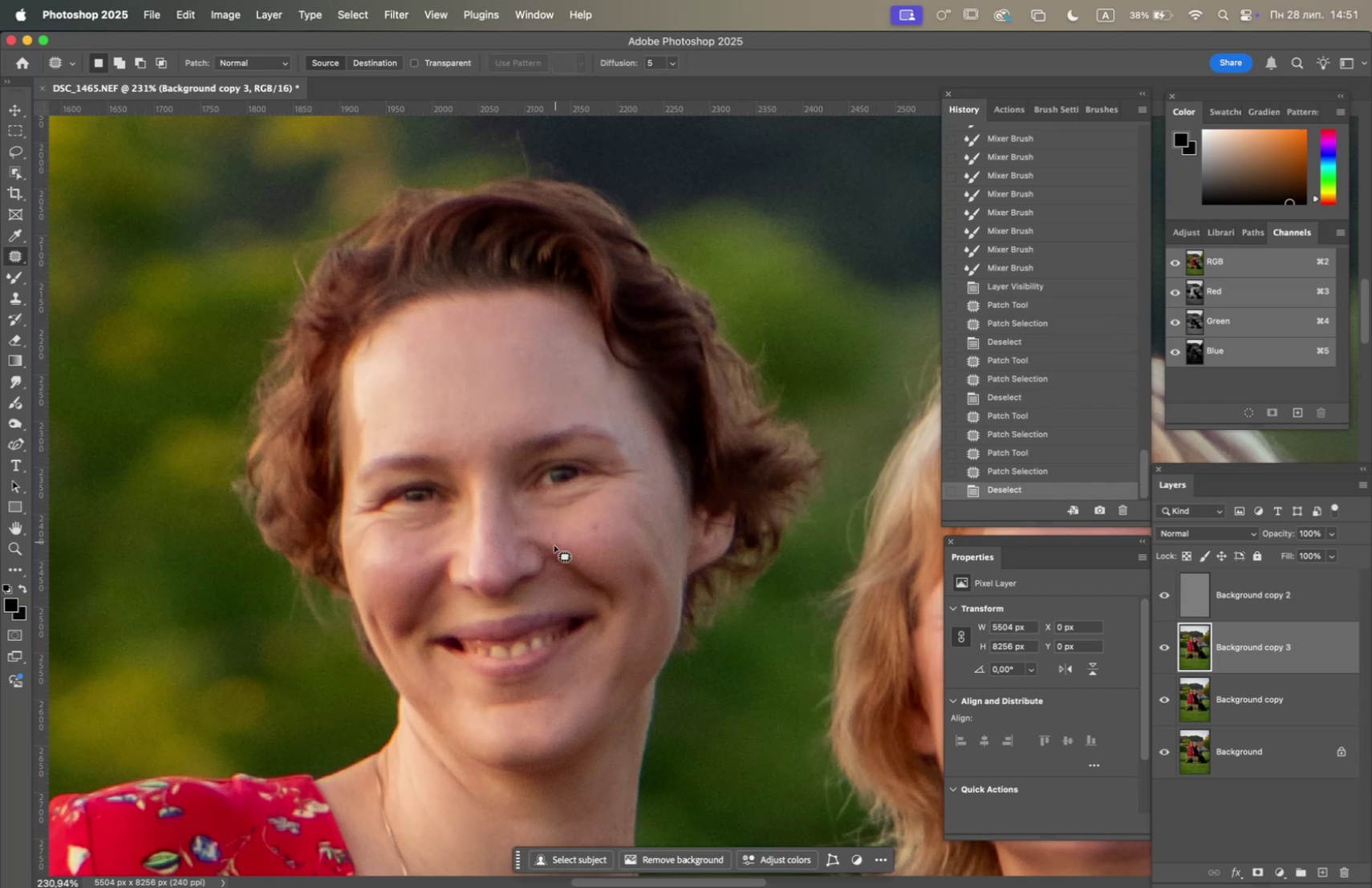 
hold_key(key=OptionLeft, duration=3.27)
scroll: coordinate [635, 563], scroll_direction: down, amount: 3.0
 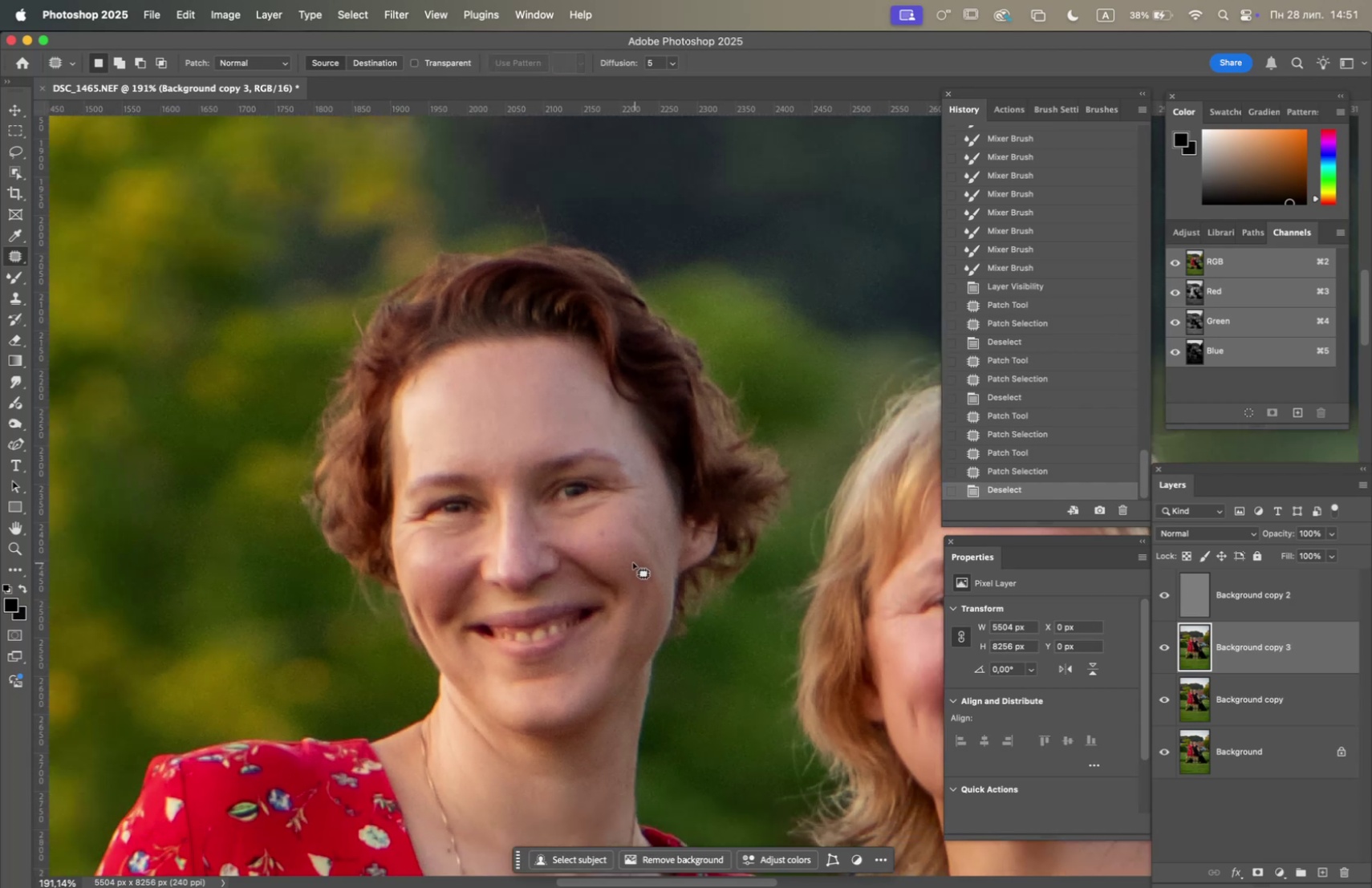 
scroll: coordinate [609, 556], scroll_direction: up, amount: 4.0
 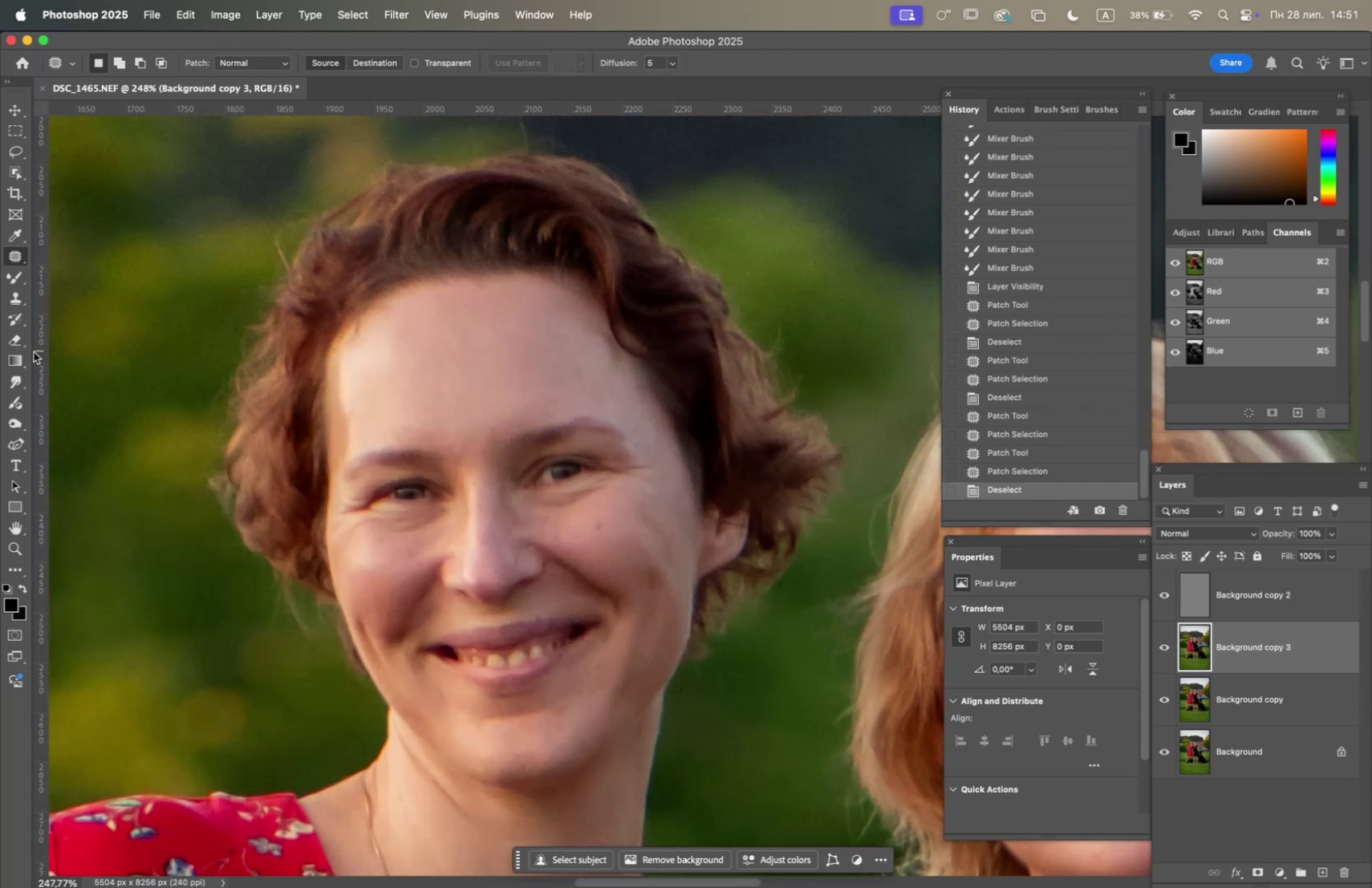 
left_click([14, 301])
 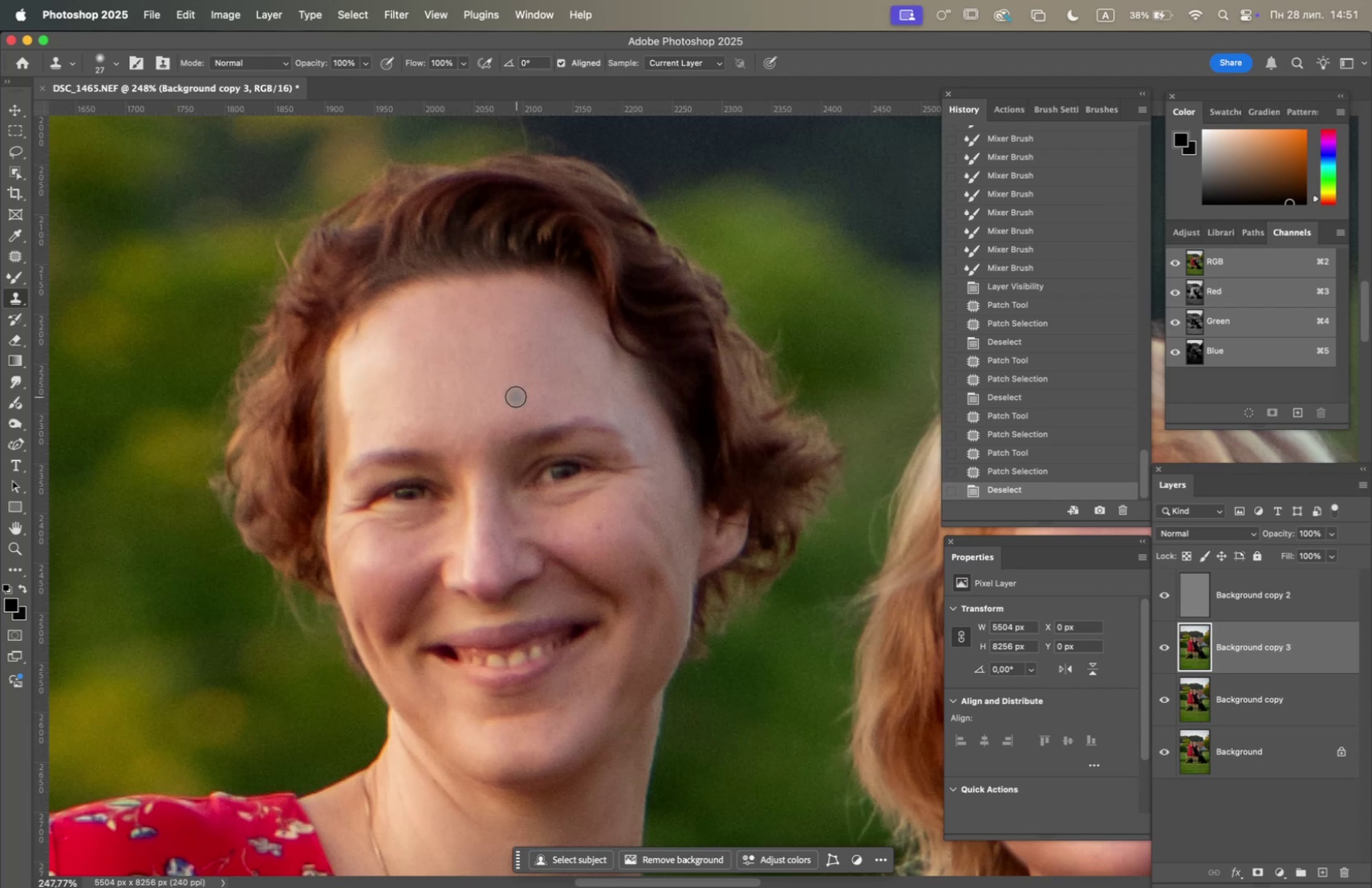 
hold_key(key=OptionLeft, duration=1.31)
left_click([492, 357])
 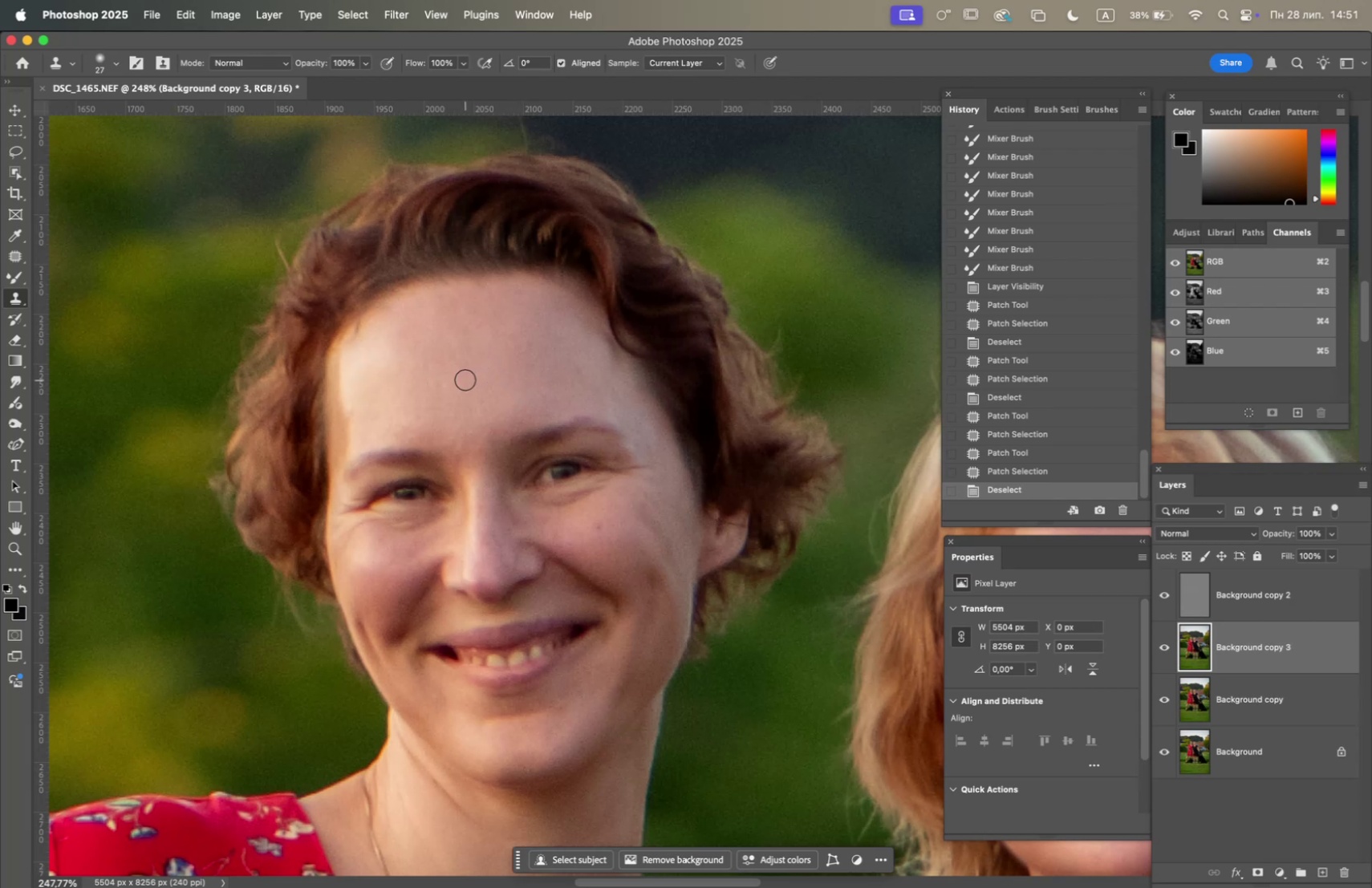 
double_click([465, 383])
 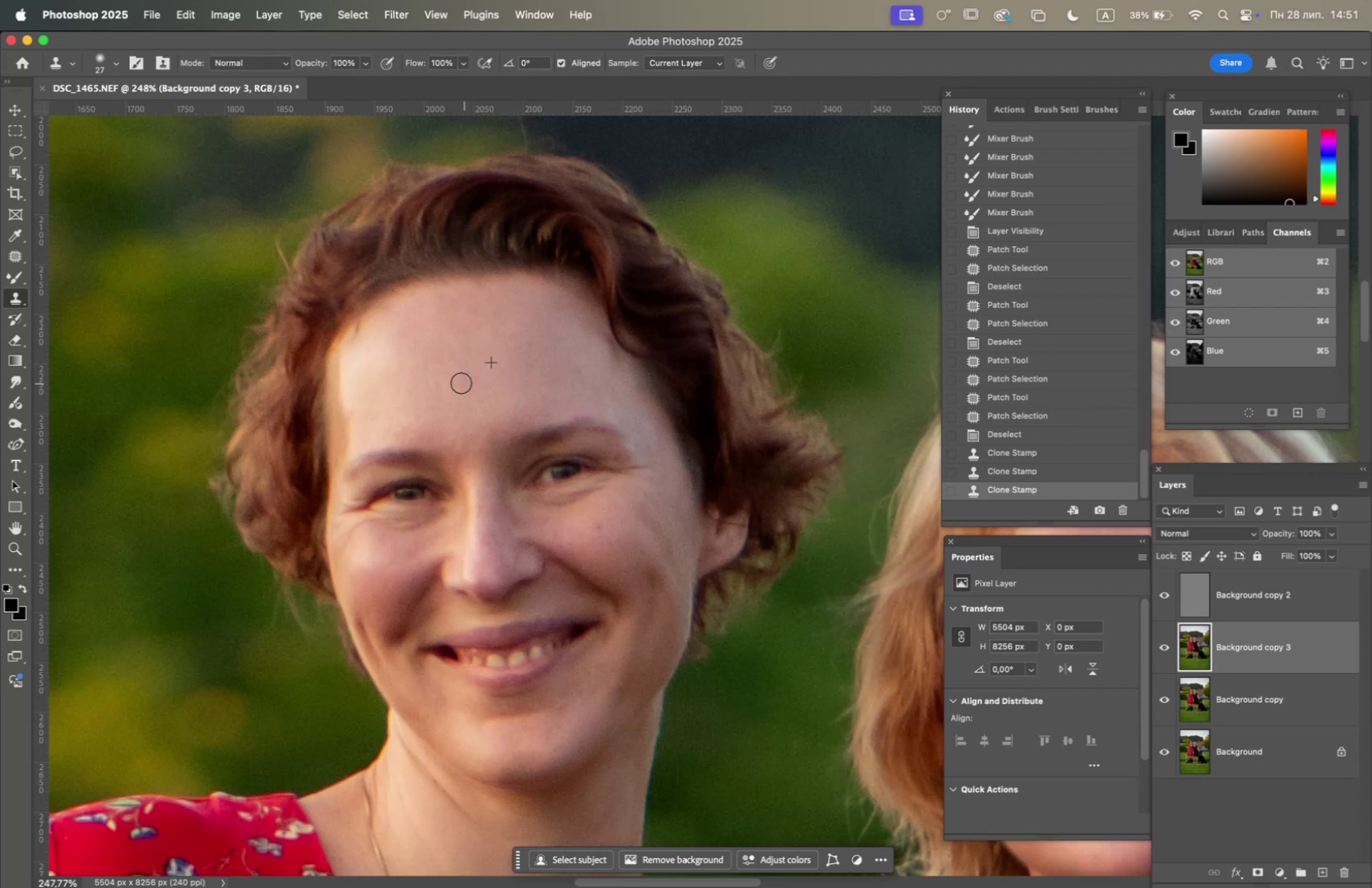 
hold_key(key=OptionLeft, duration=0.46)
 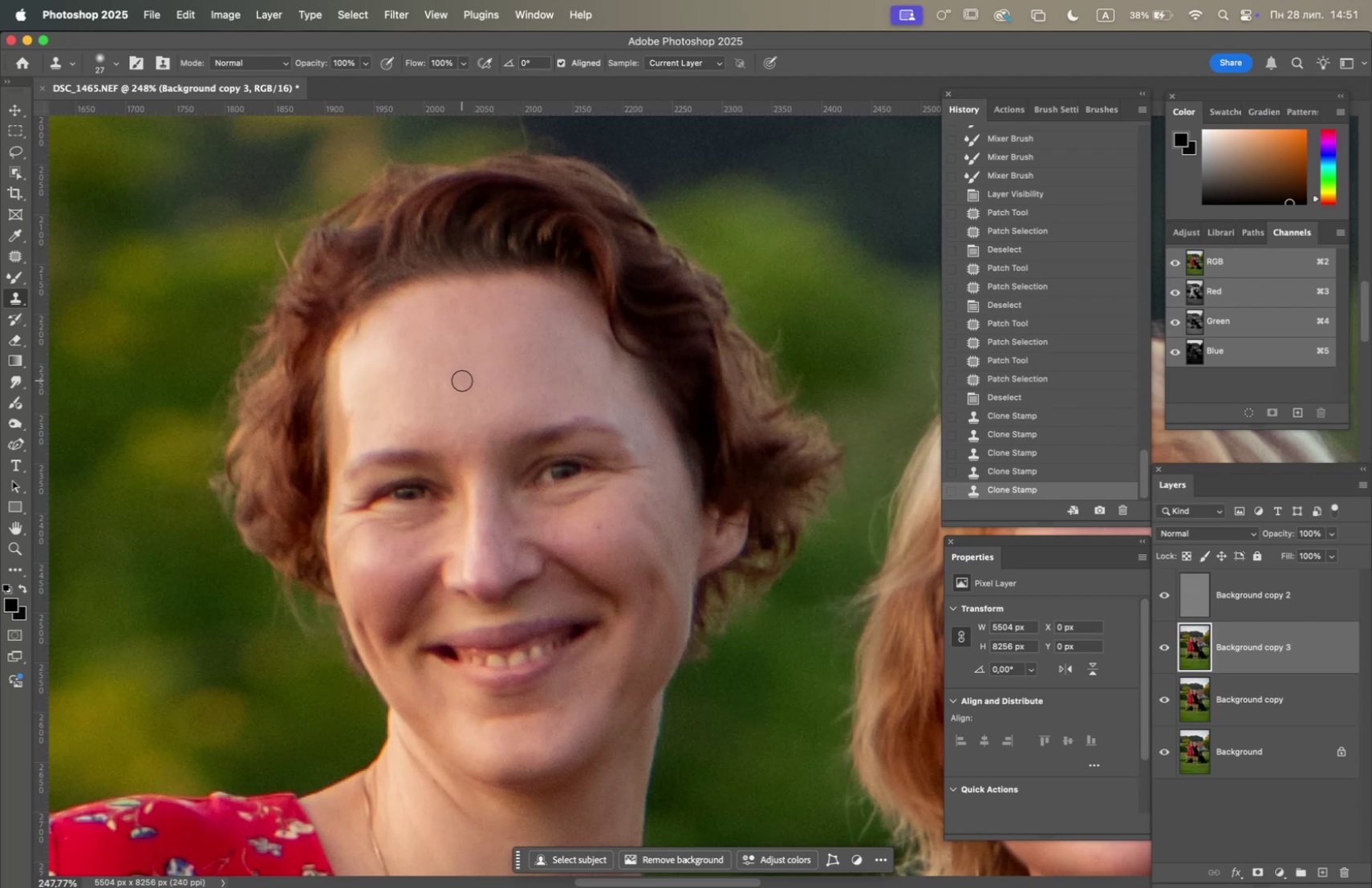 
triple_click([465, 380])
 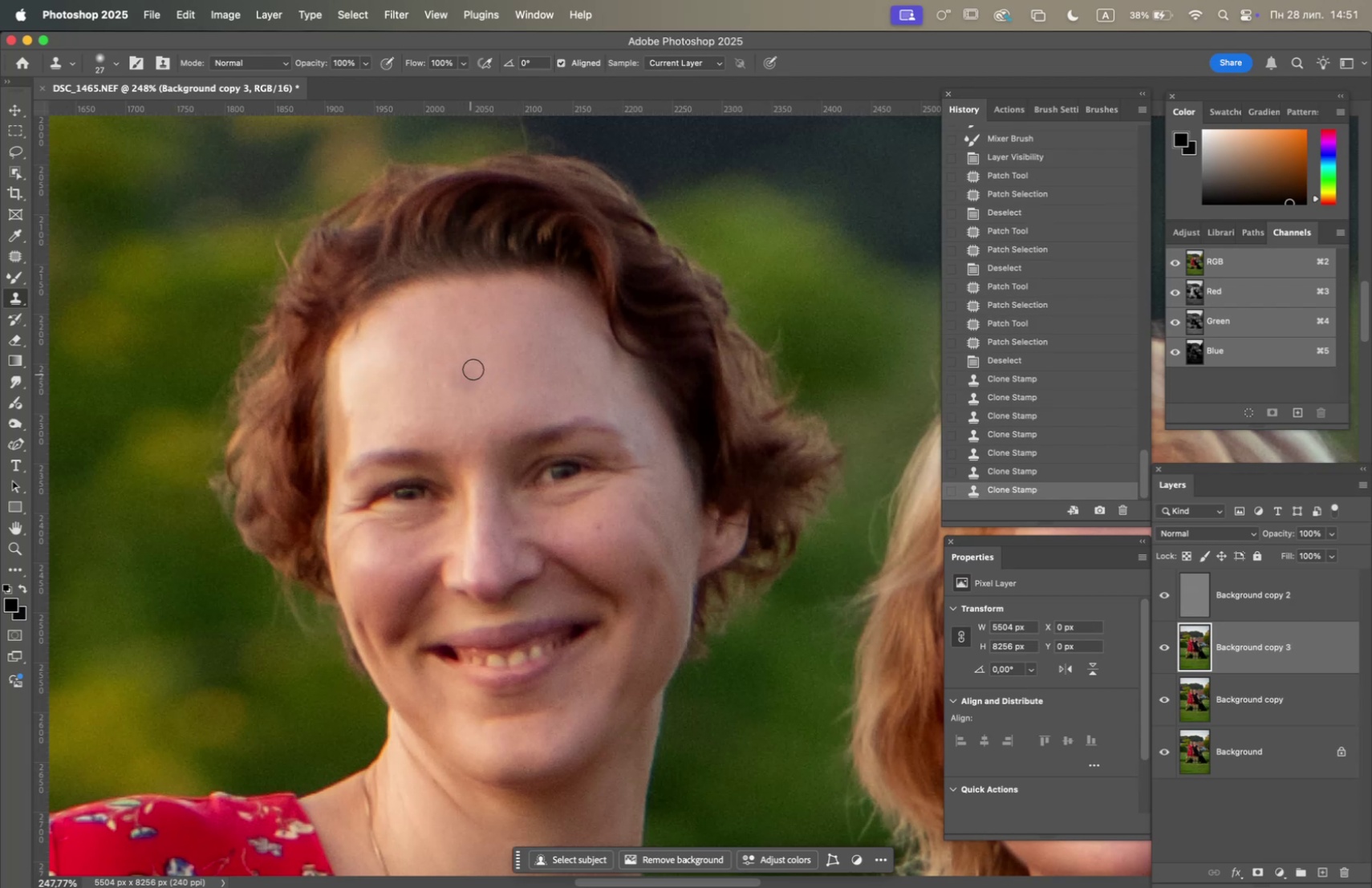 
hold_key(key=OptionLeft, duration=0.69)
left_click([435, 336])
 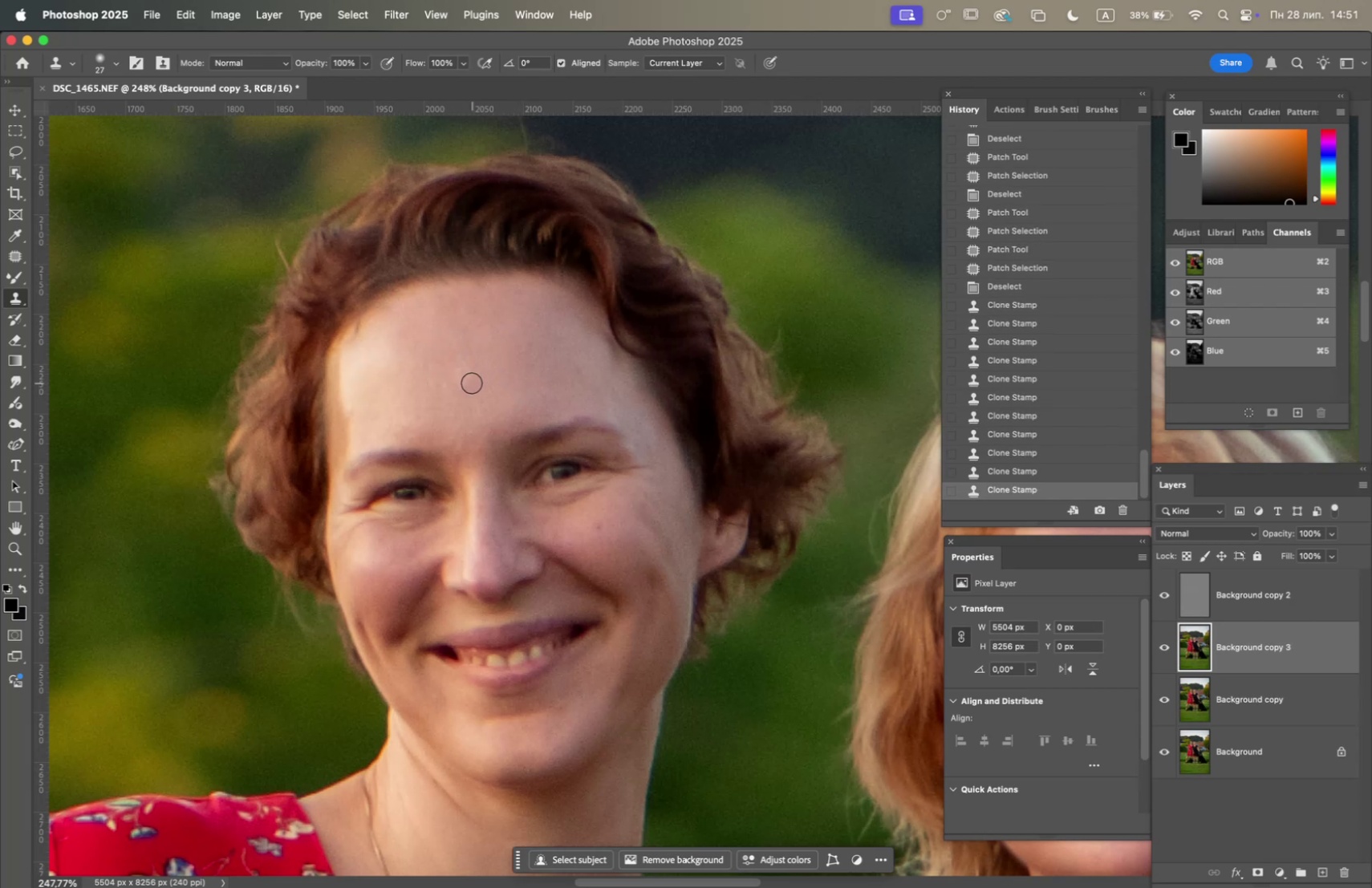 
hold_key(key=OptionLeft, duration=0.58)
 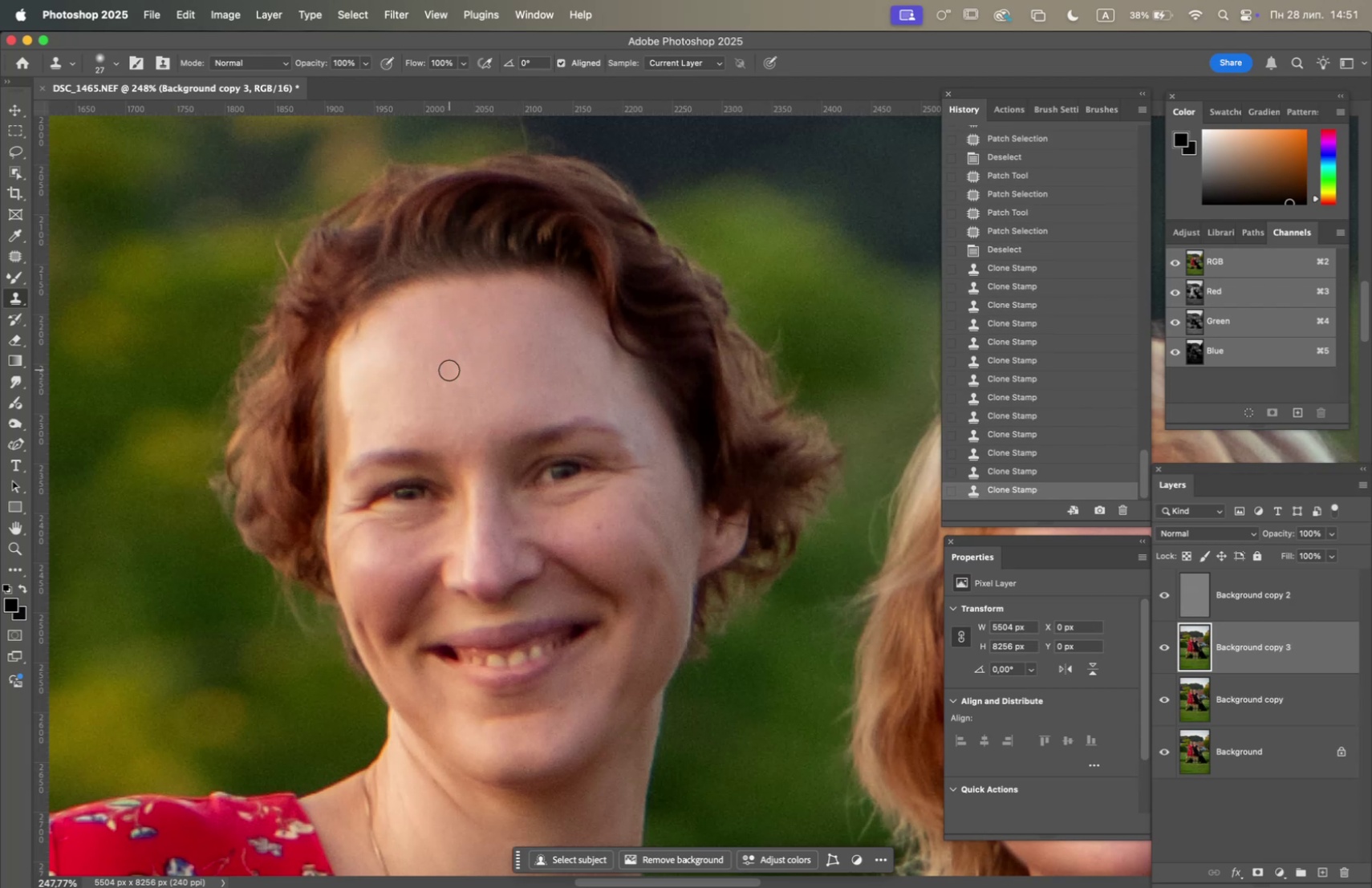 
double_click([453, 380])
 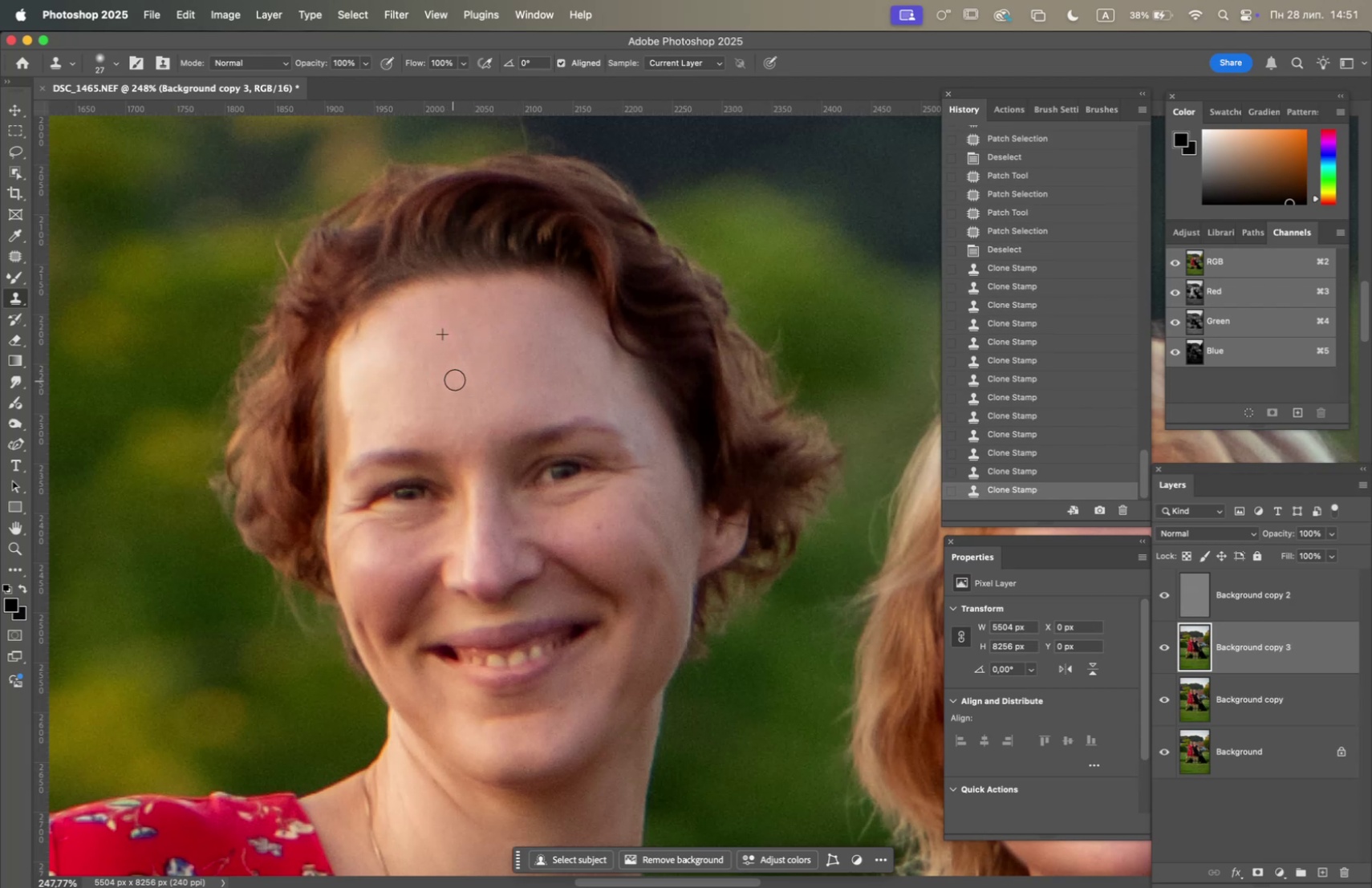 
triple_click([457, 379])
 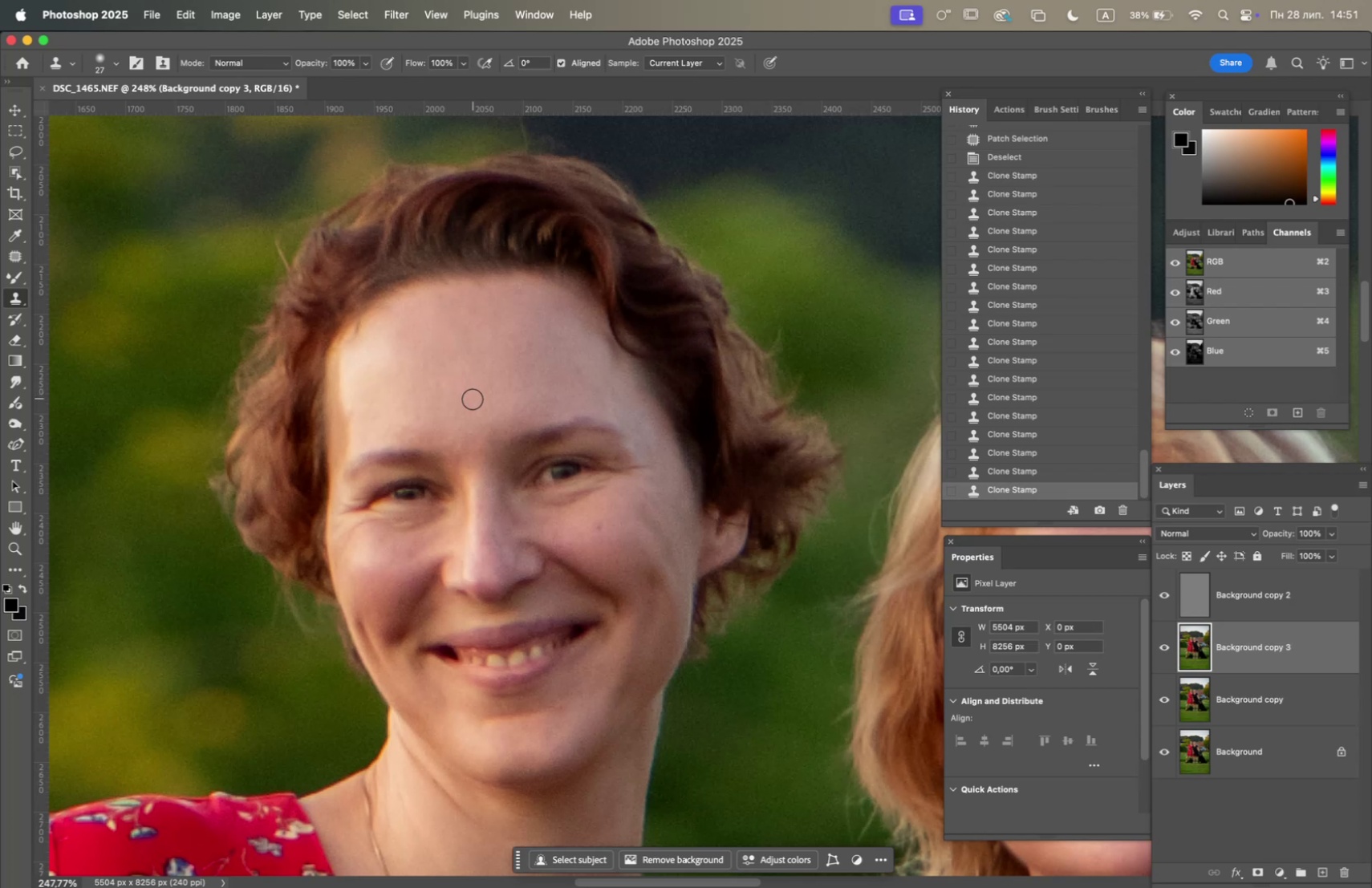 
hold_key(key=OptionLeft, duration=0.58)
 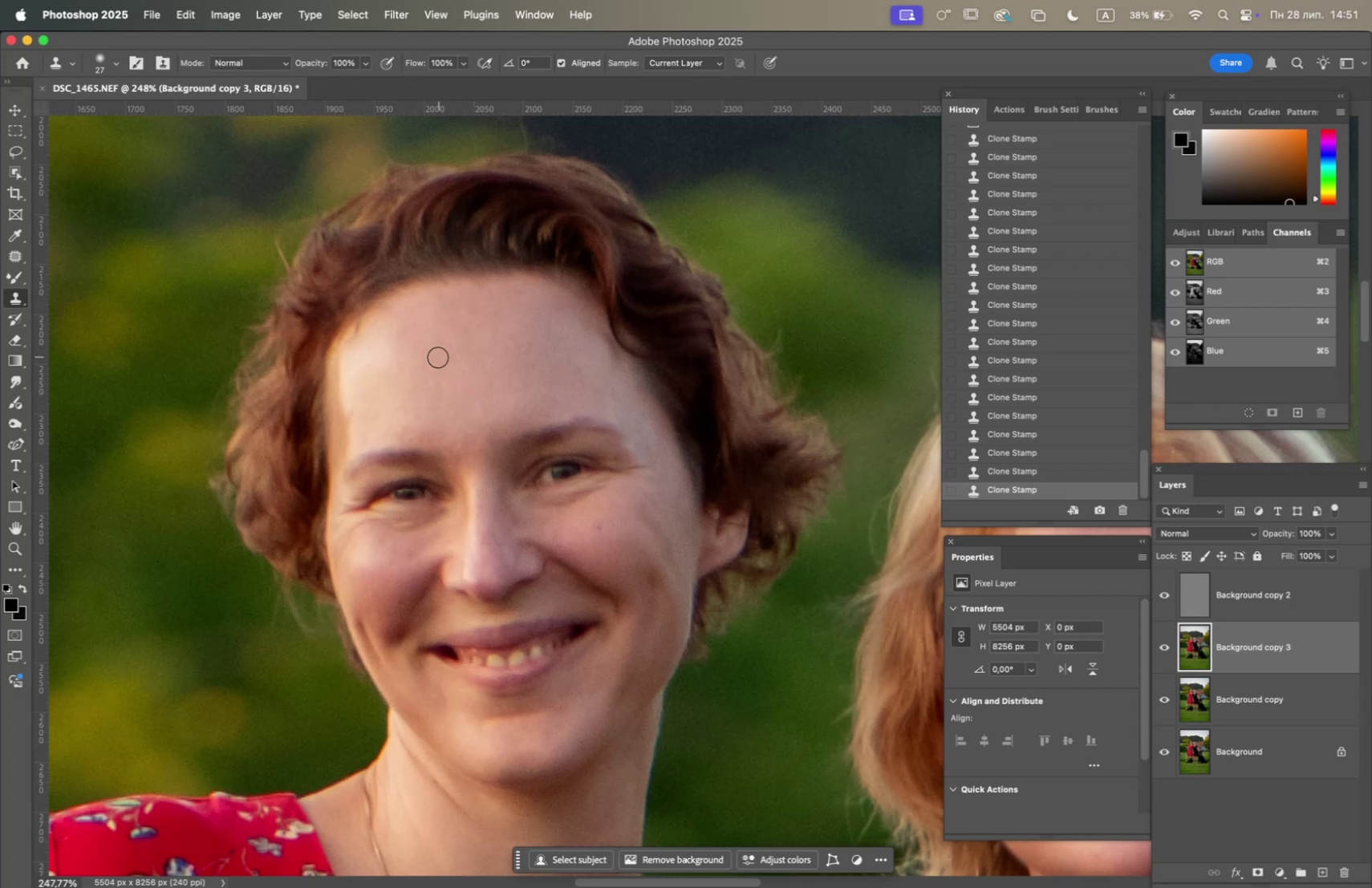 
left_click_drag(start_coordinate=[429, 363], to_coordinate=[428, 367])
 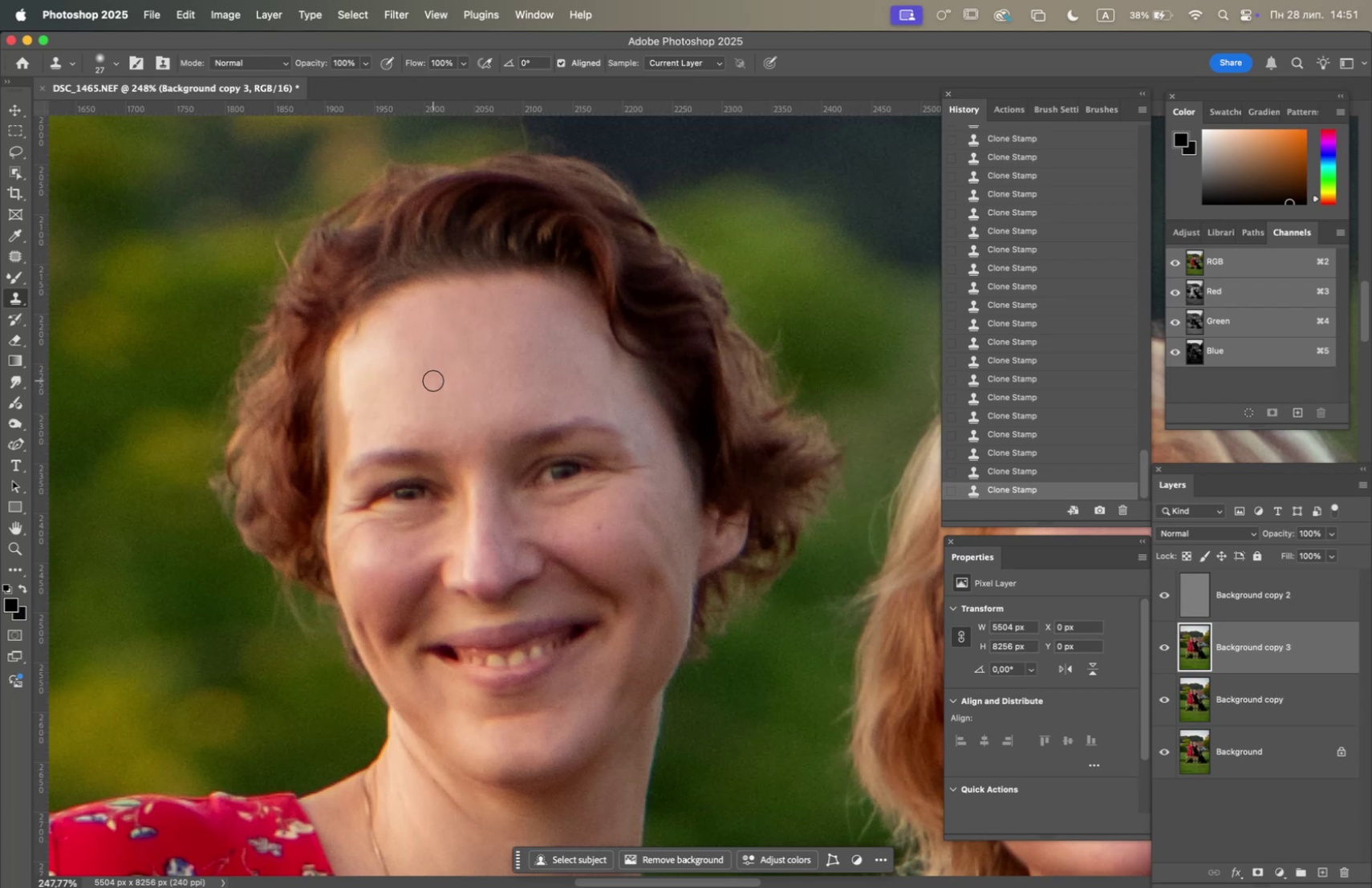 
triple_click([439, 386])
 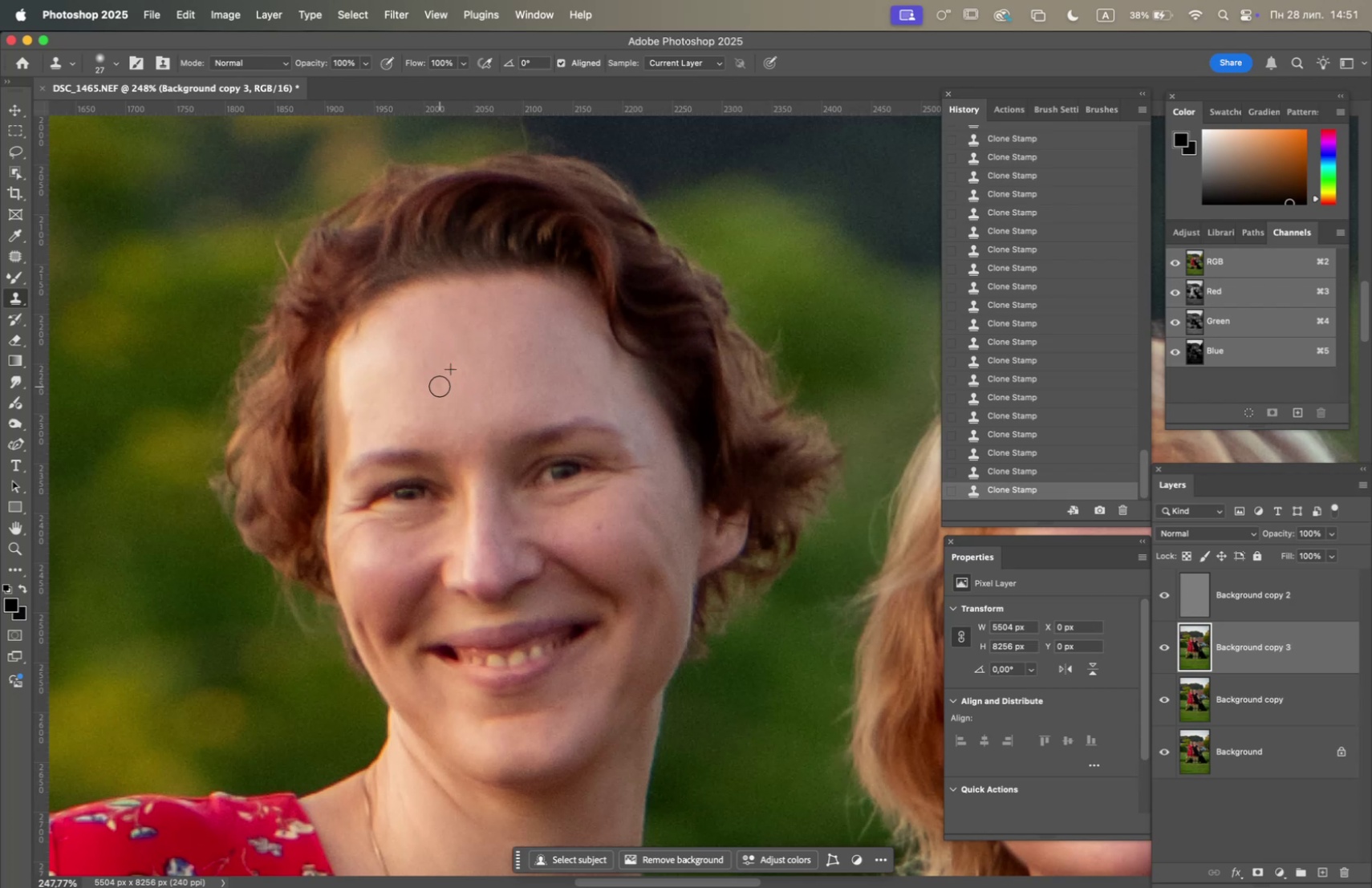 
triple_click([440, 386])
 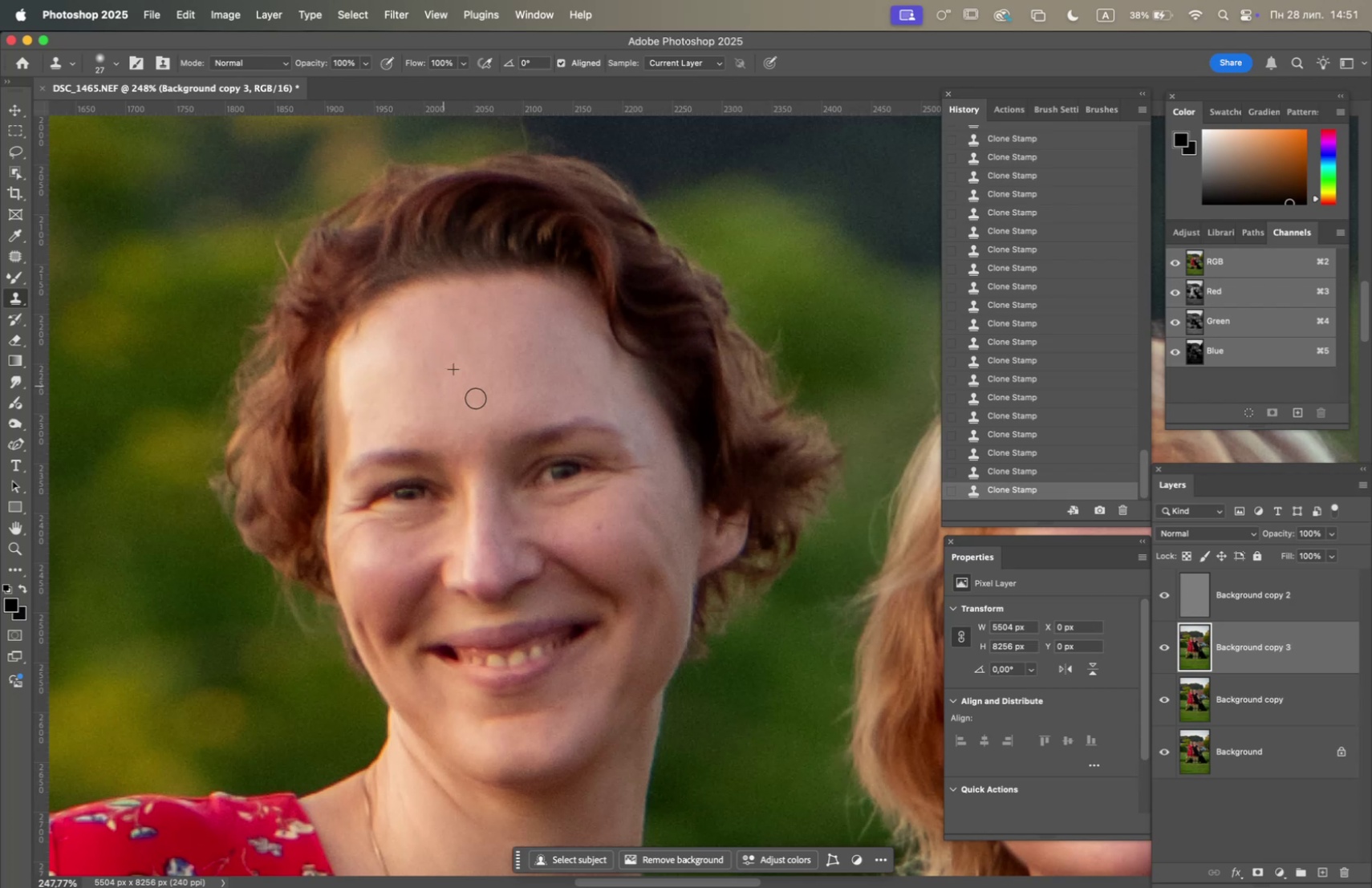 
hold_key(key=OptionLeft, duration=1.27)
left_click([434, 339])
 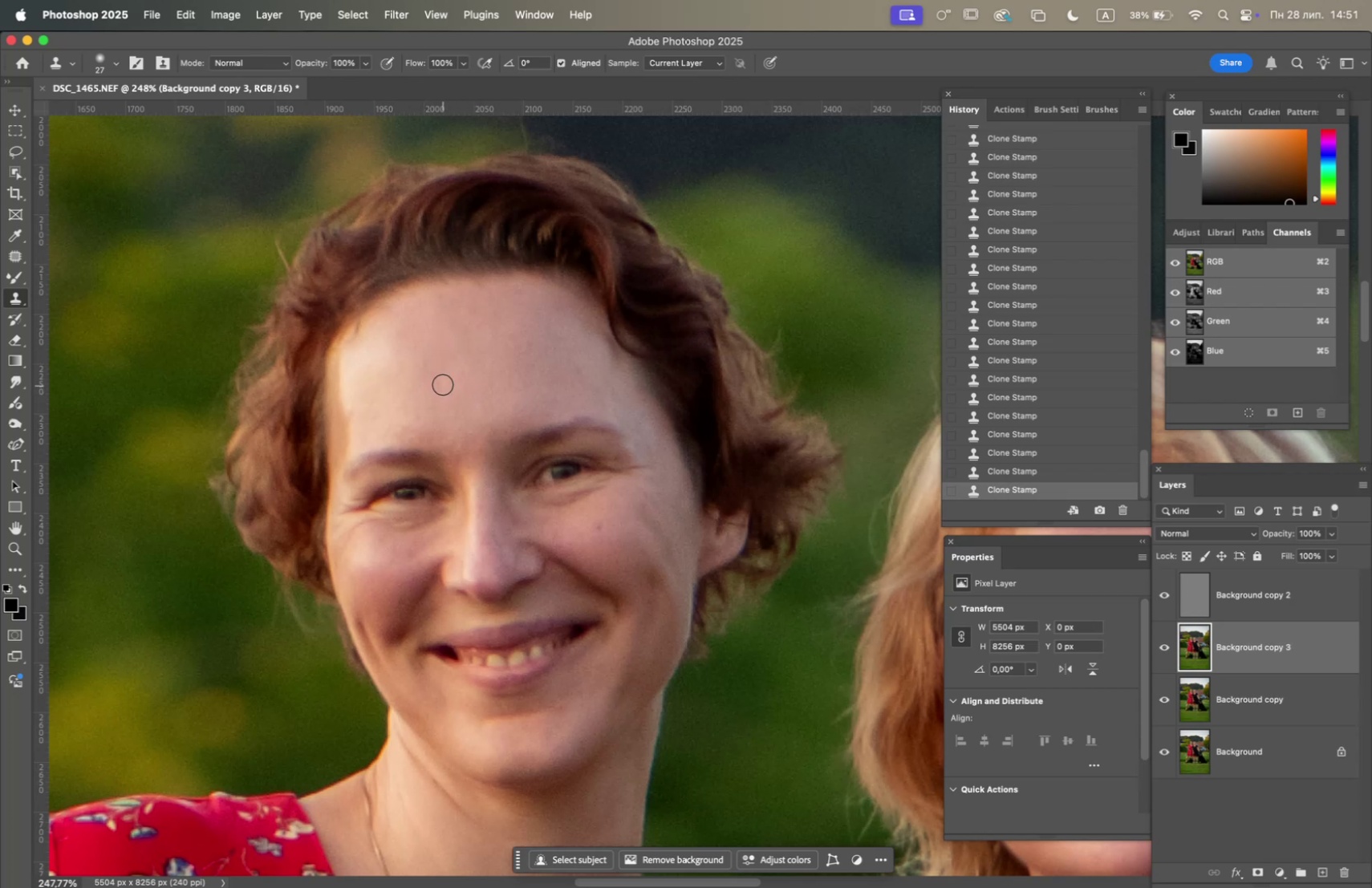 
triple_click([439, 383])
 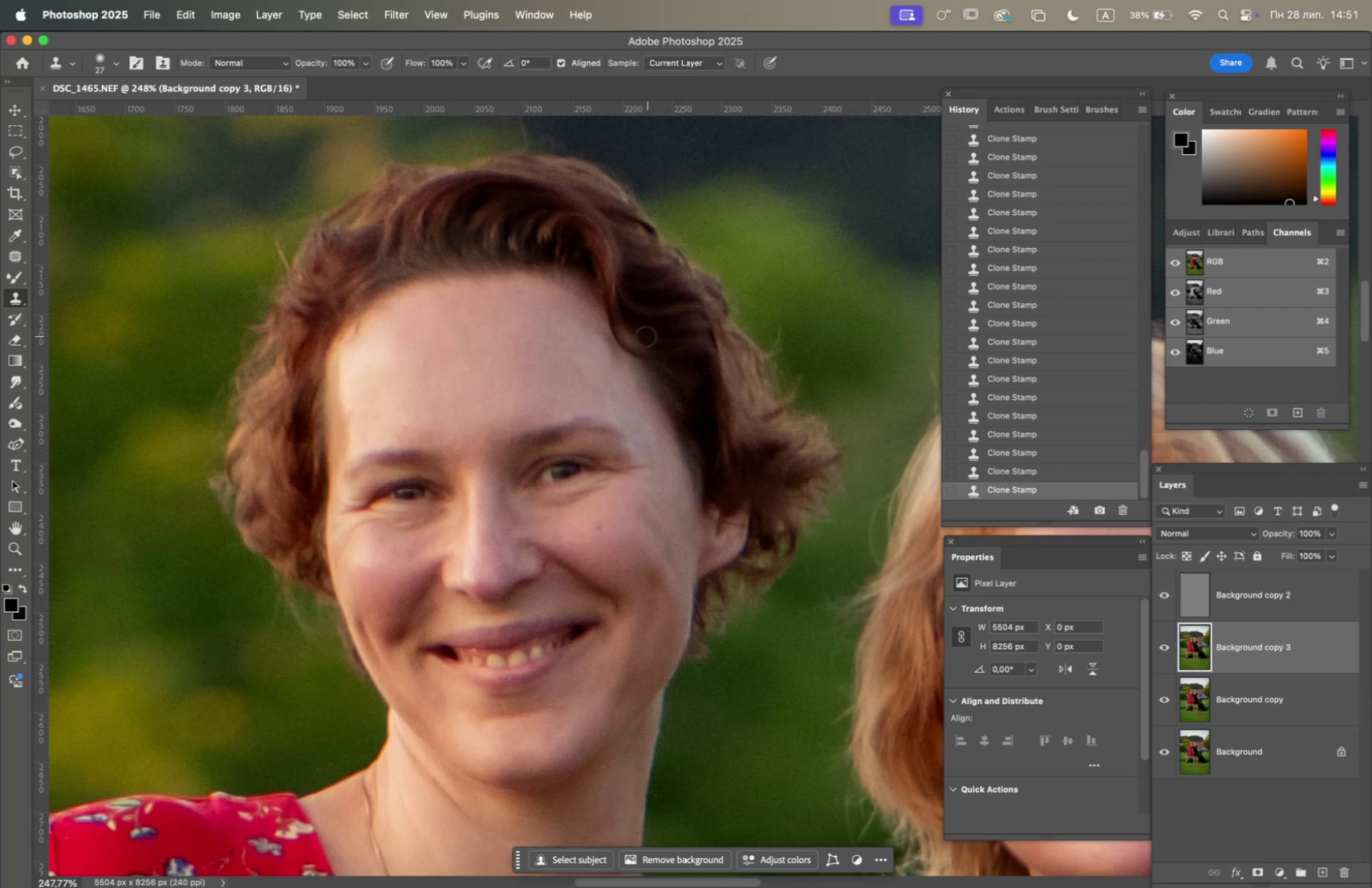 
hold_key(key=OptionLeft, duration=1.45)
left_click([419, 396])
 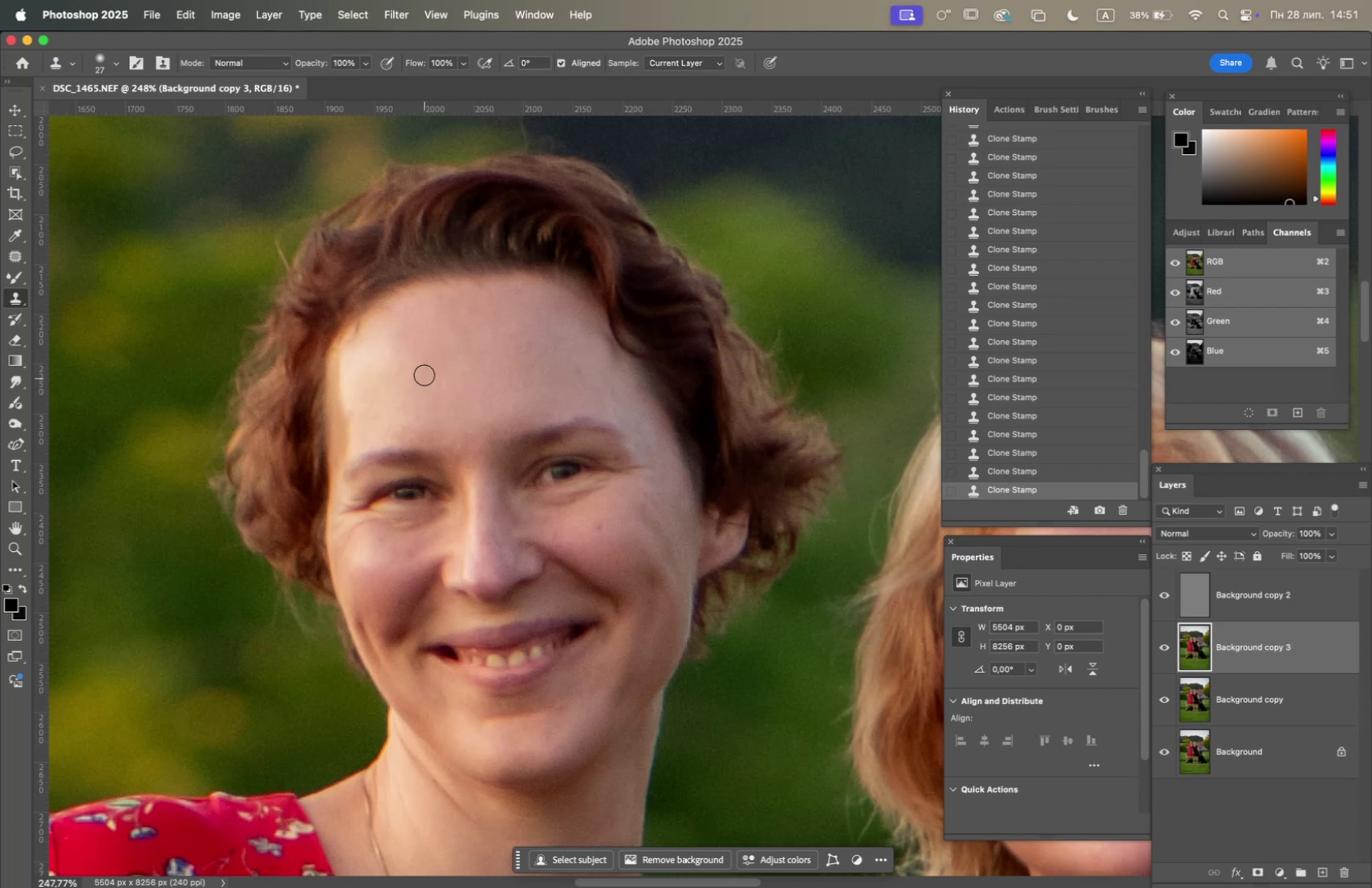 
double_click([425, 371])
 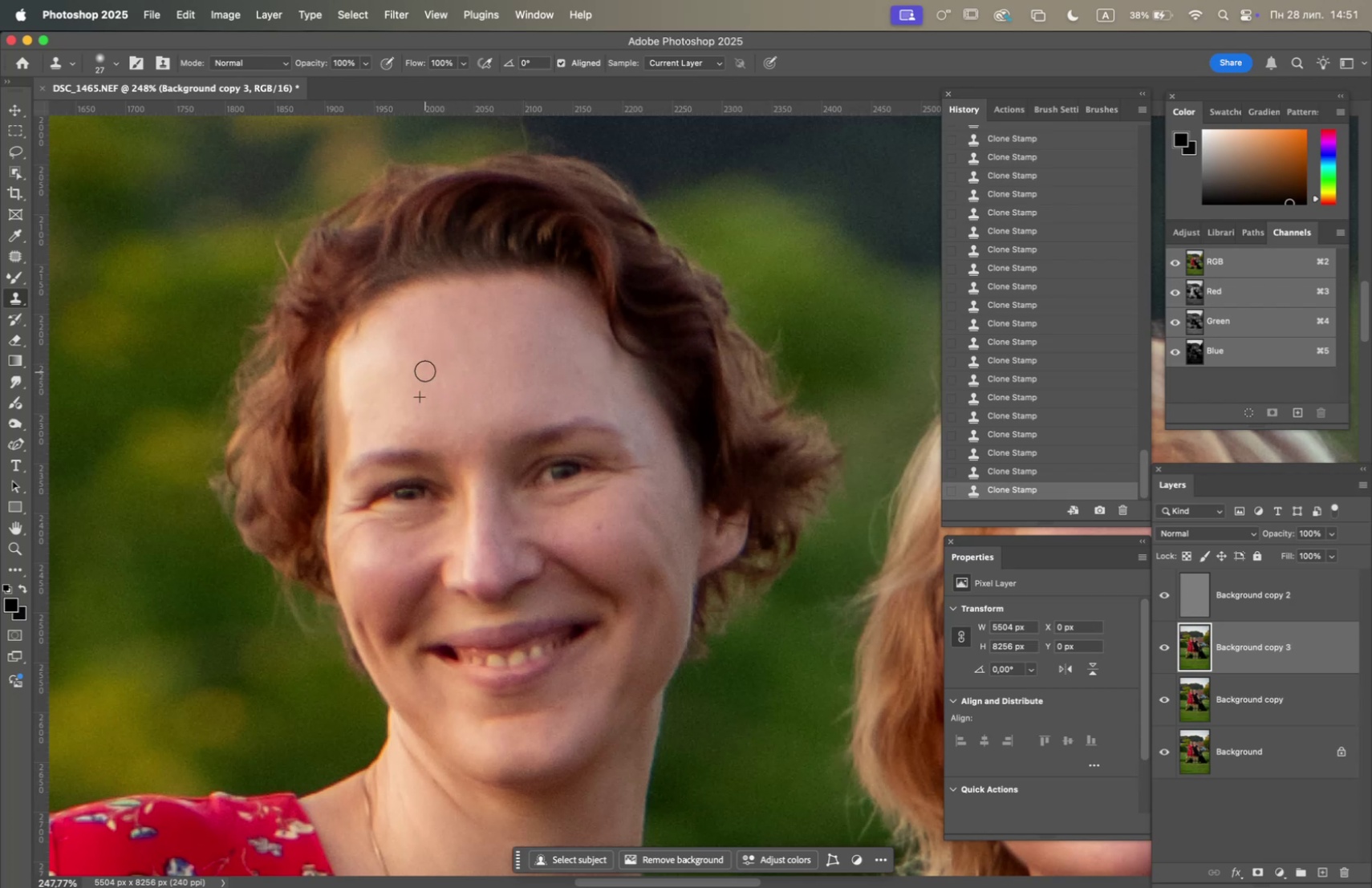 
triple_click([424, 370])
 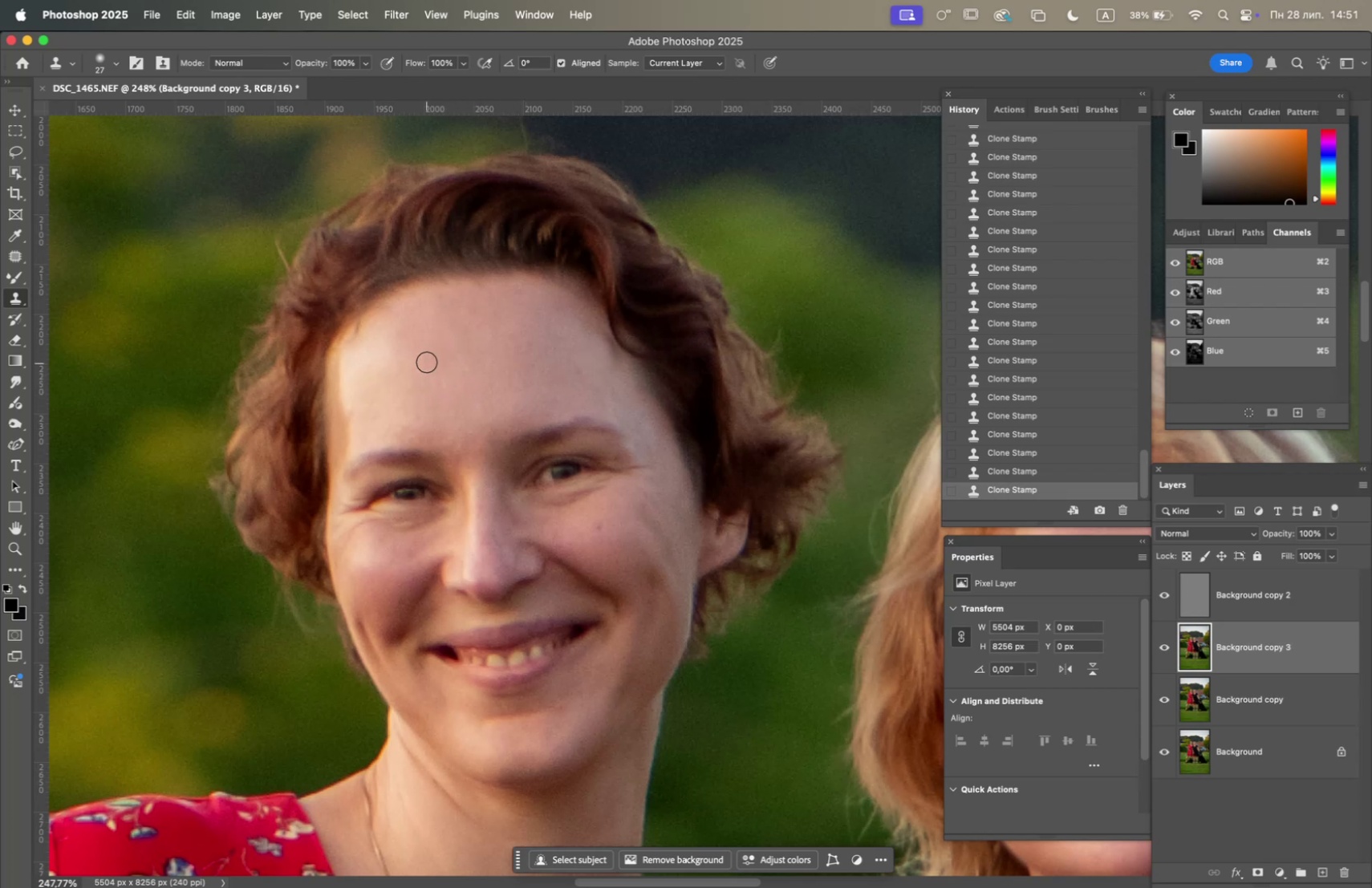 
hold_key(key=OptionLeft, duration=0.78)
left_click([422, 398])
 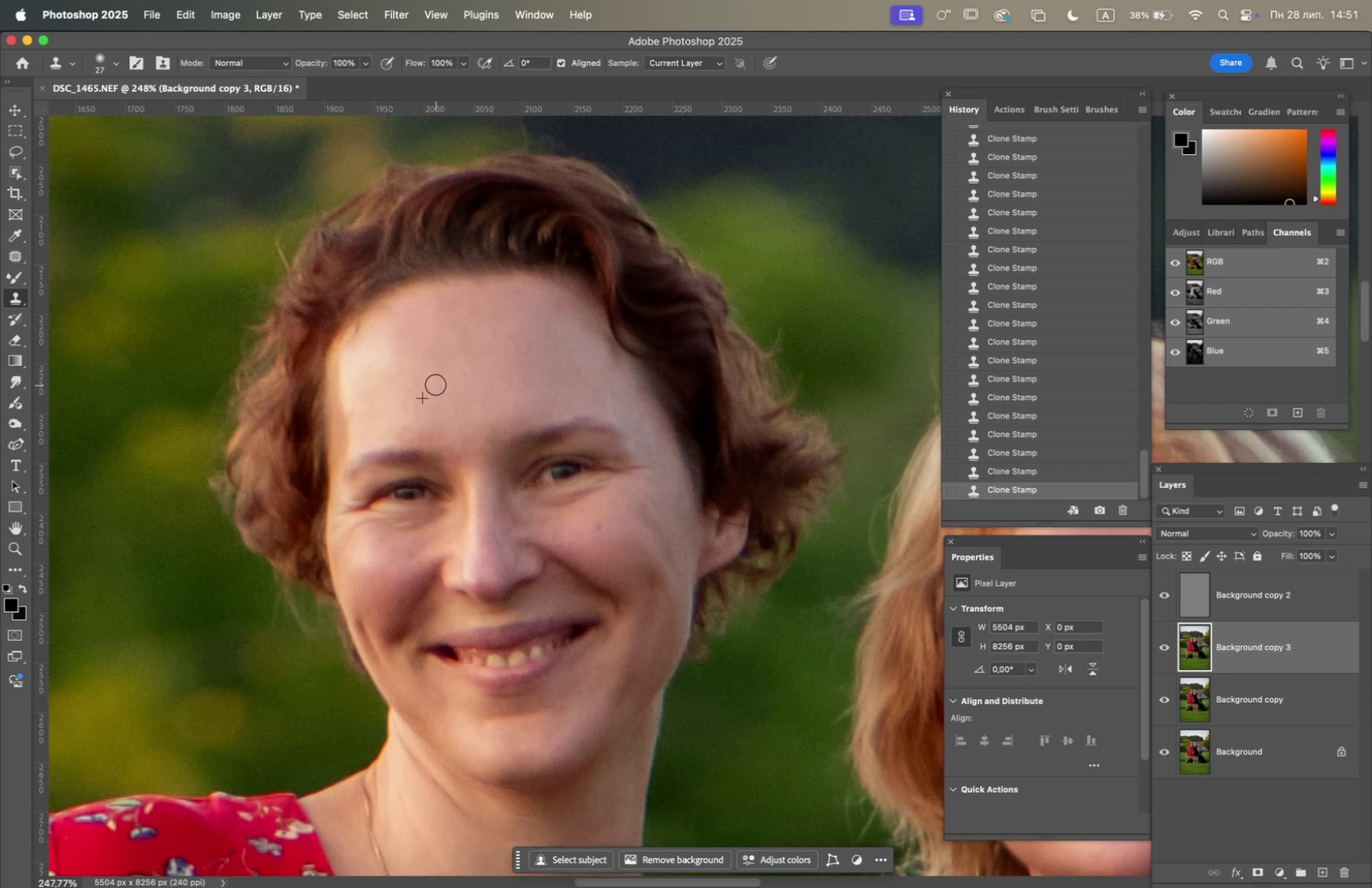 
triple_click([438, 384])
 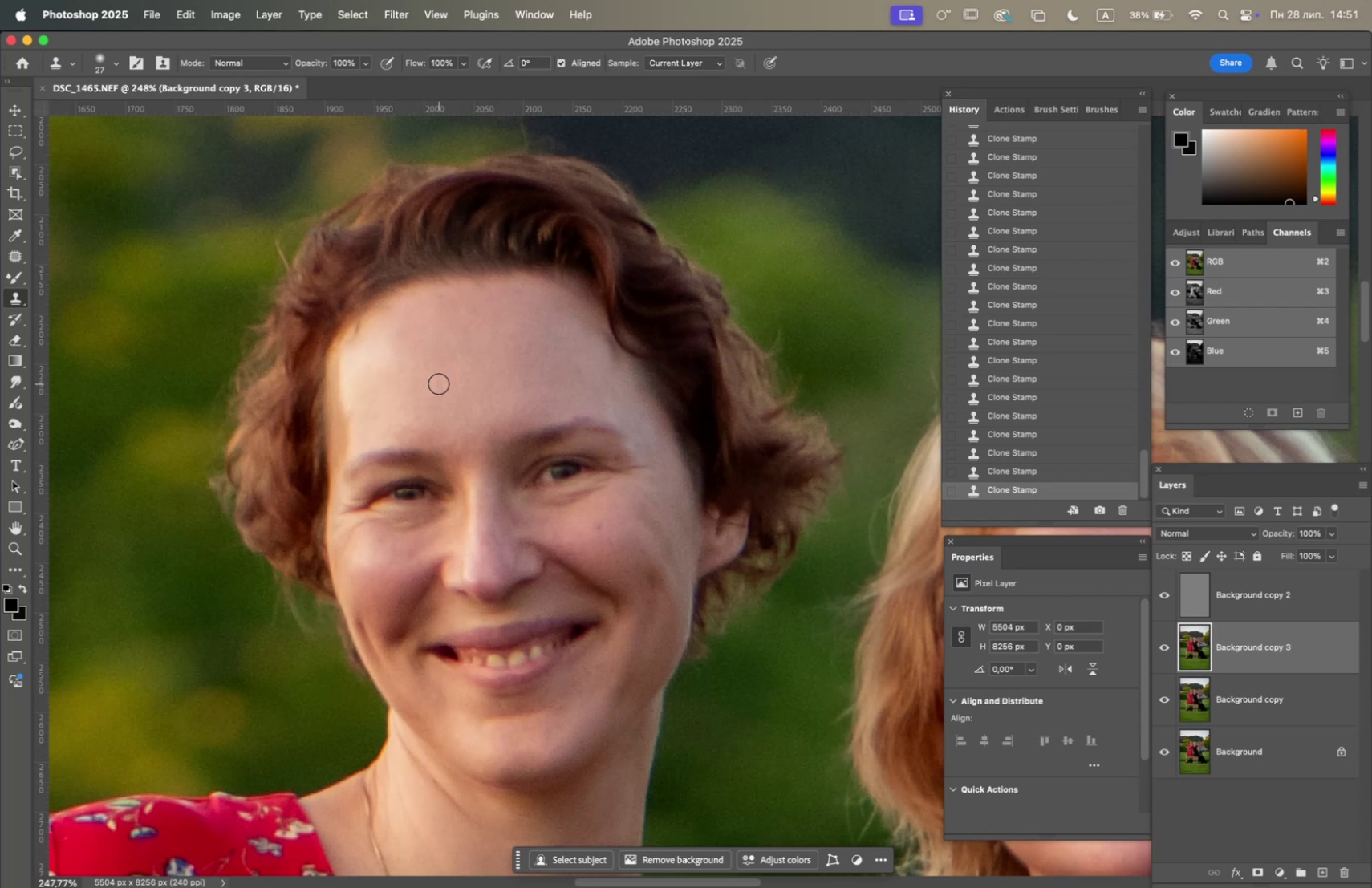 
hold_key(key=OptionLeft, duration=0.76)
left_click([409, 395])
 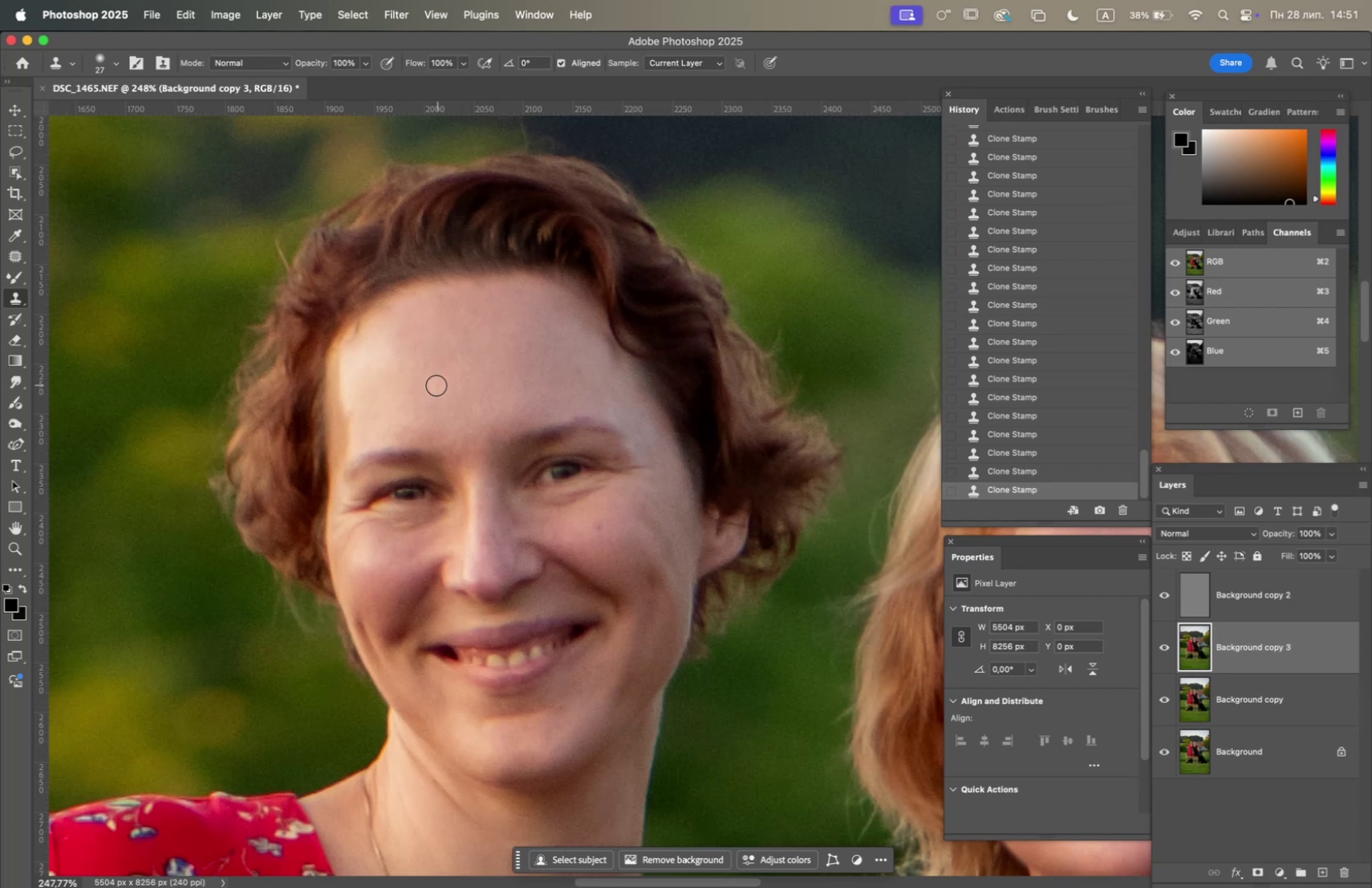 
hold_key(key=OptionLeft, duration=0.54)
left_click([436, 351])
 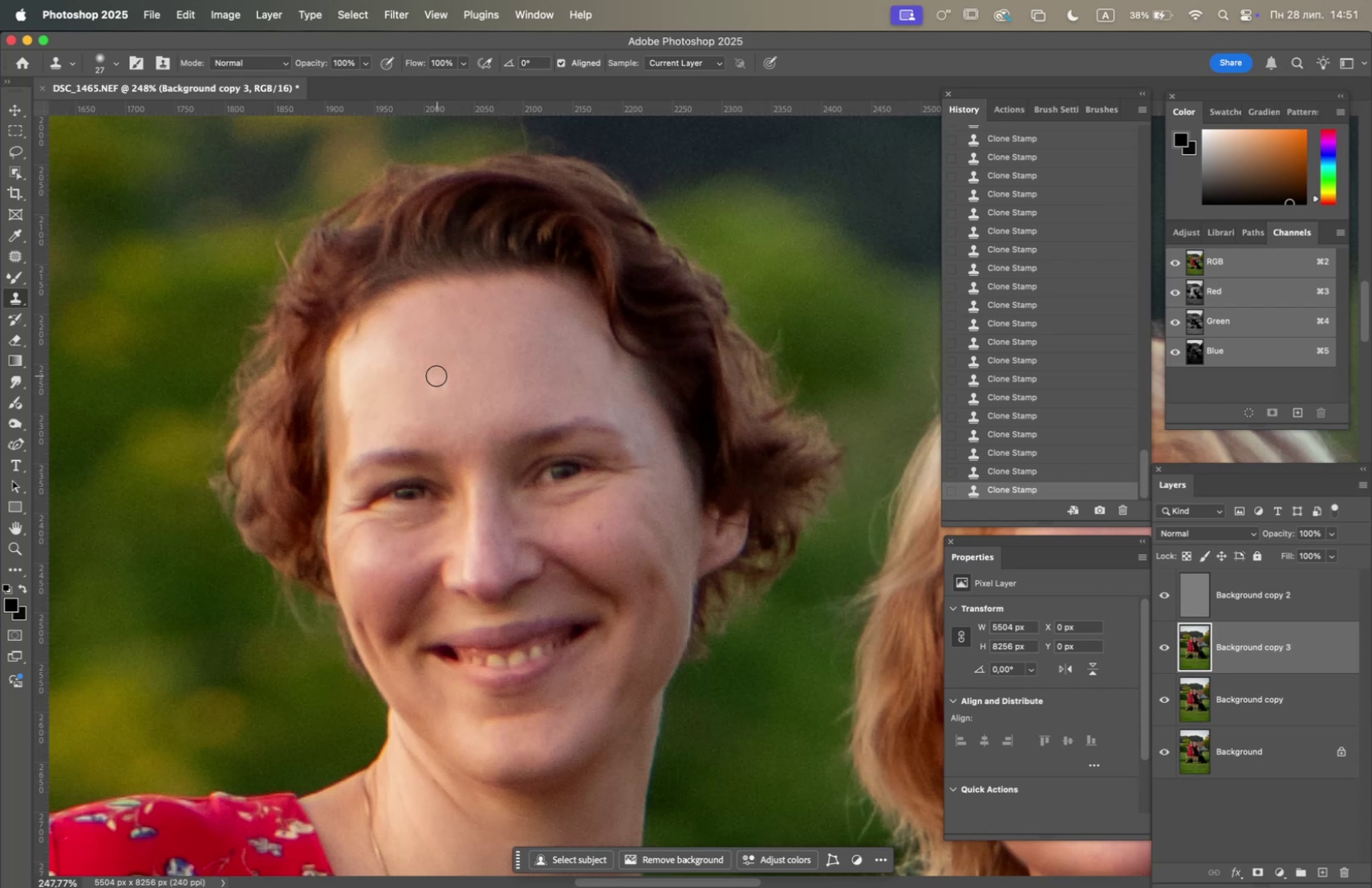 
double_click([435, 381])
 